 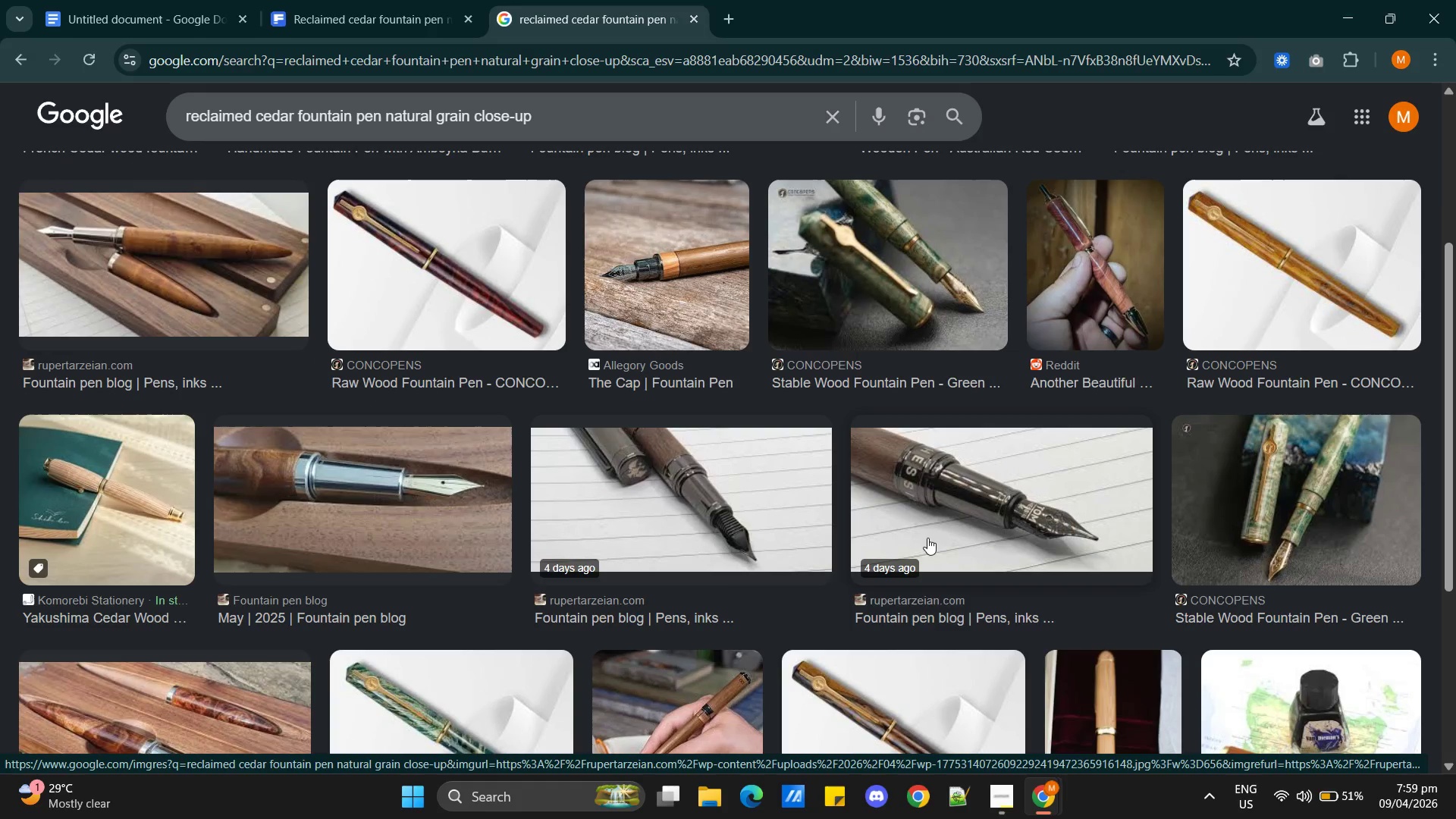 
scroll: coordinate [852, 687], scroll_direction: down, amount: 3.0
 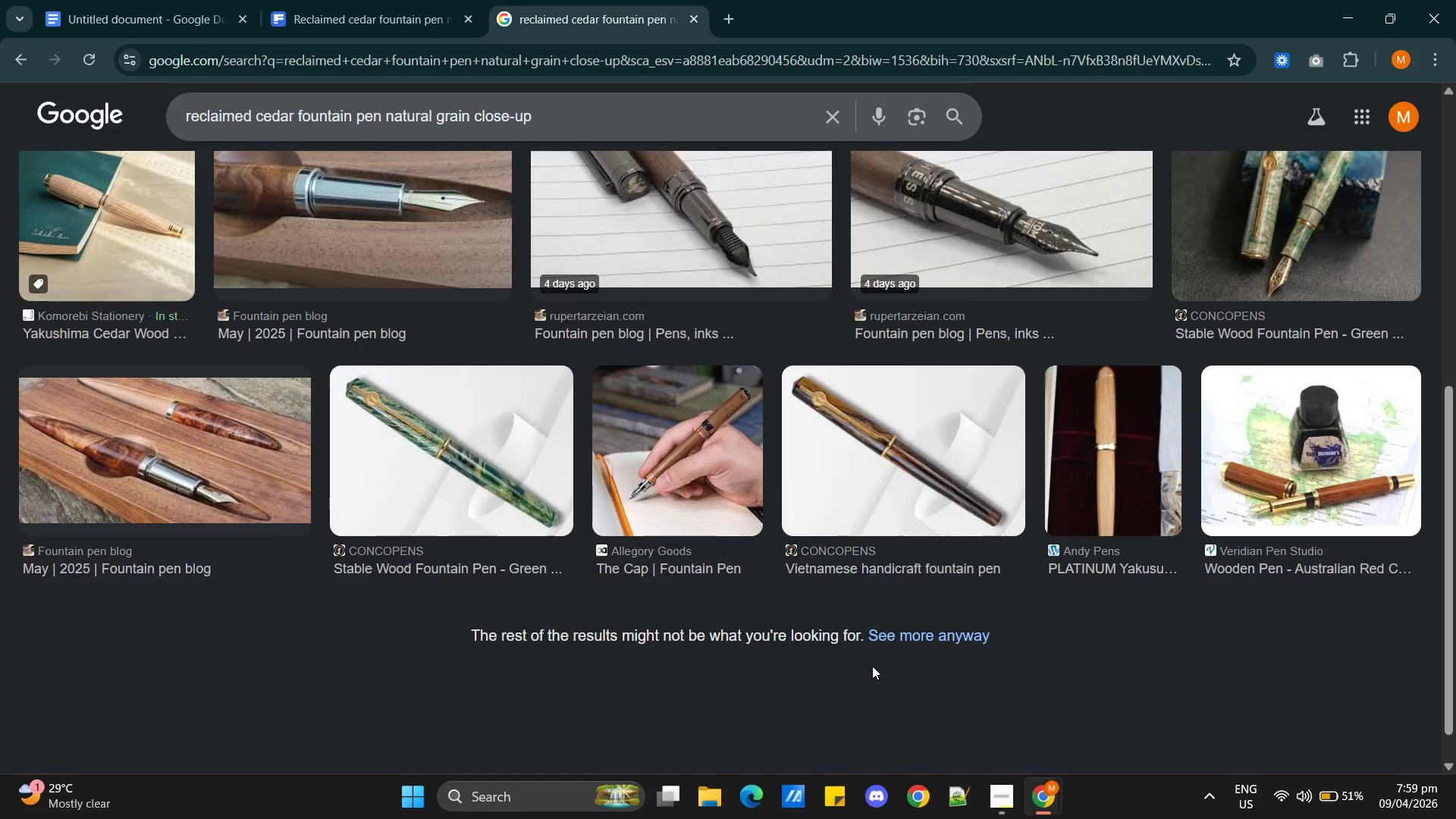 
scroll: coordinate [872, 666], scroll_direction: up, amount: 7.0
 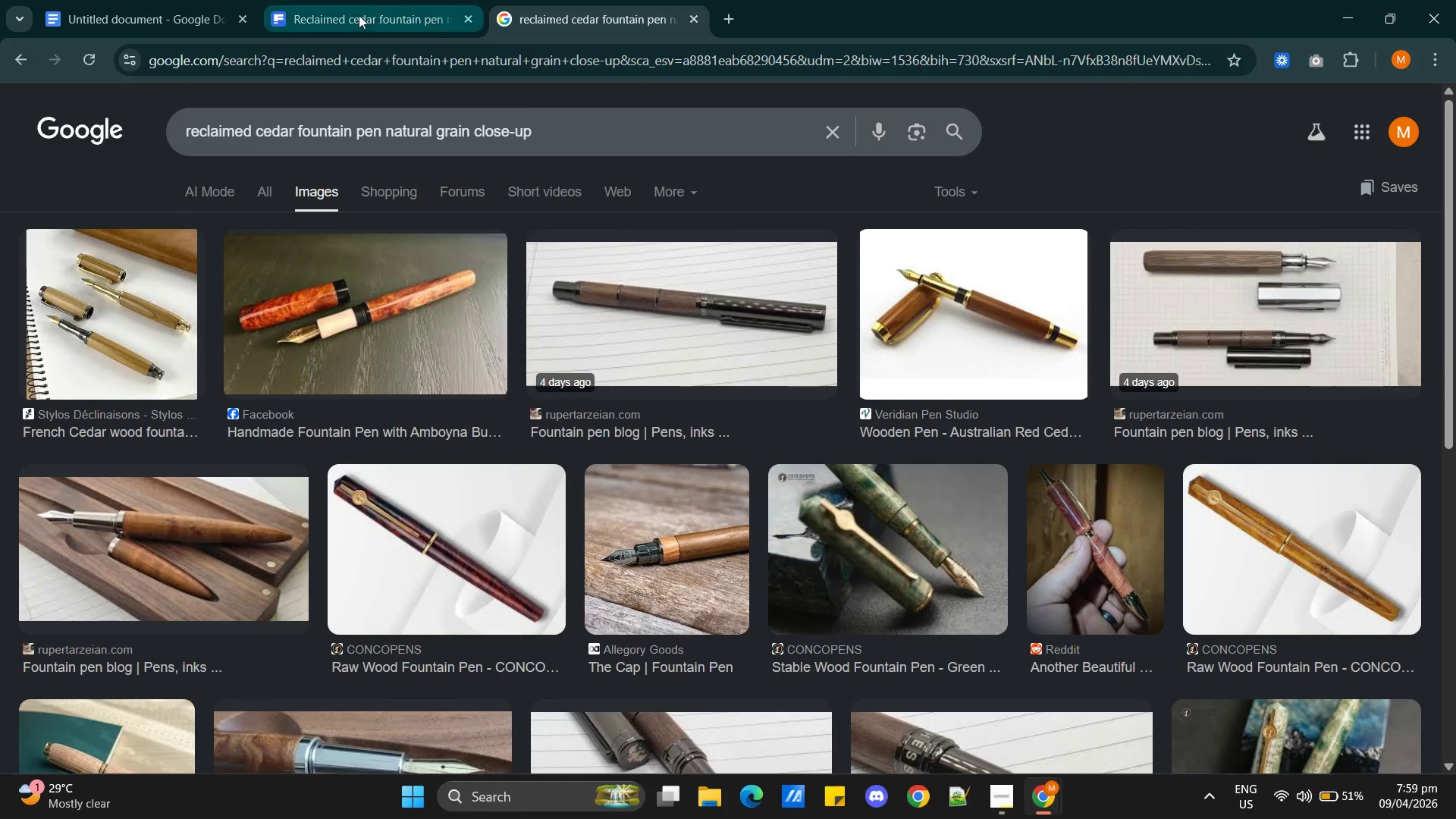 
left_click([357, 15])
 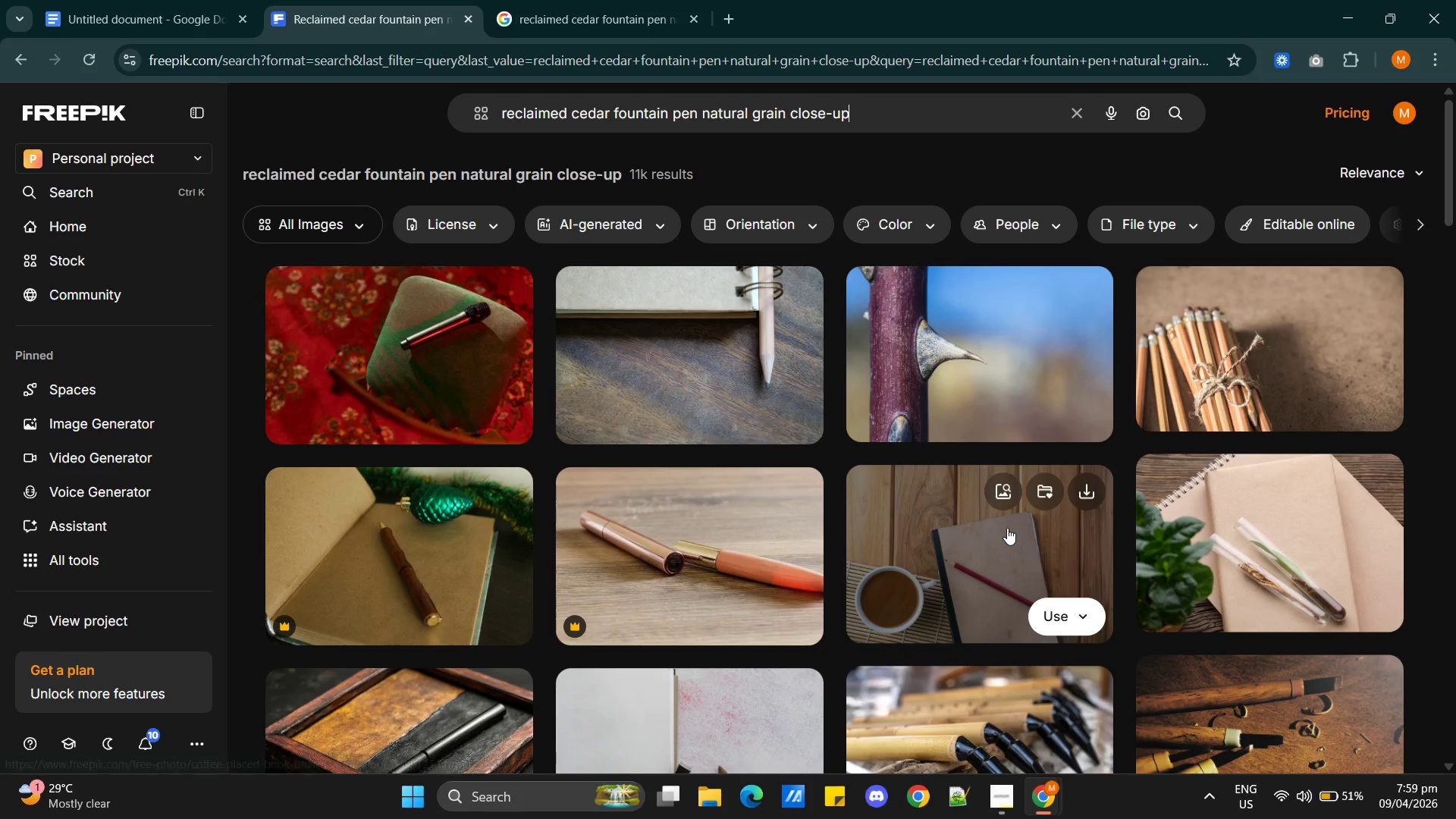 
scroll: coordinate [1008, 528], scroll_direction: up, amount: 3.0
 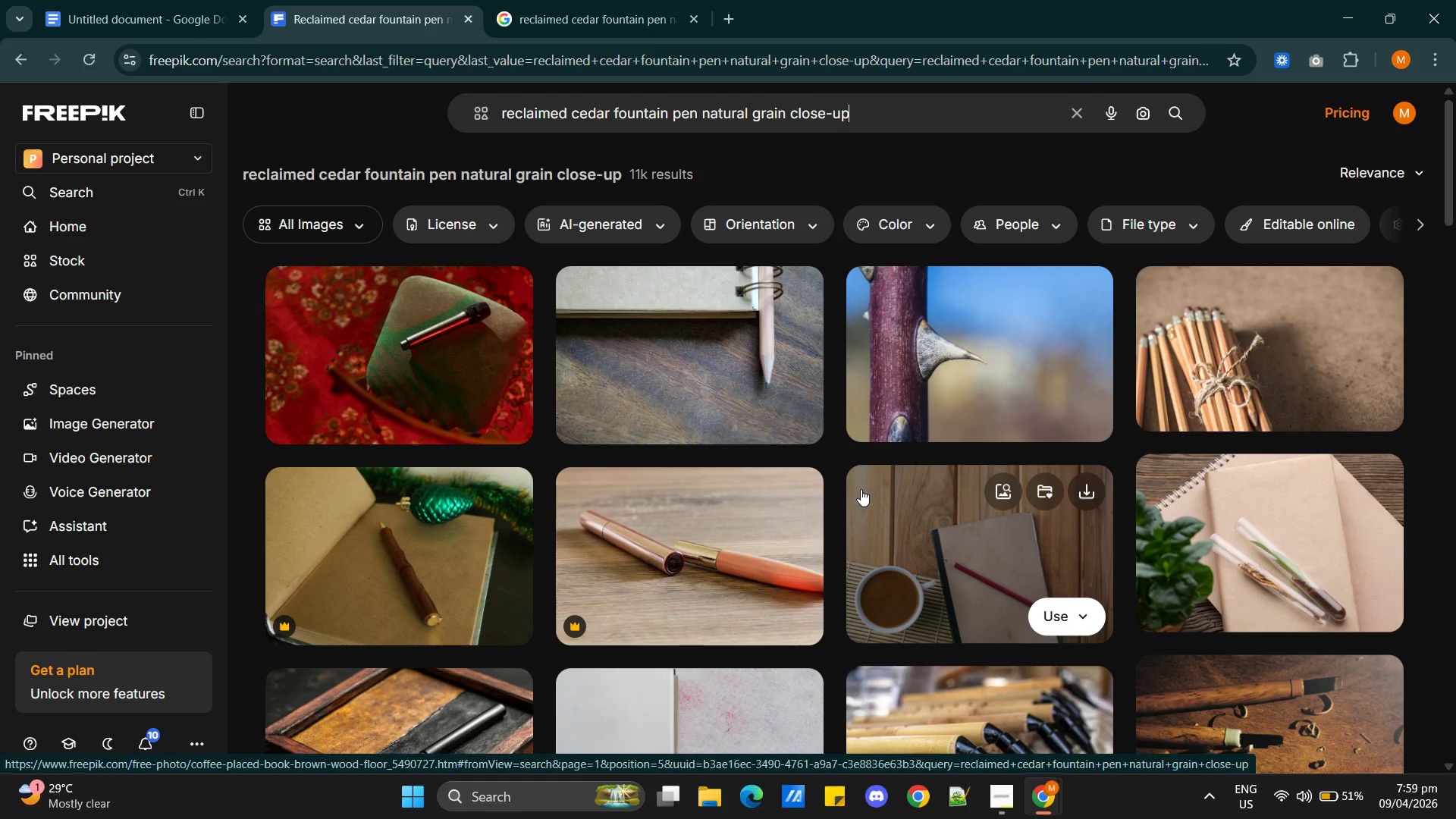 
scroll: coordinate [861, 489], scroll_direction: down, amount: 3.0
 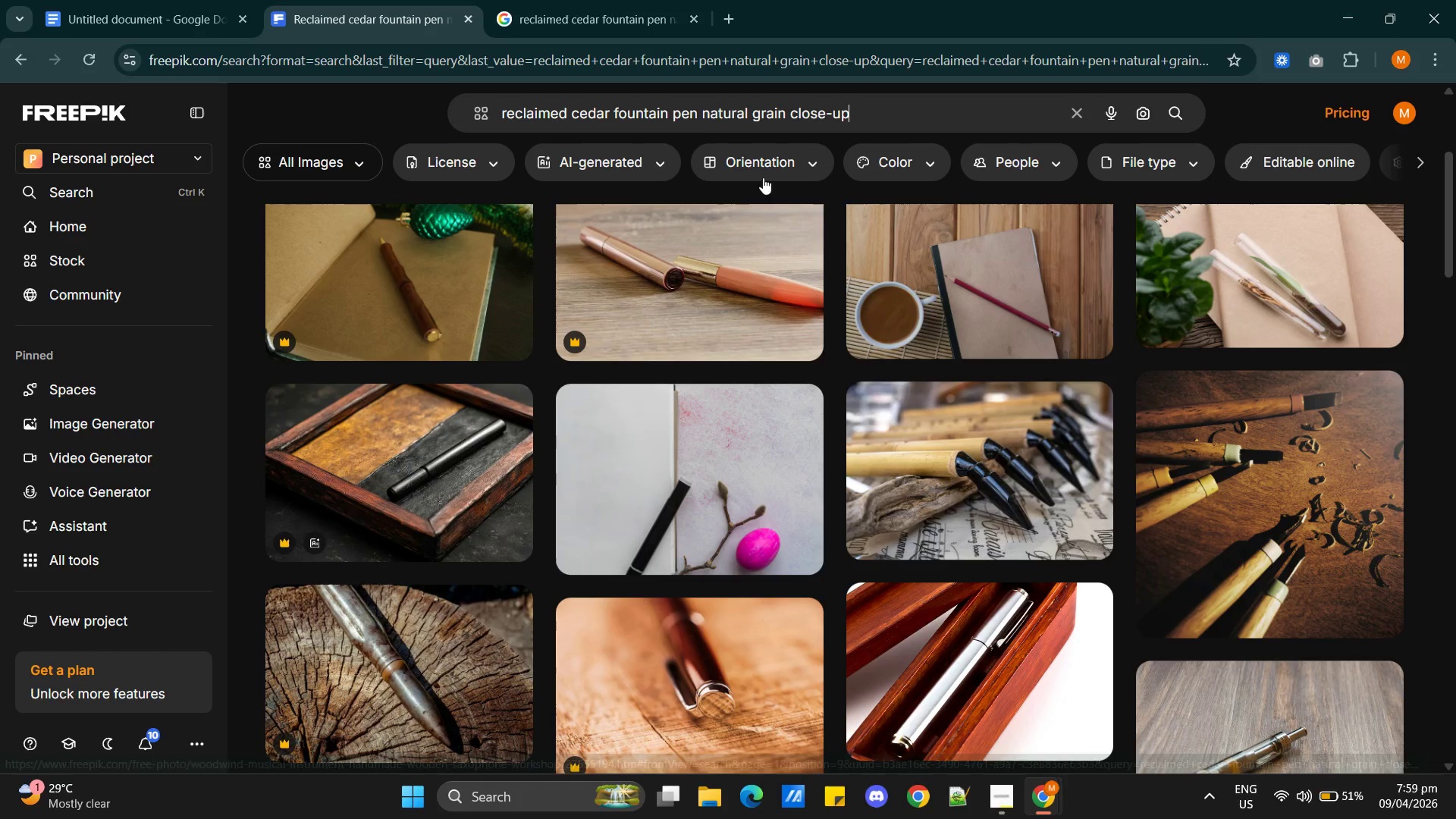 
double_click([688, 120])
 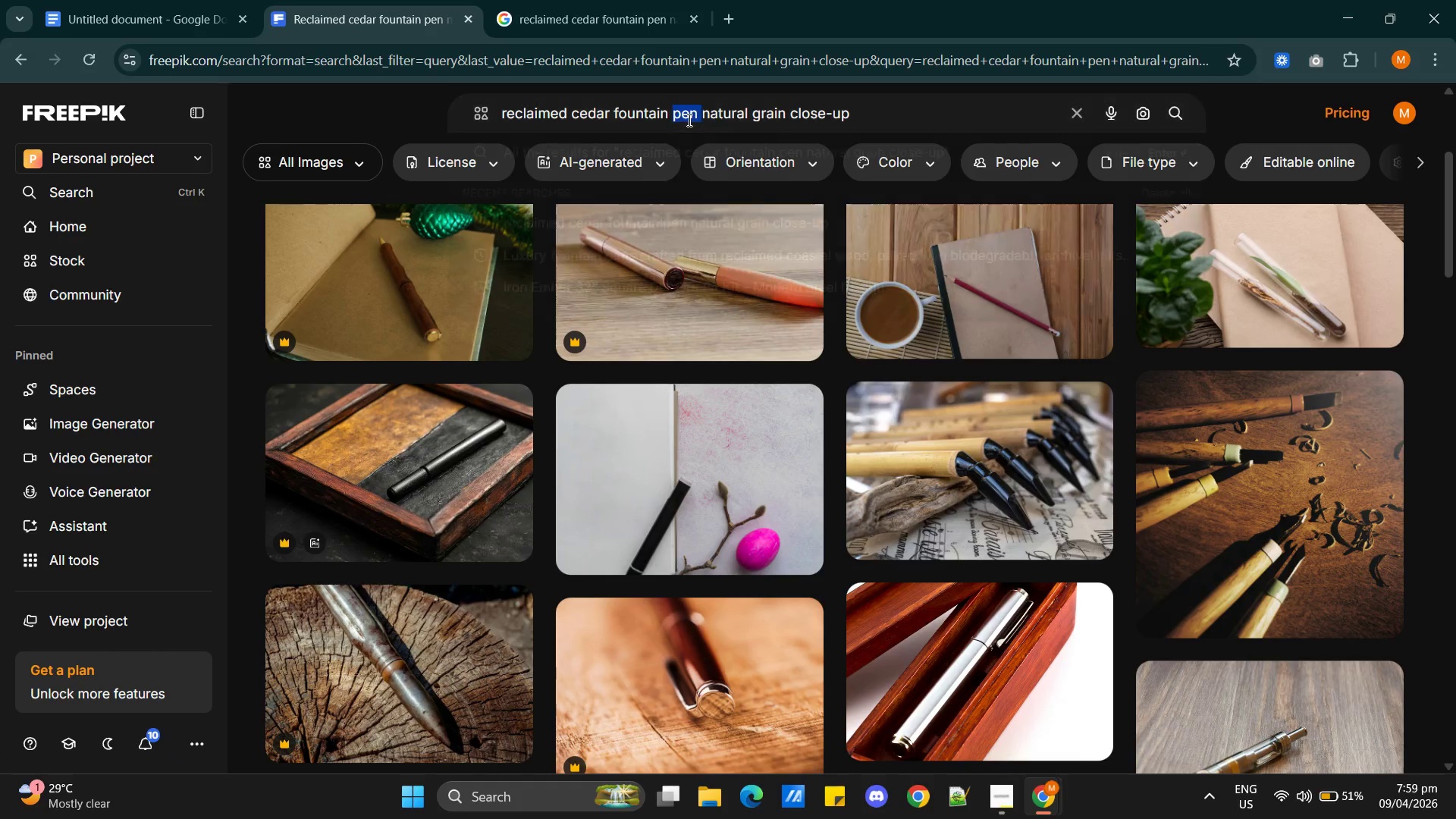 
triple_click([688, 120])
 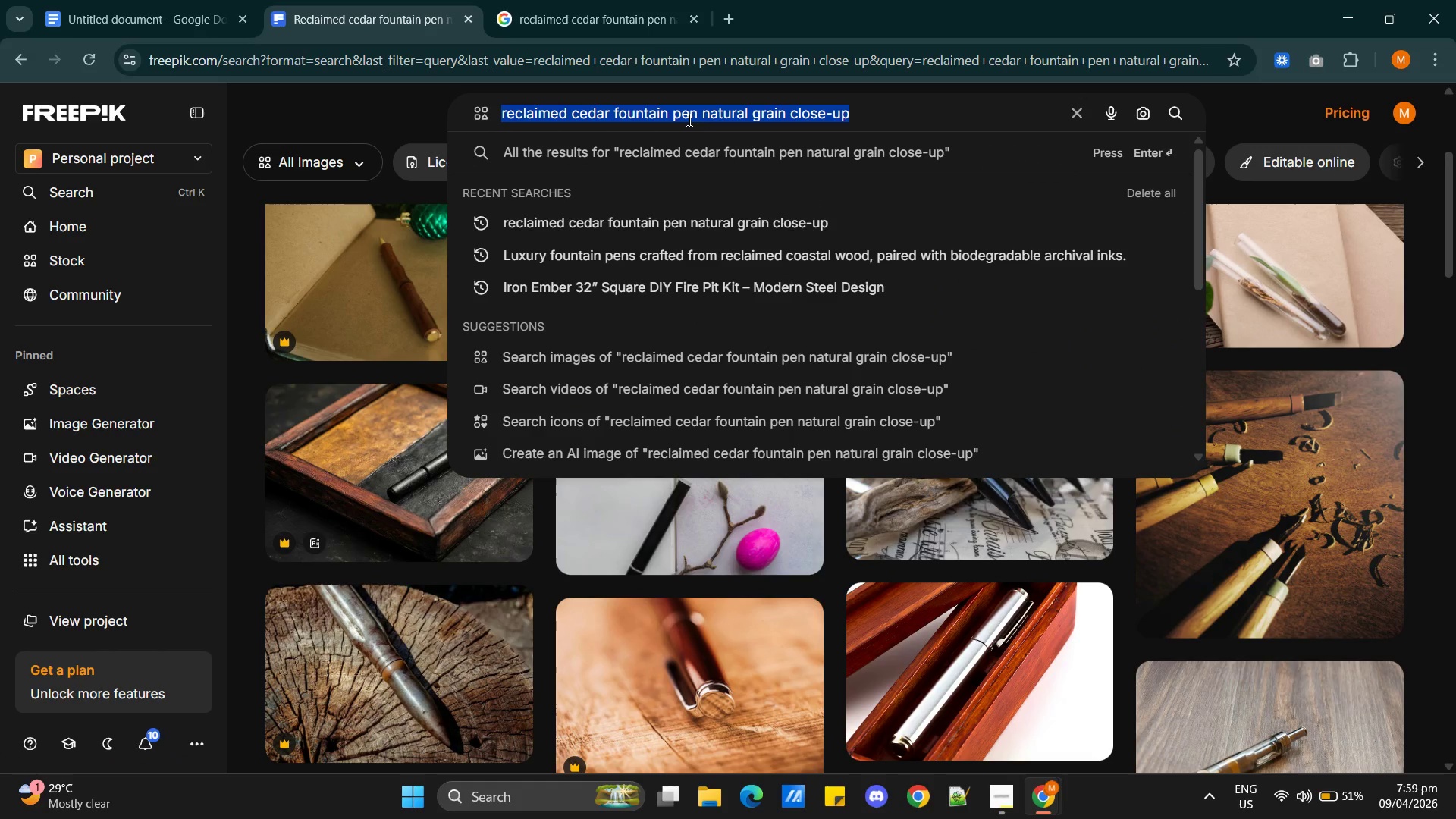 
key(Control+C)
 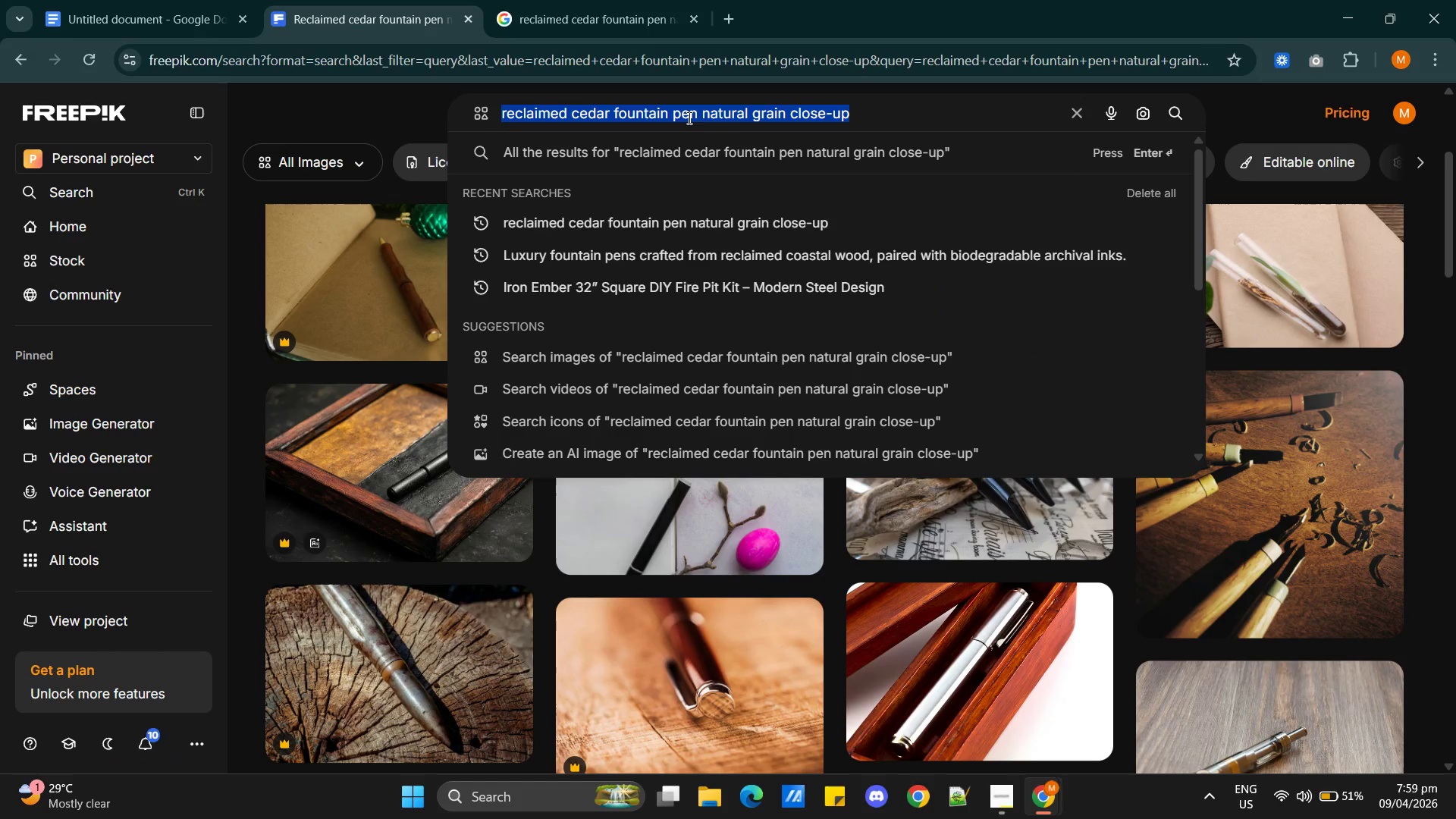 
key(Control+C)
 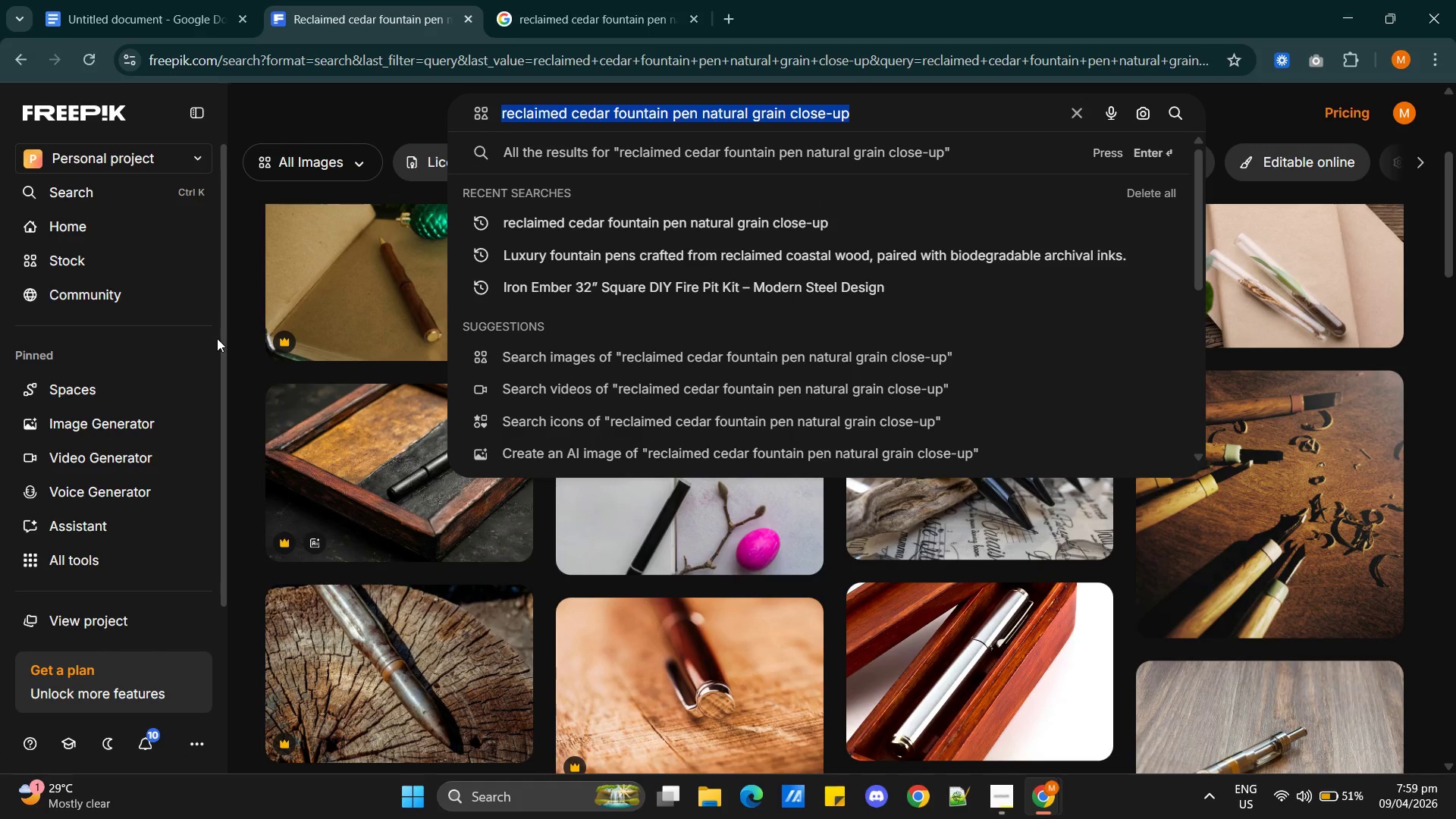 
left_click([168, 331])
 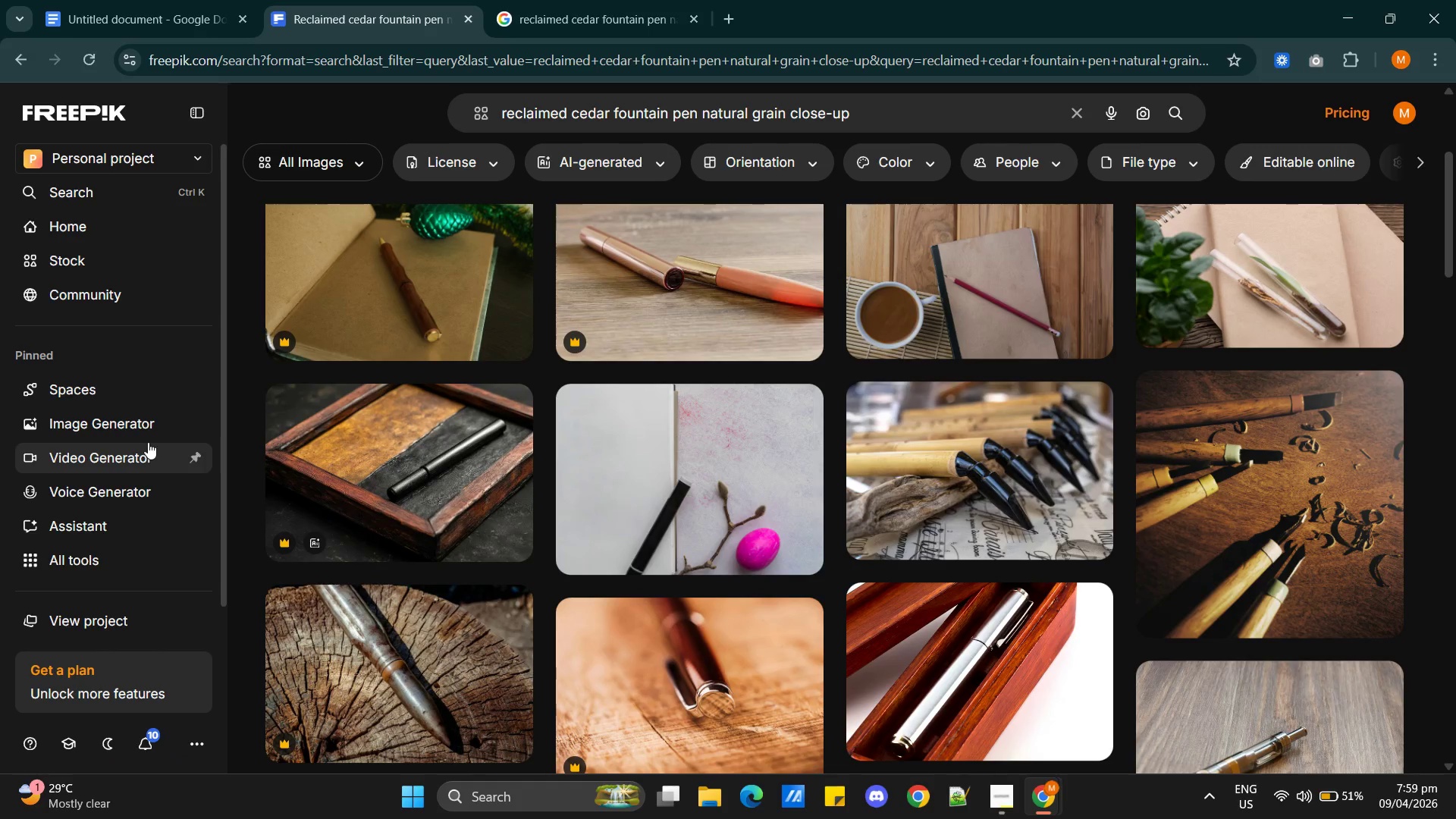 
left_click([129, 416])
 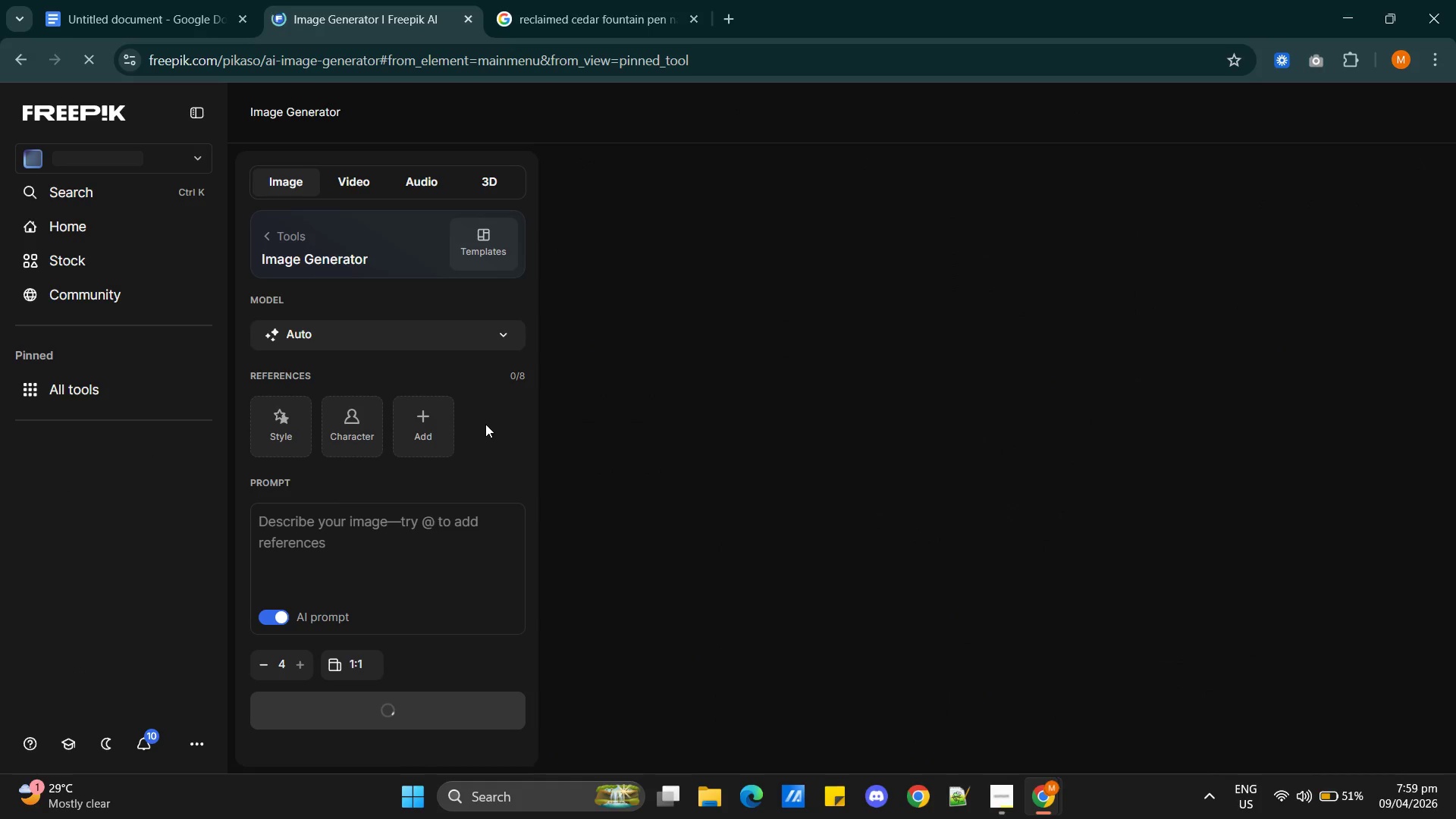 
wait(9.62)
 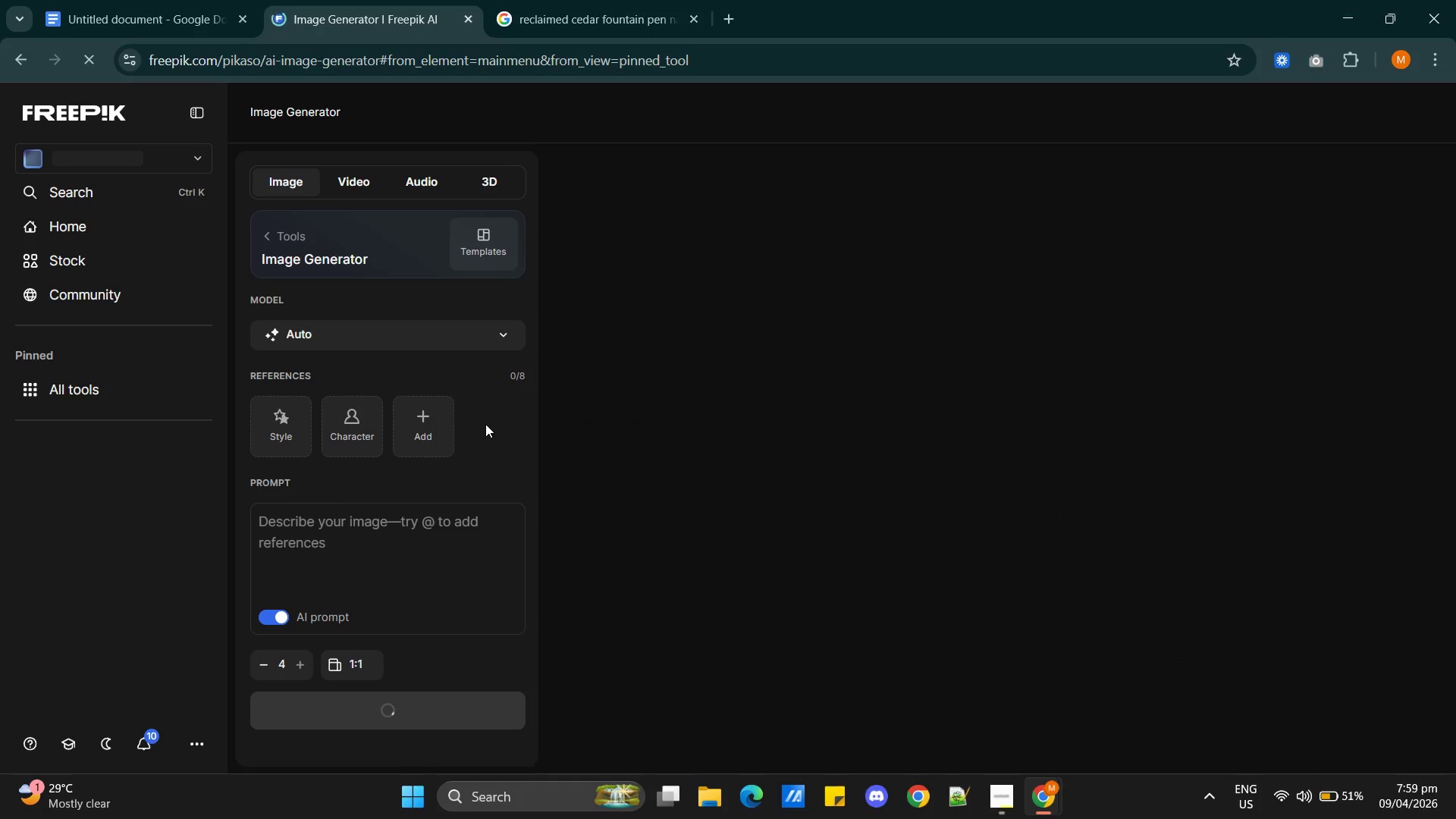 
left_click([316, 737])
 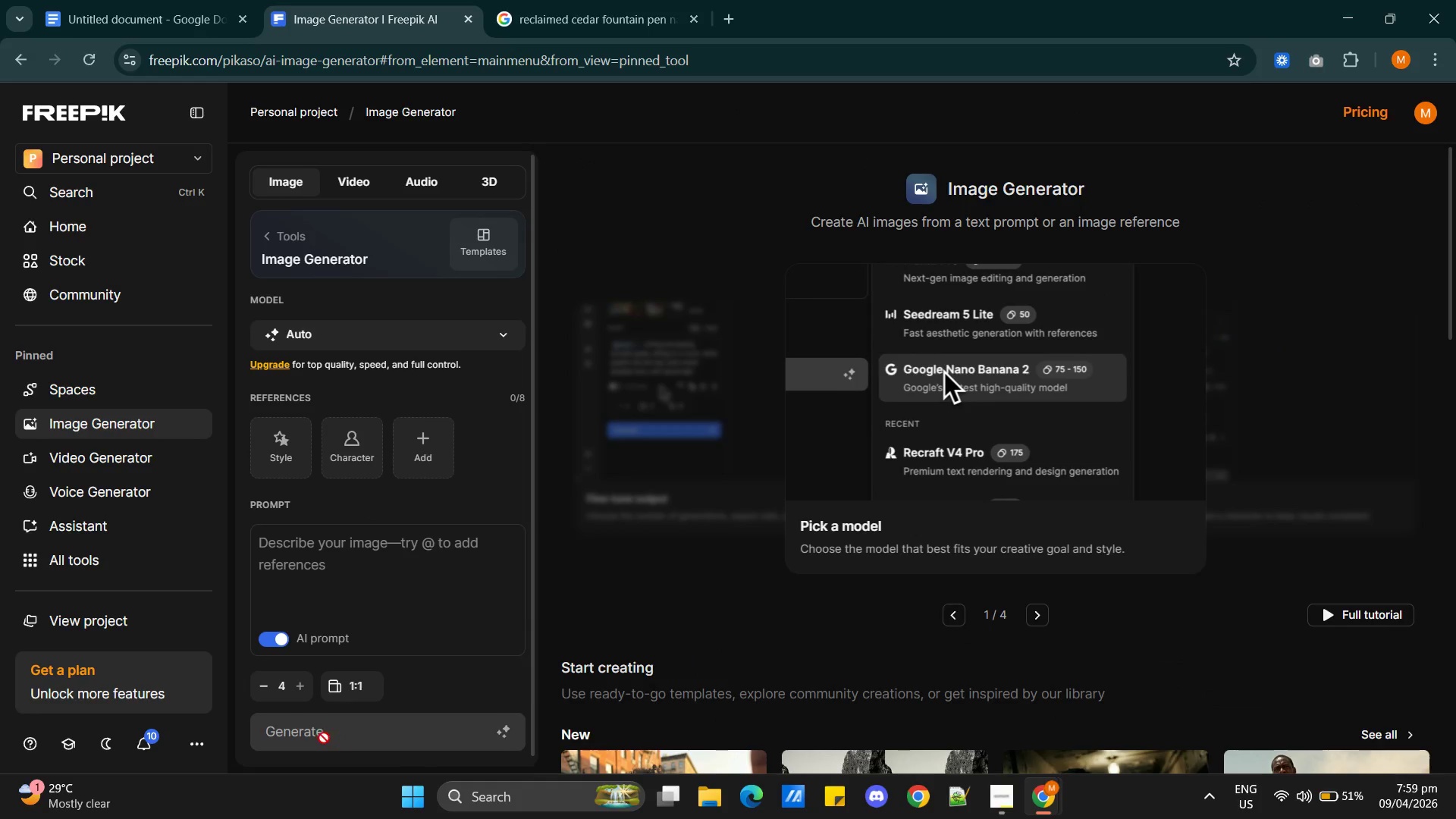 
left_click([308, 735])
 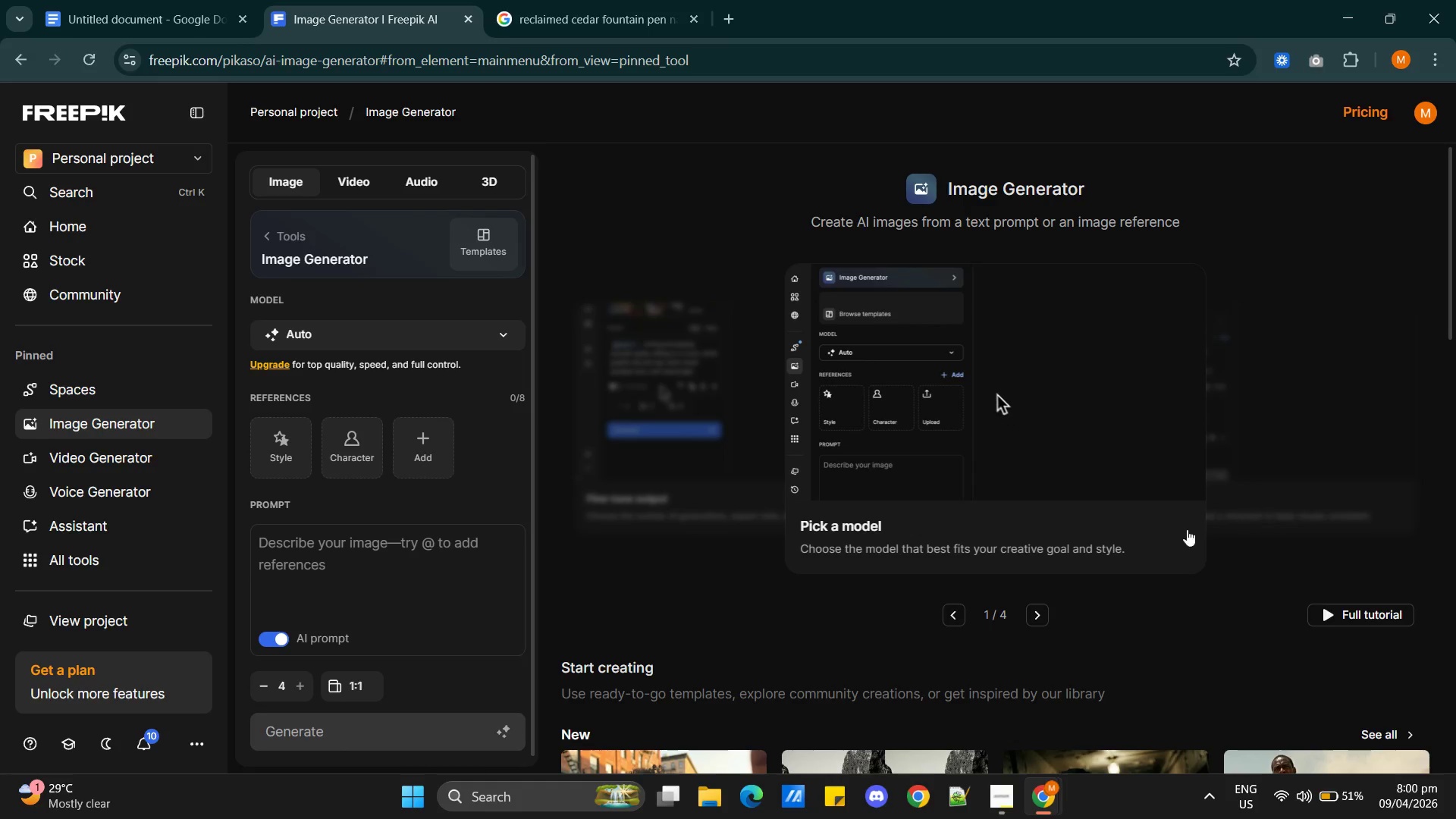 
left_click([958, 544])
 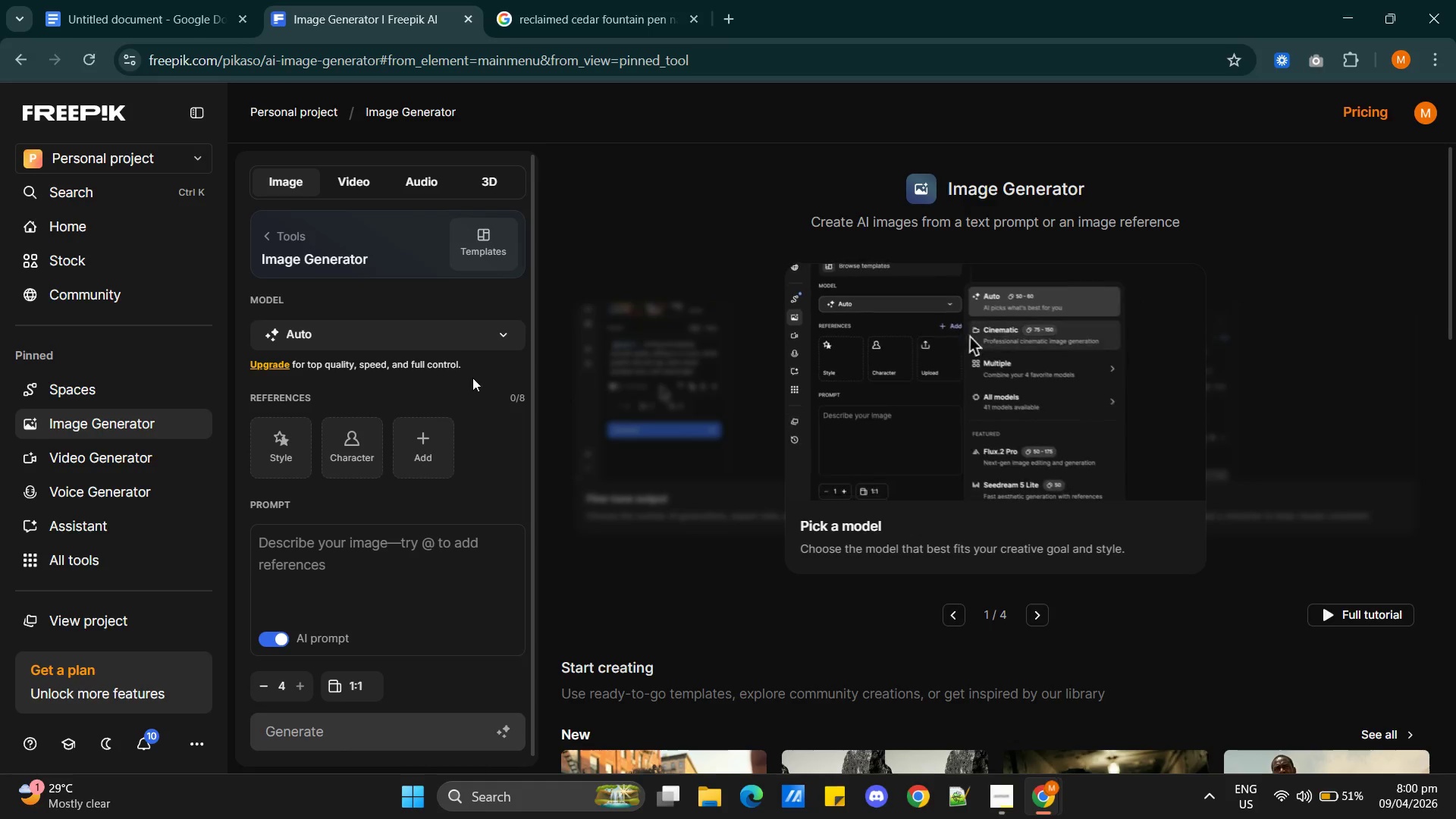 
left_click([416, 334])
 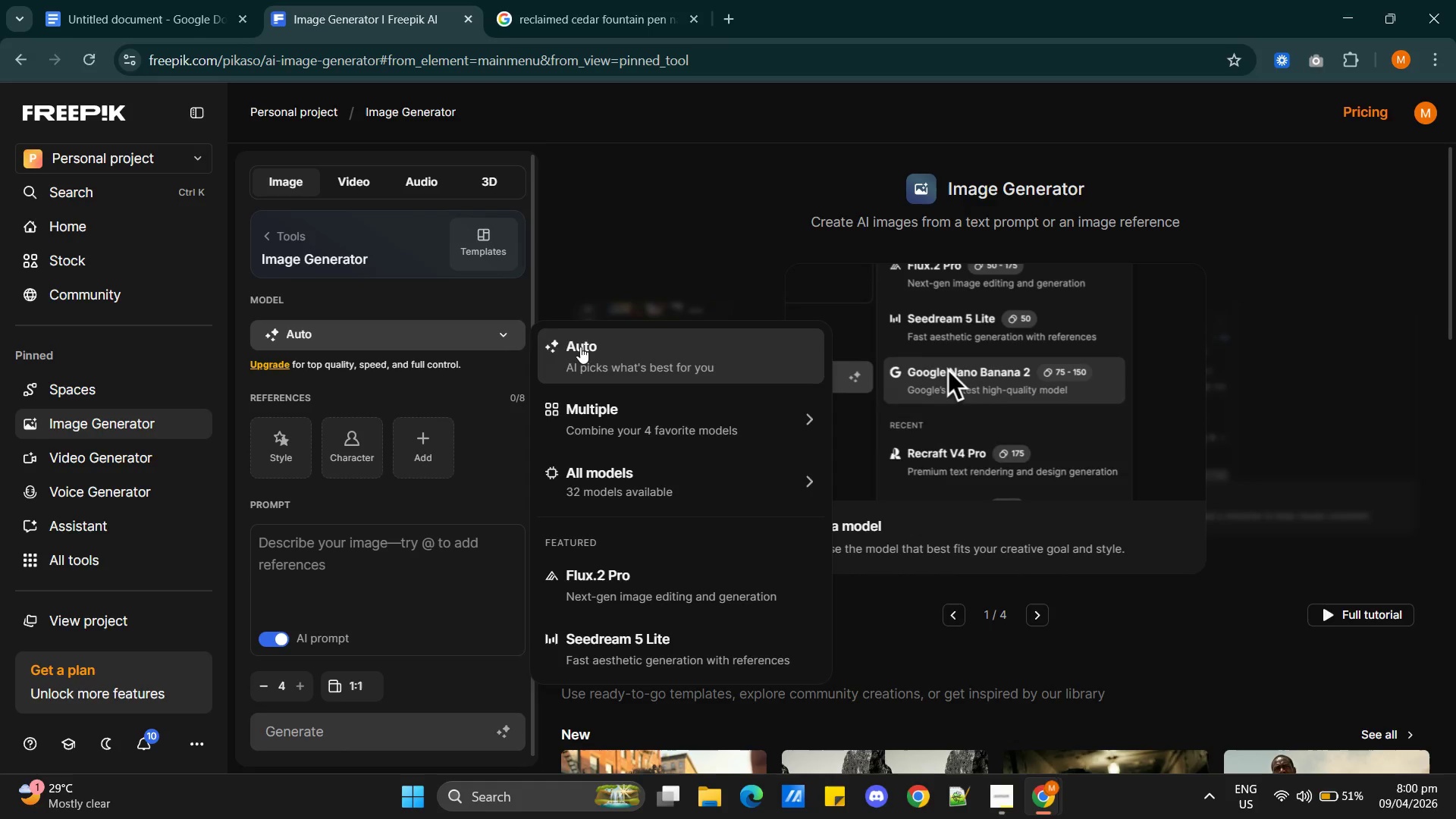 
left_click([609, 355])
 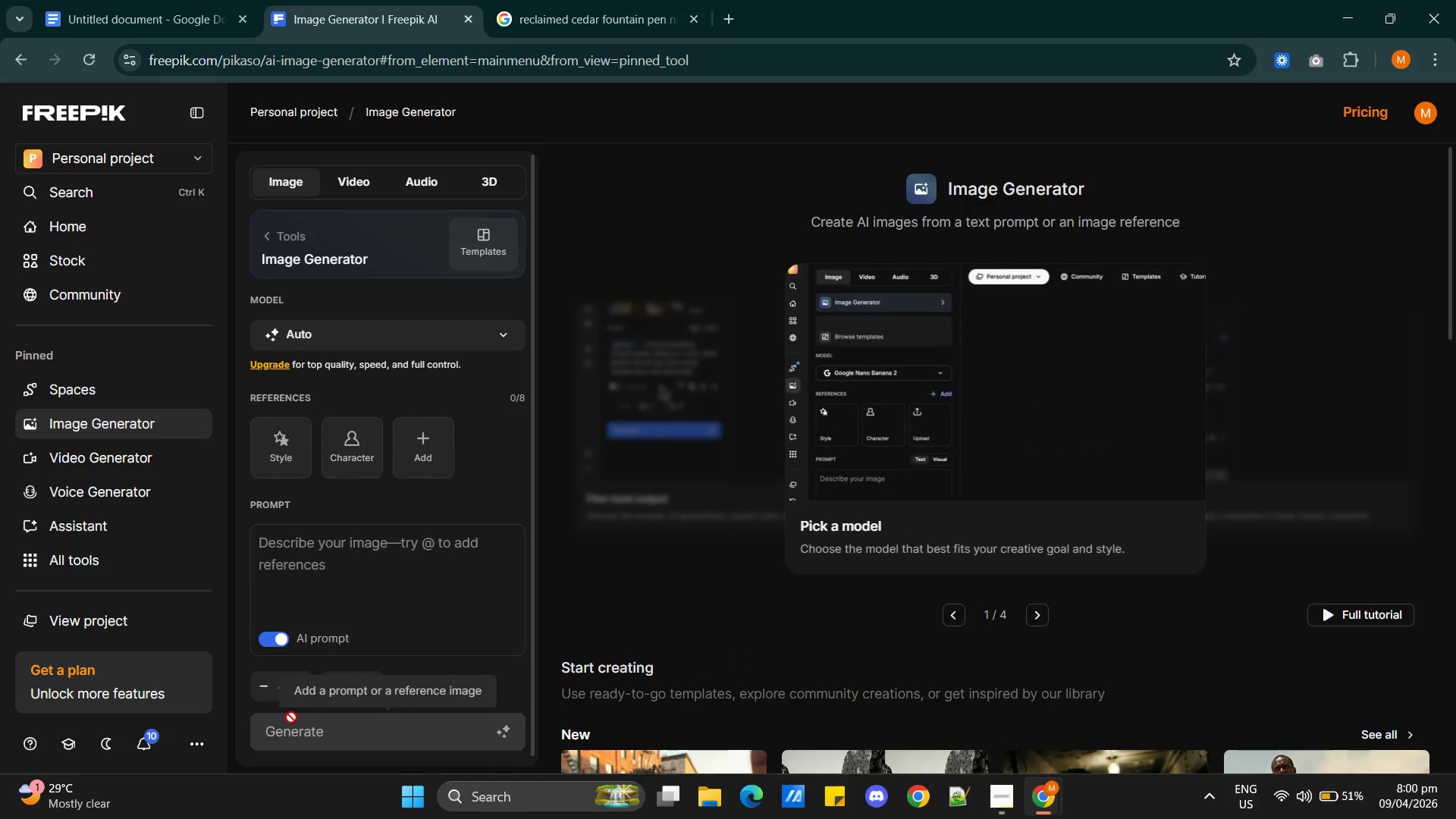 
double_click([292, 727])
 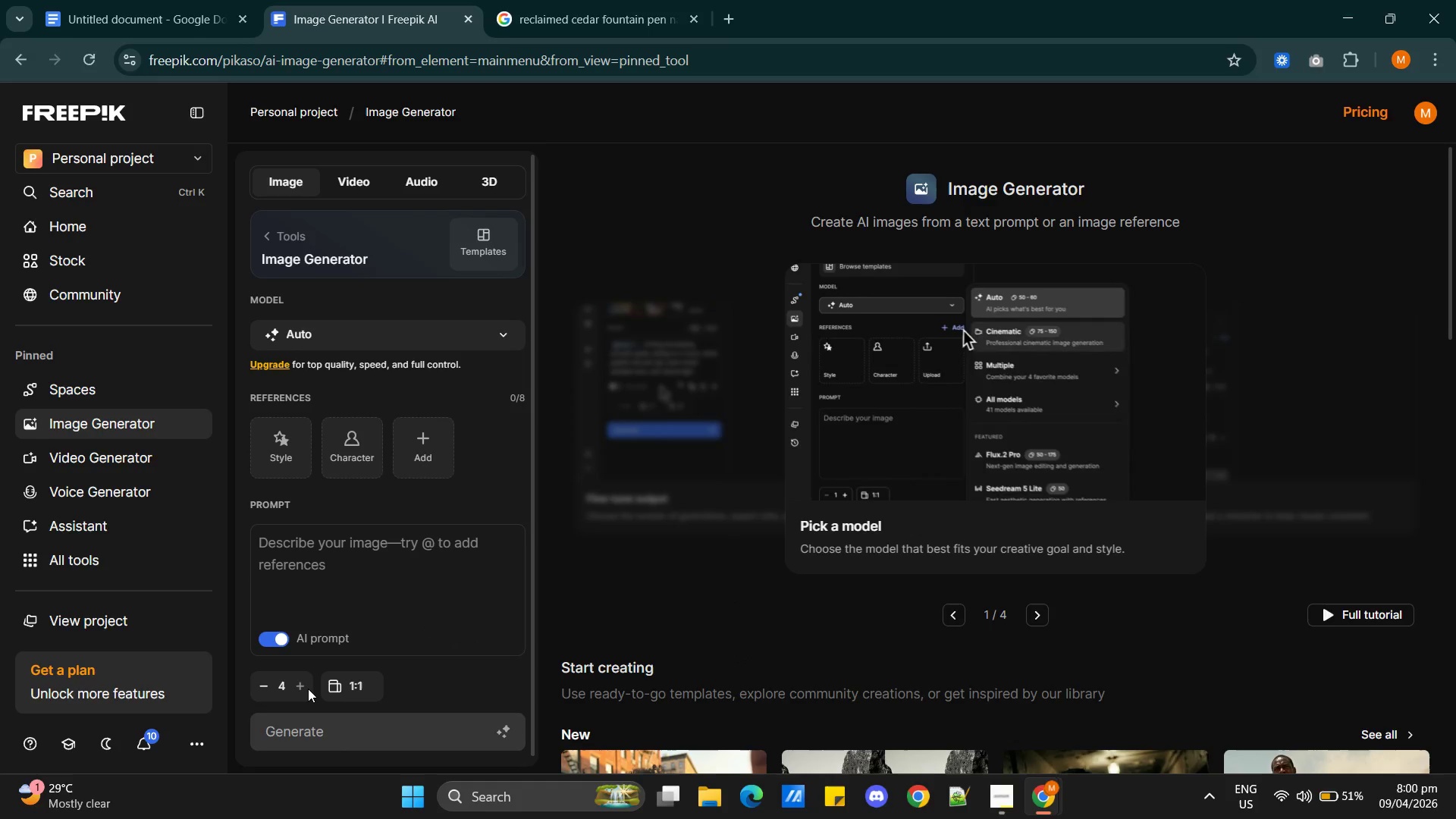 
left_click([302, 686])
 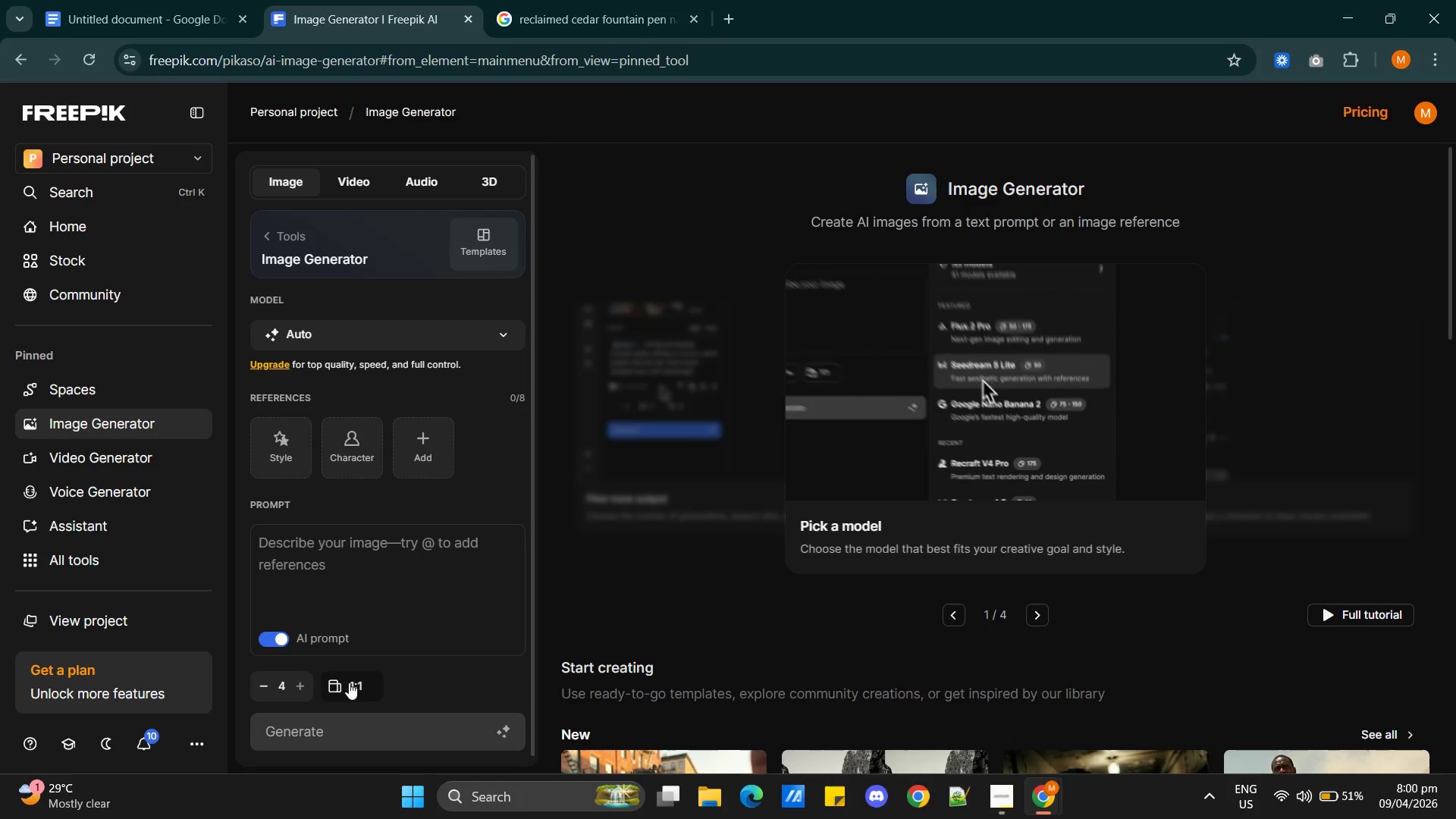 
left_click([349, 682])
 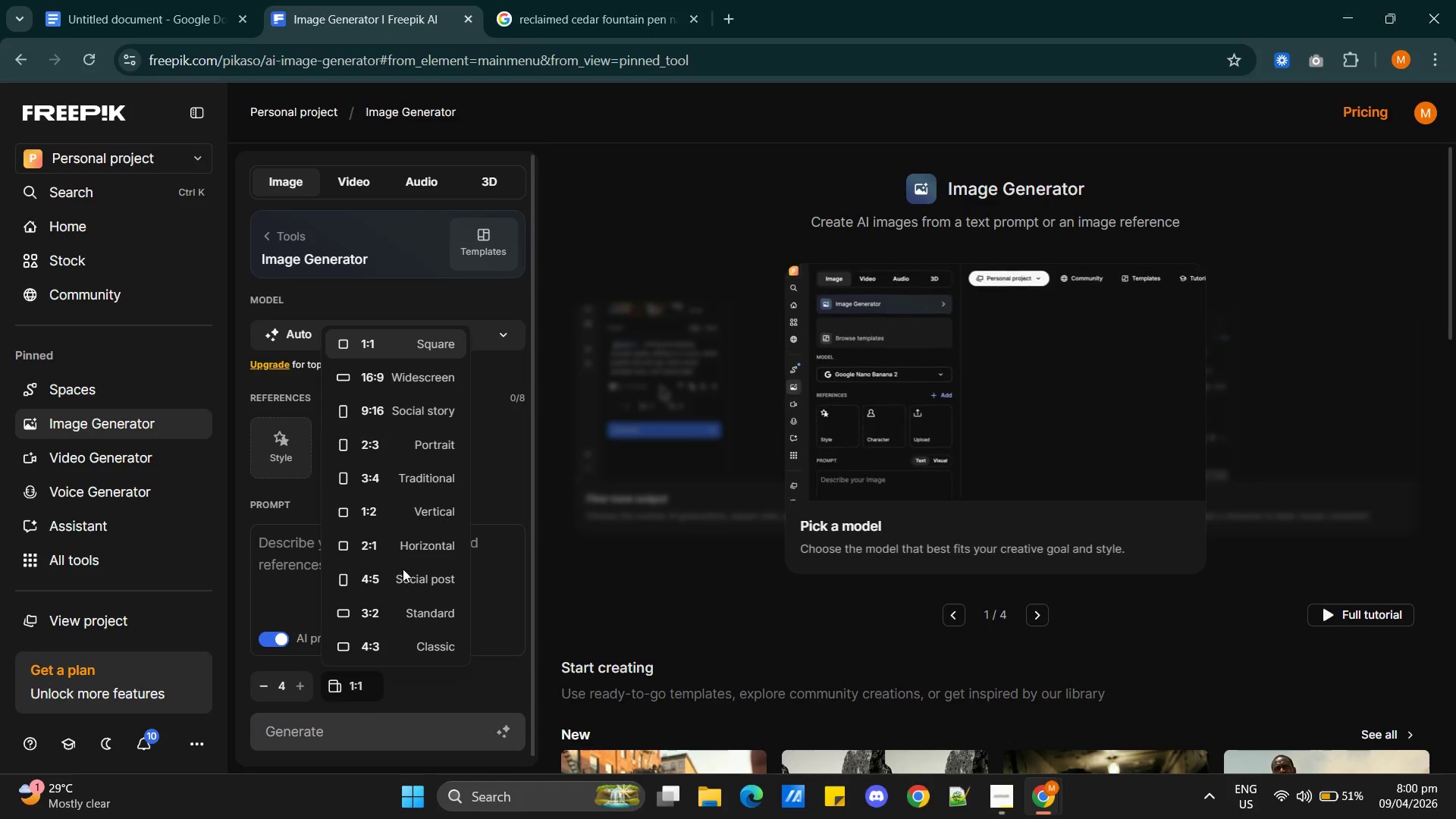 
left_click([409, 344])
 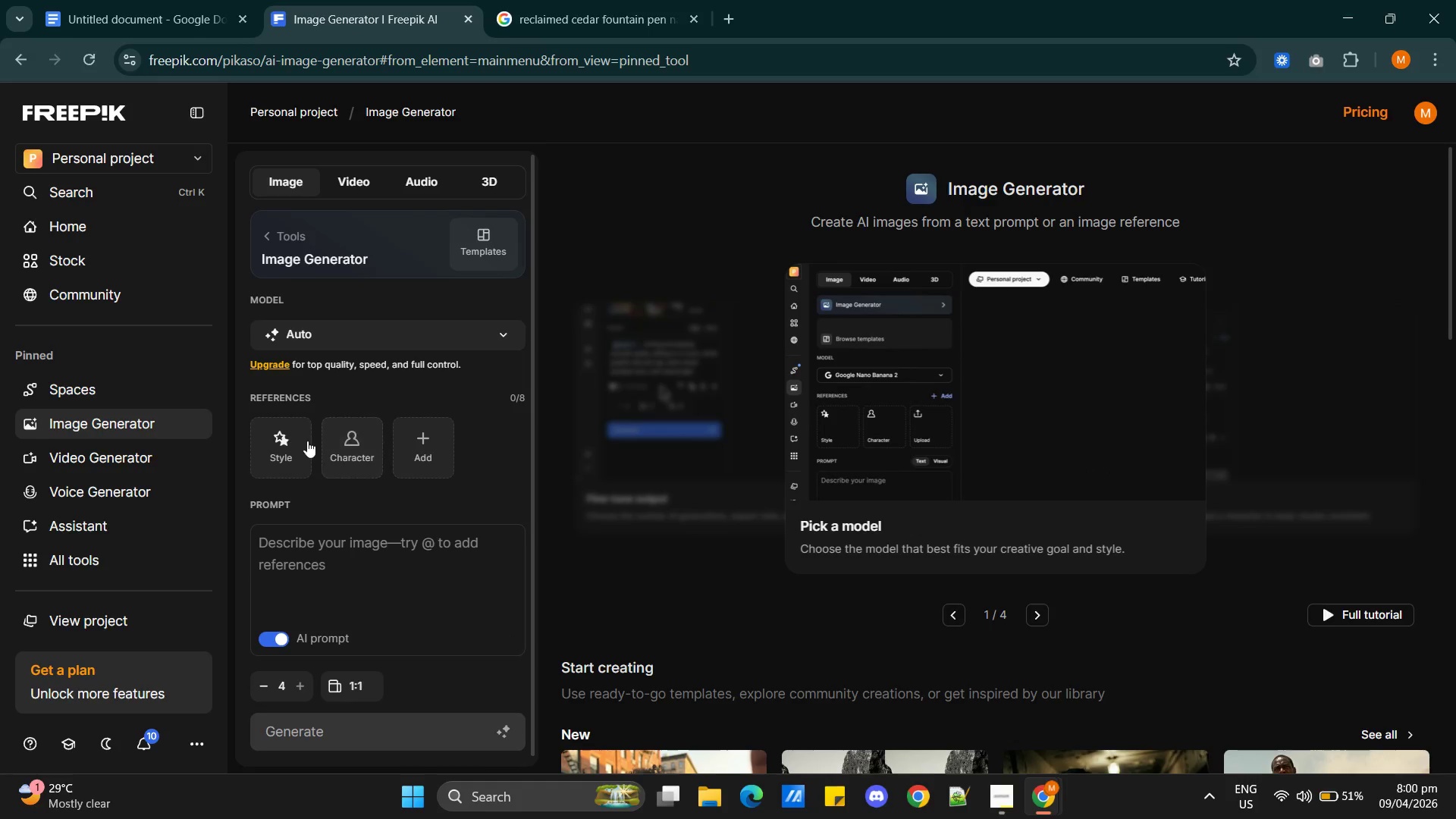 
left_click([289, 448])
 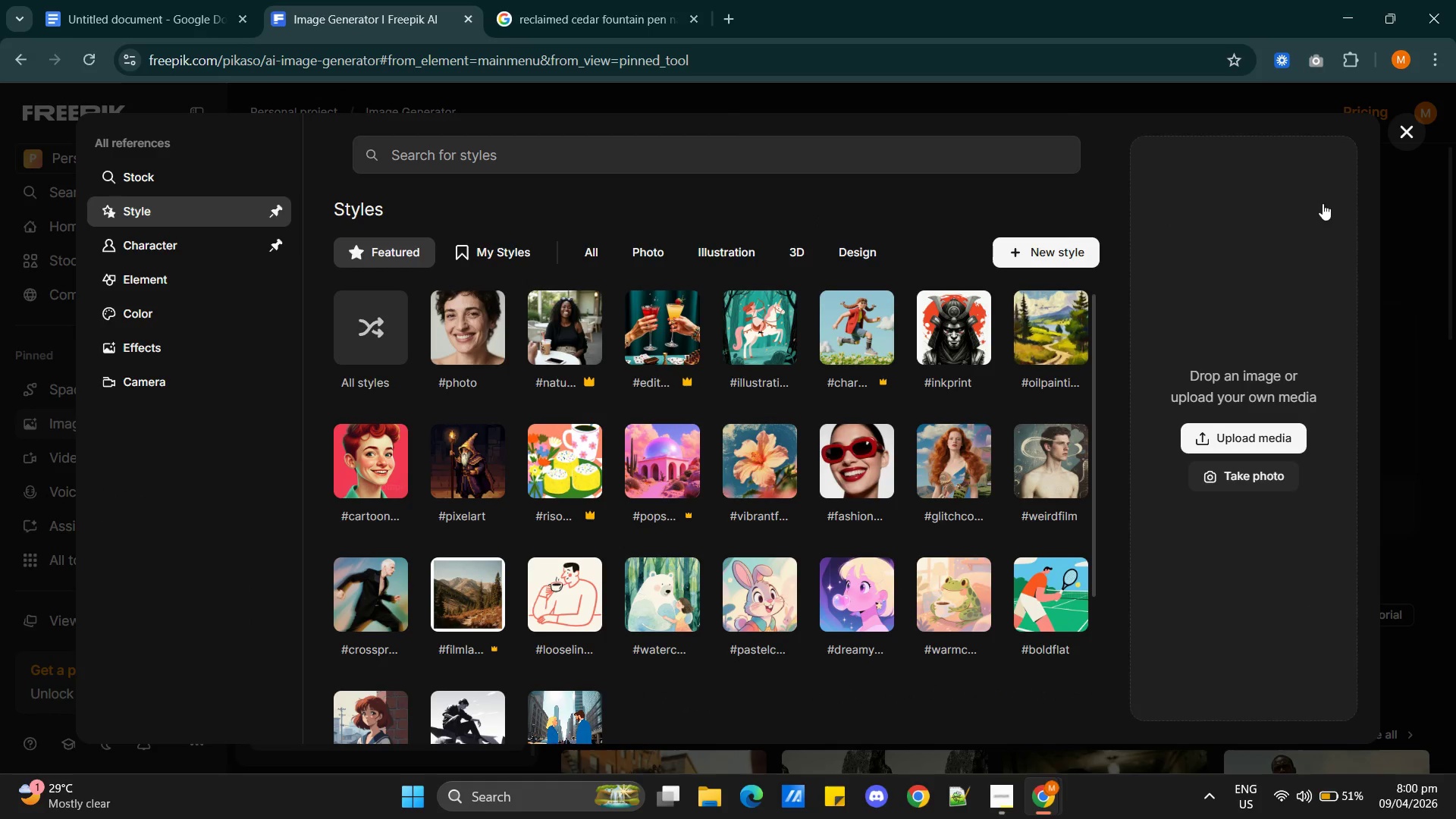 
left_click([1398, 135])
 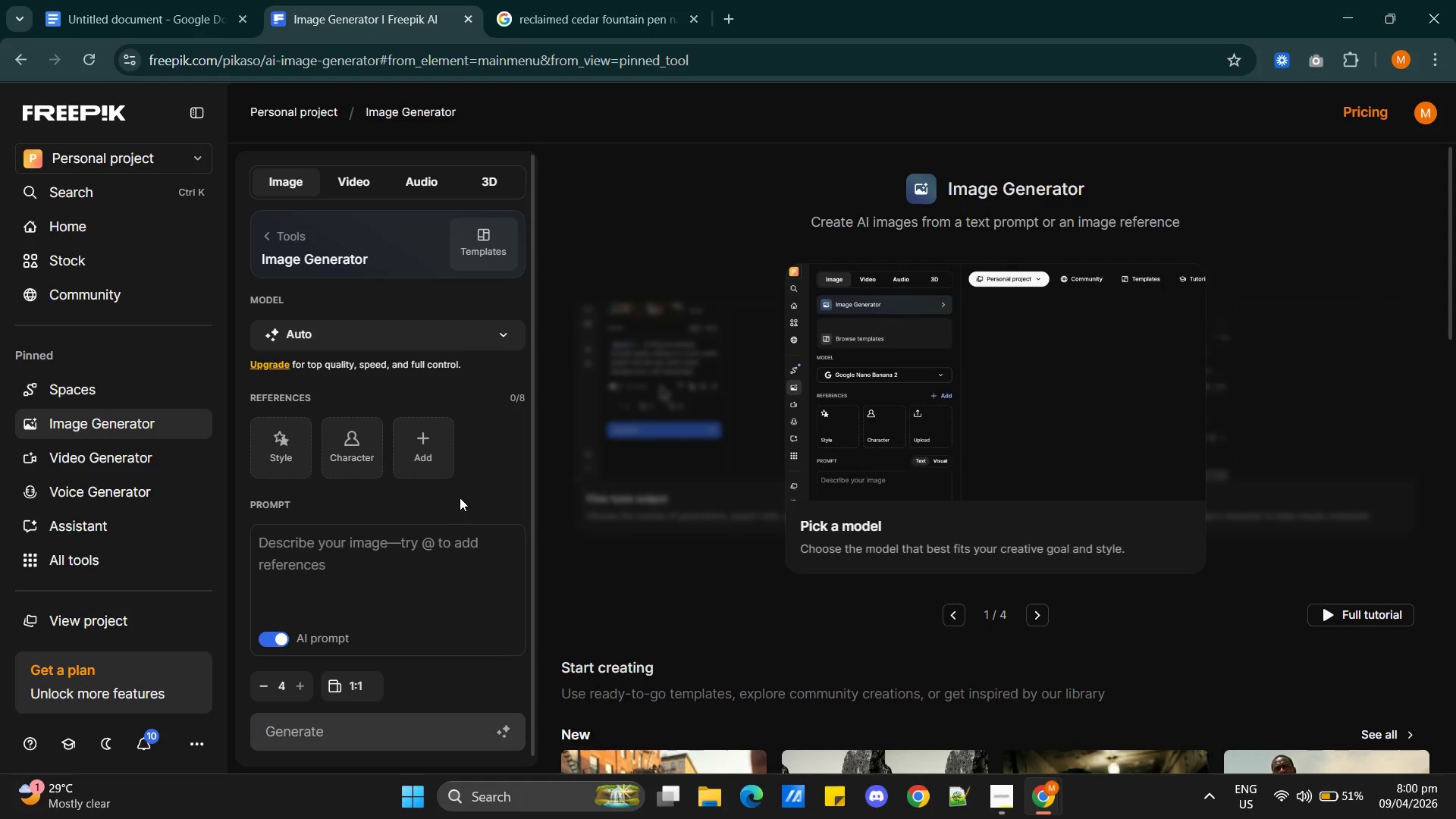 
scroll: coordinate [482, 565], scroll_direction: up, amount: 3.0
 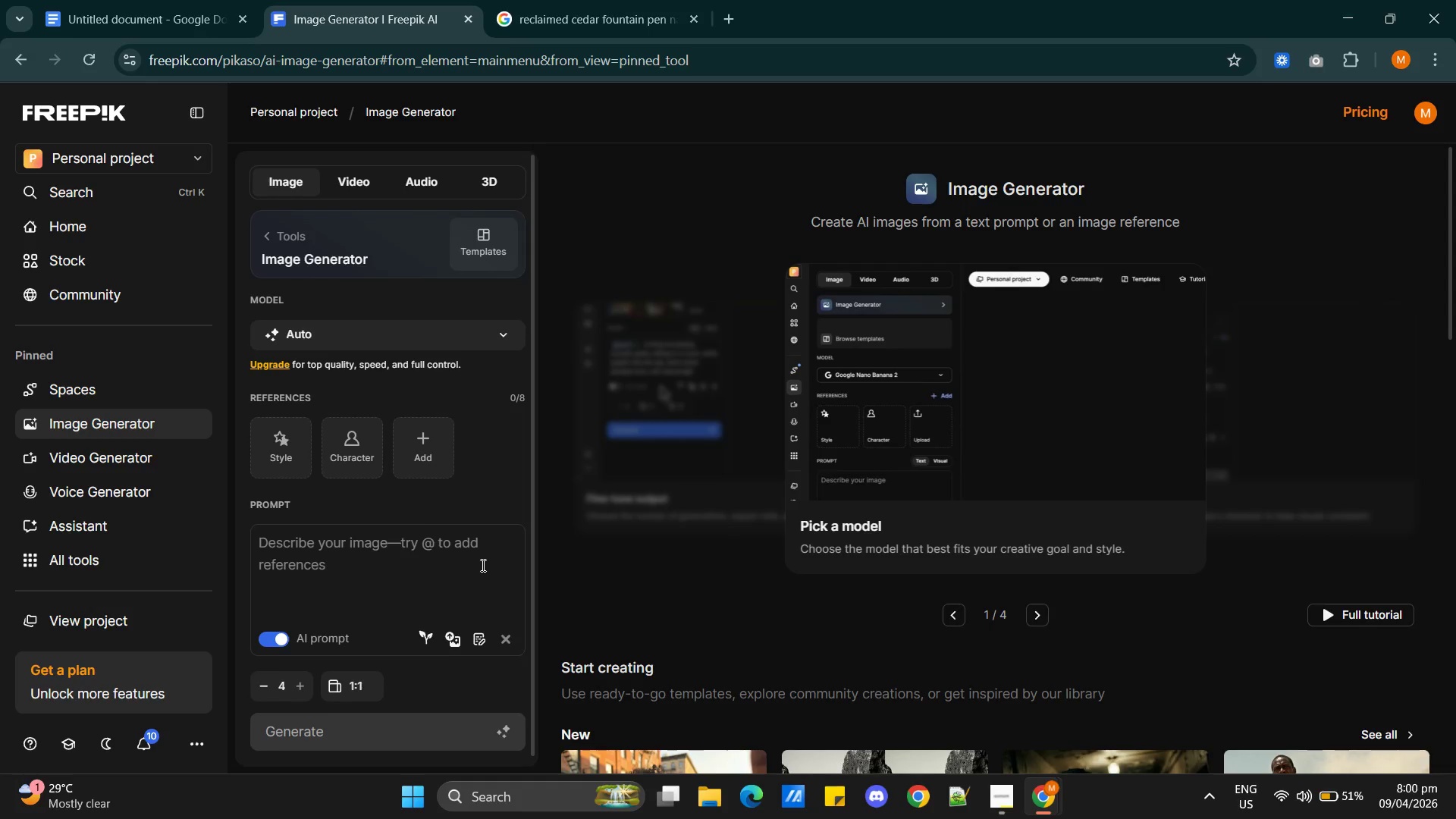 
scroll: coordinate [470, 608], scroll_direction: down, amount: 7.0
 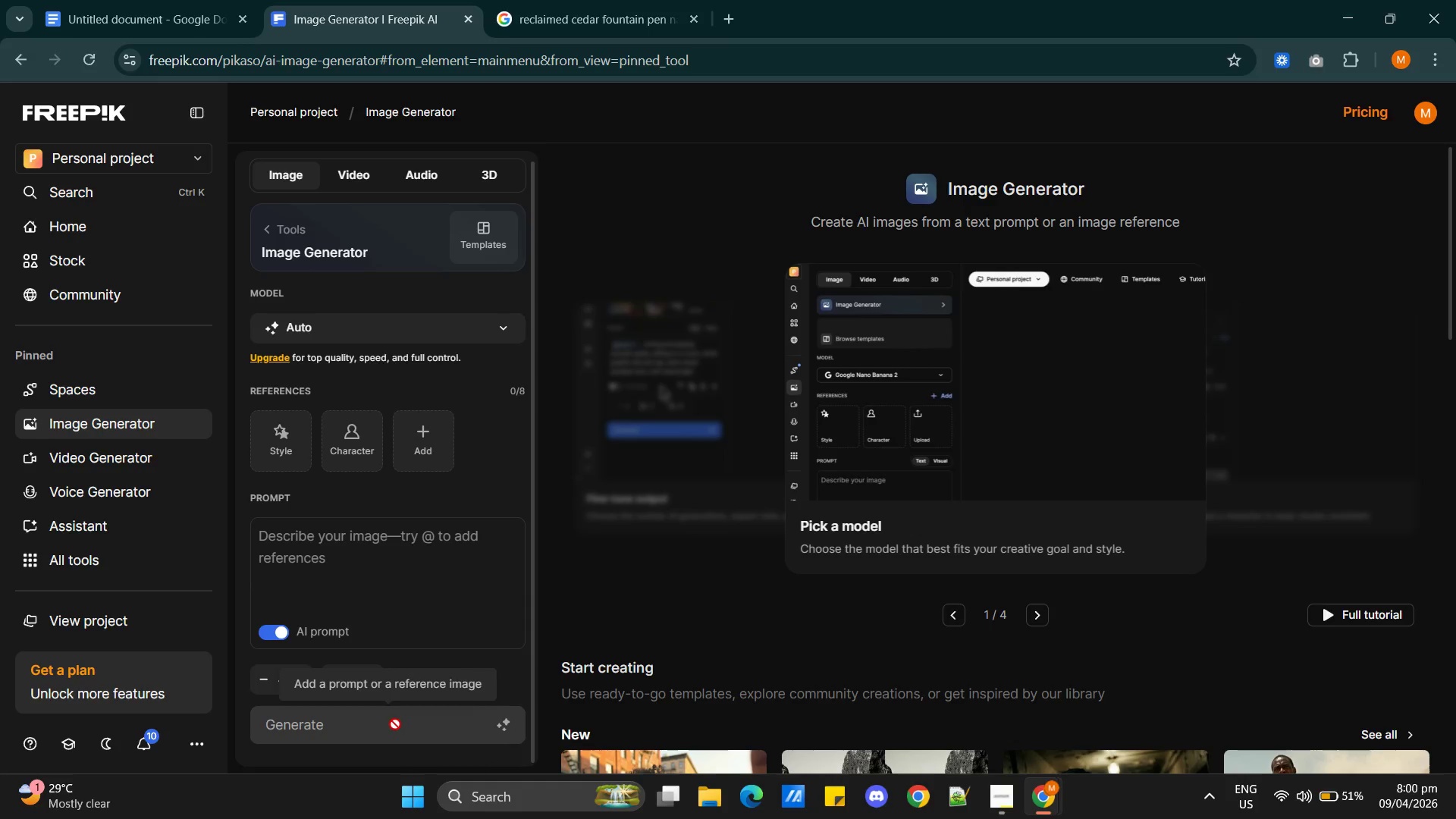 
double_click([287, 726])
 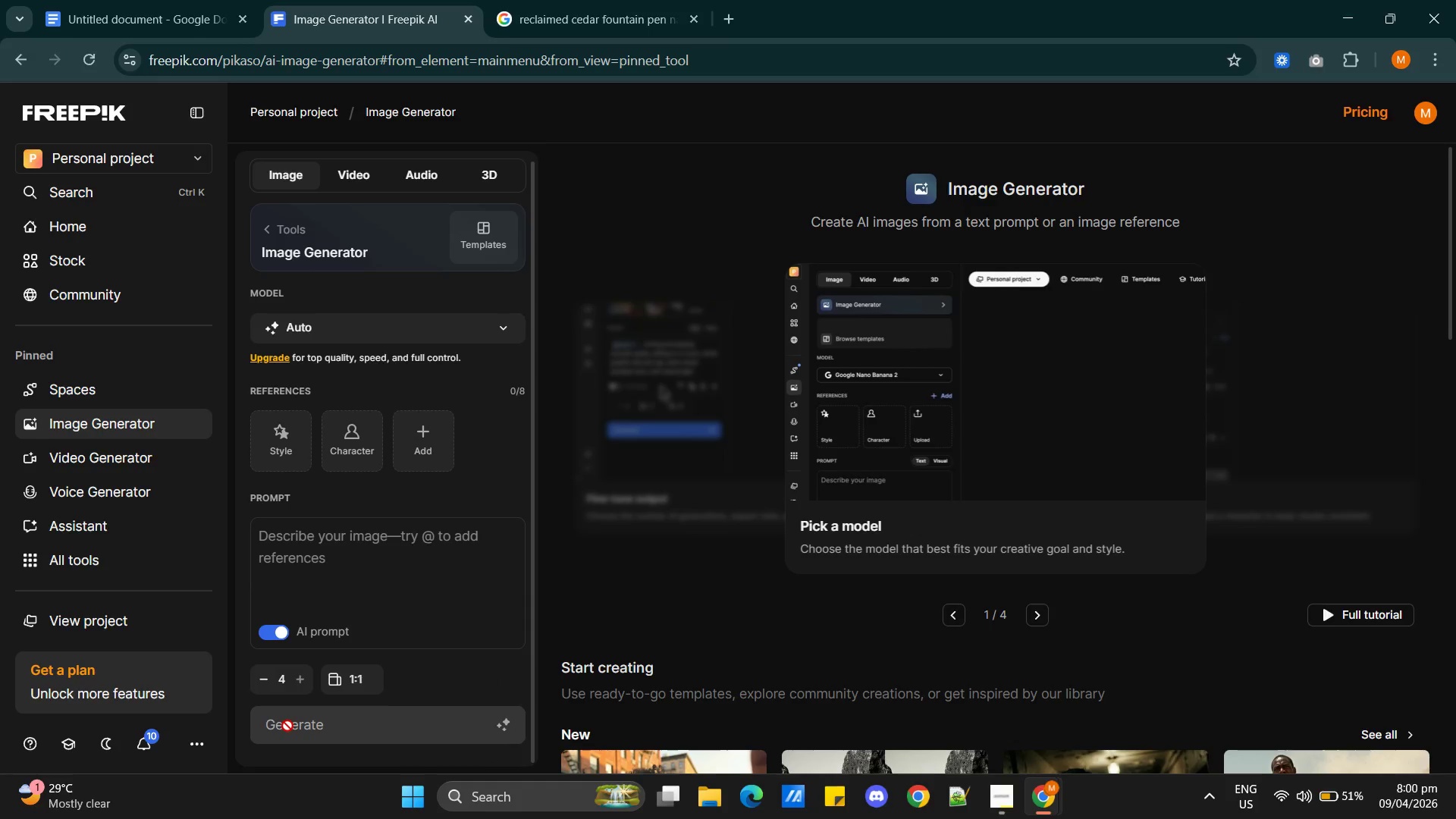 
triple_click([287, 726])
 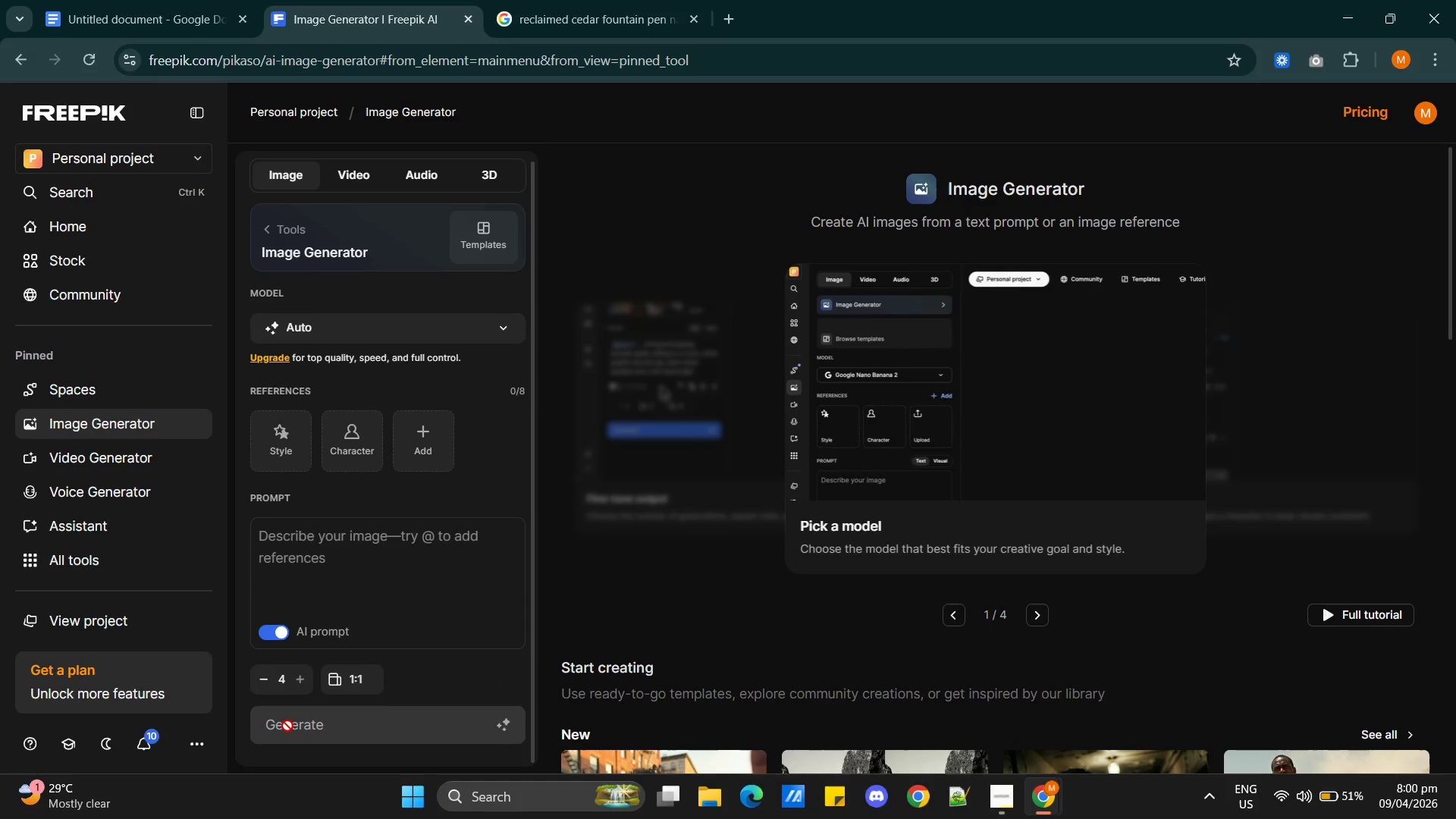 
triple_click([287, 726])
 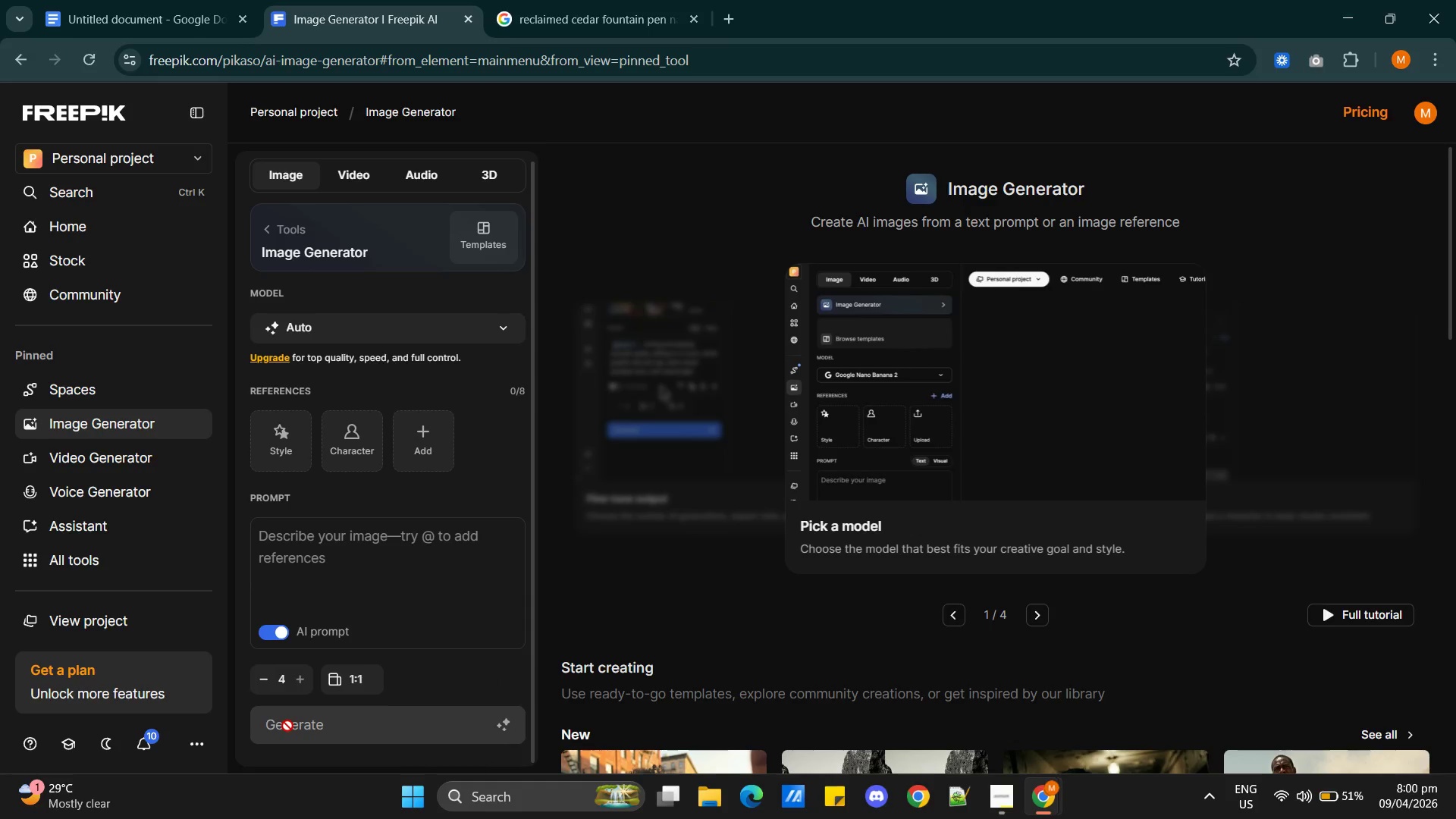 
triple_click([287, 726])
 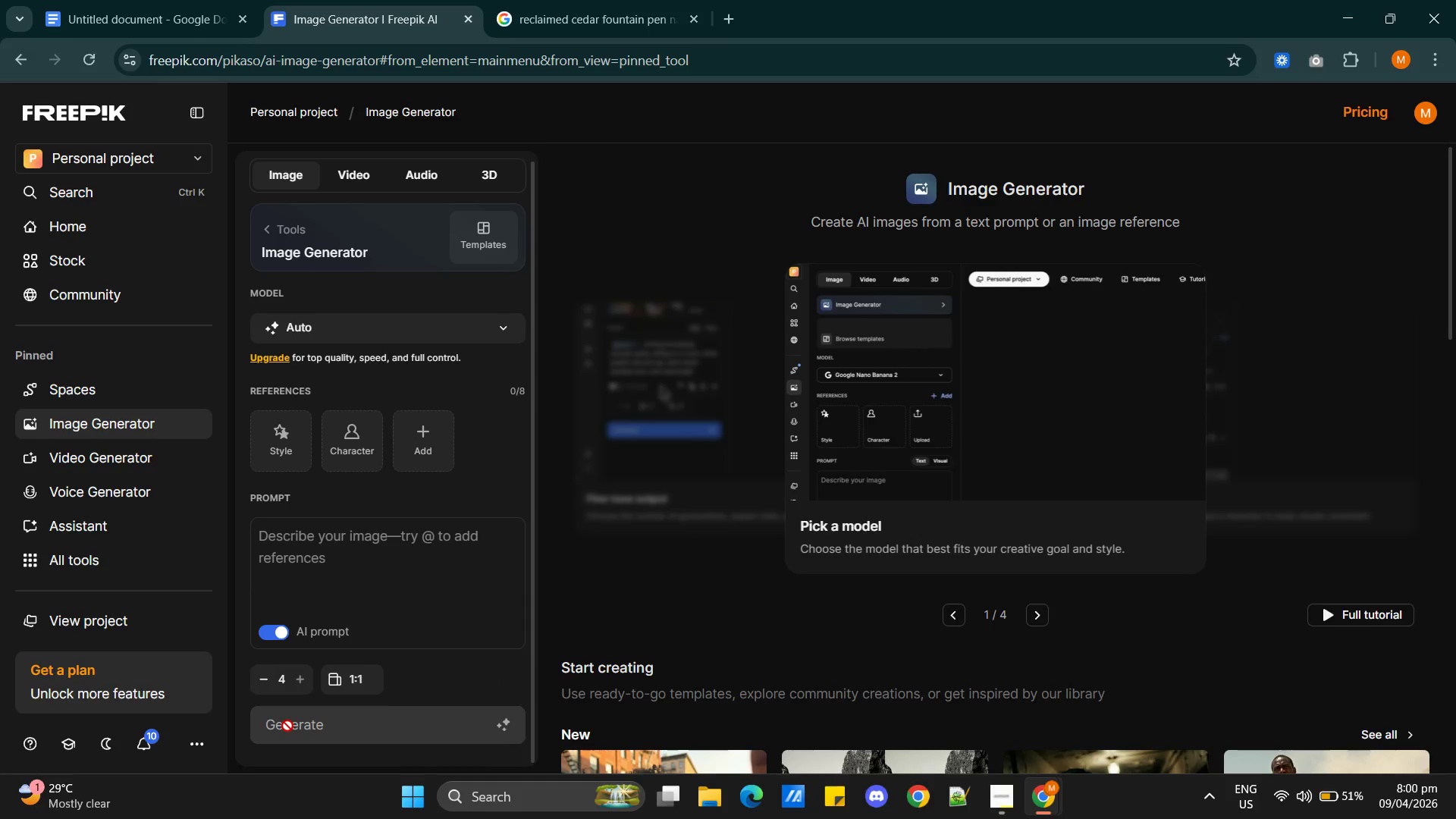 
triple_click([287, 726])
 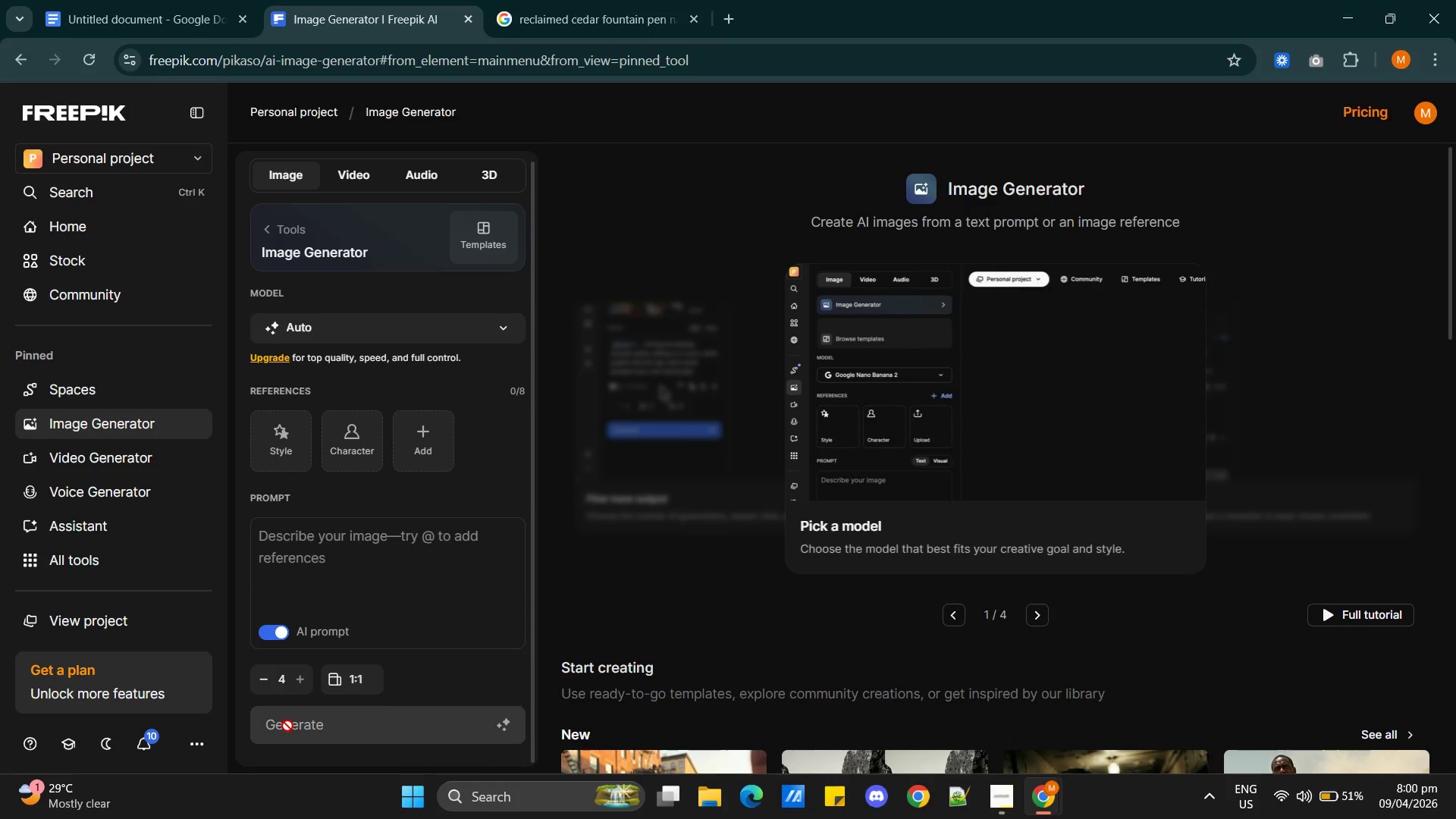 
triple_click([287, 726])
 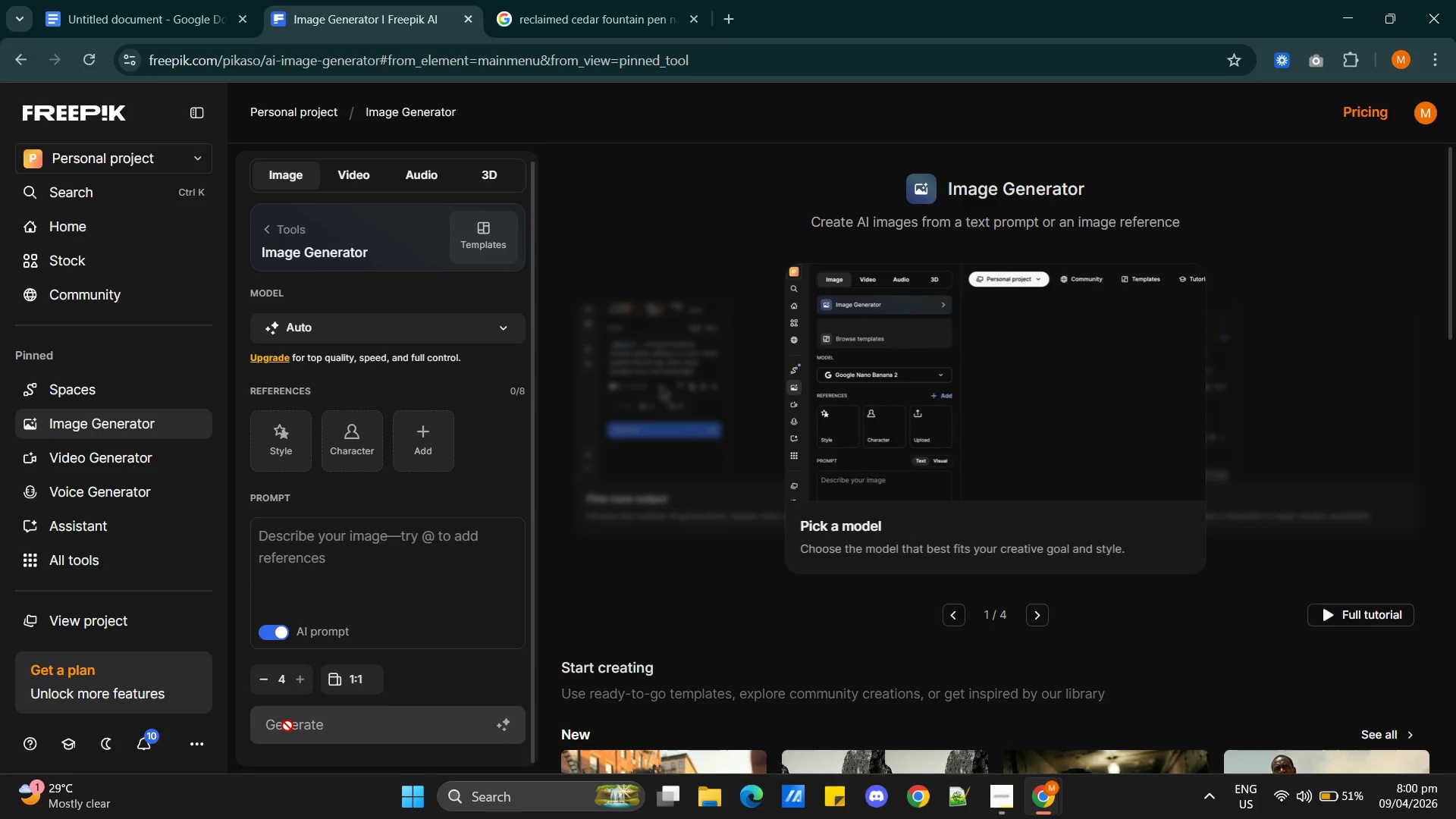 
triple_click([287, 726])
 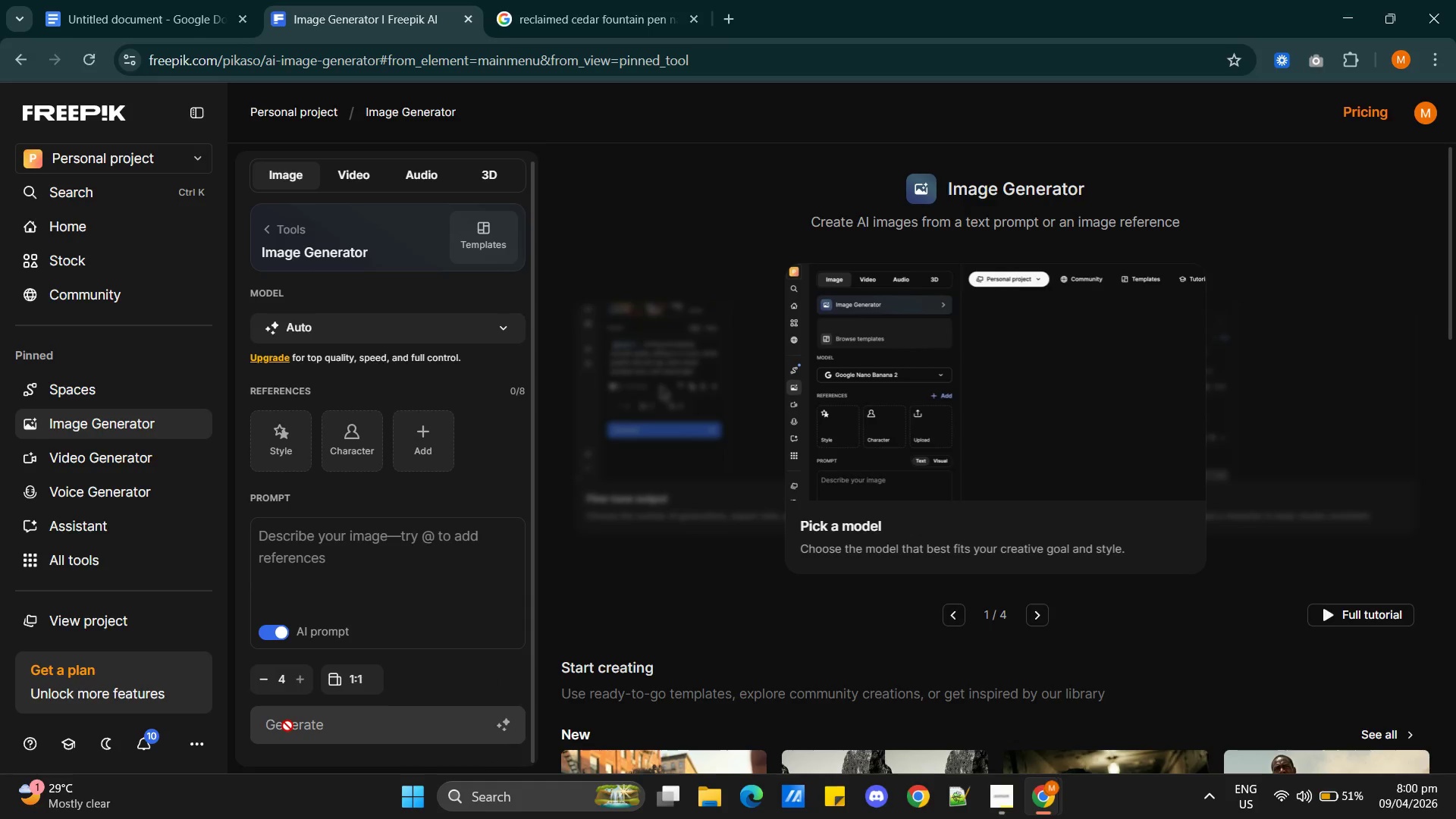 
triple_click([287, 726])
 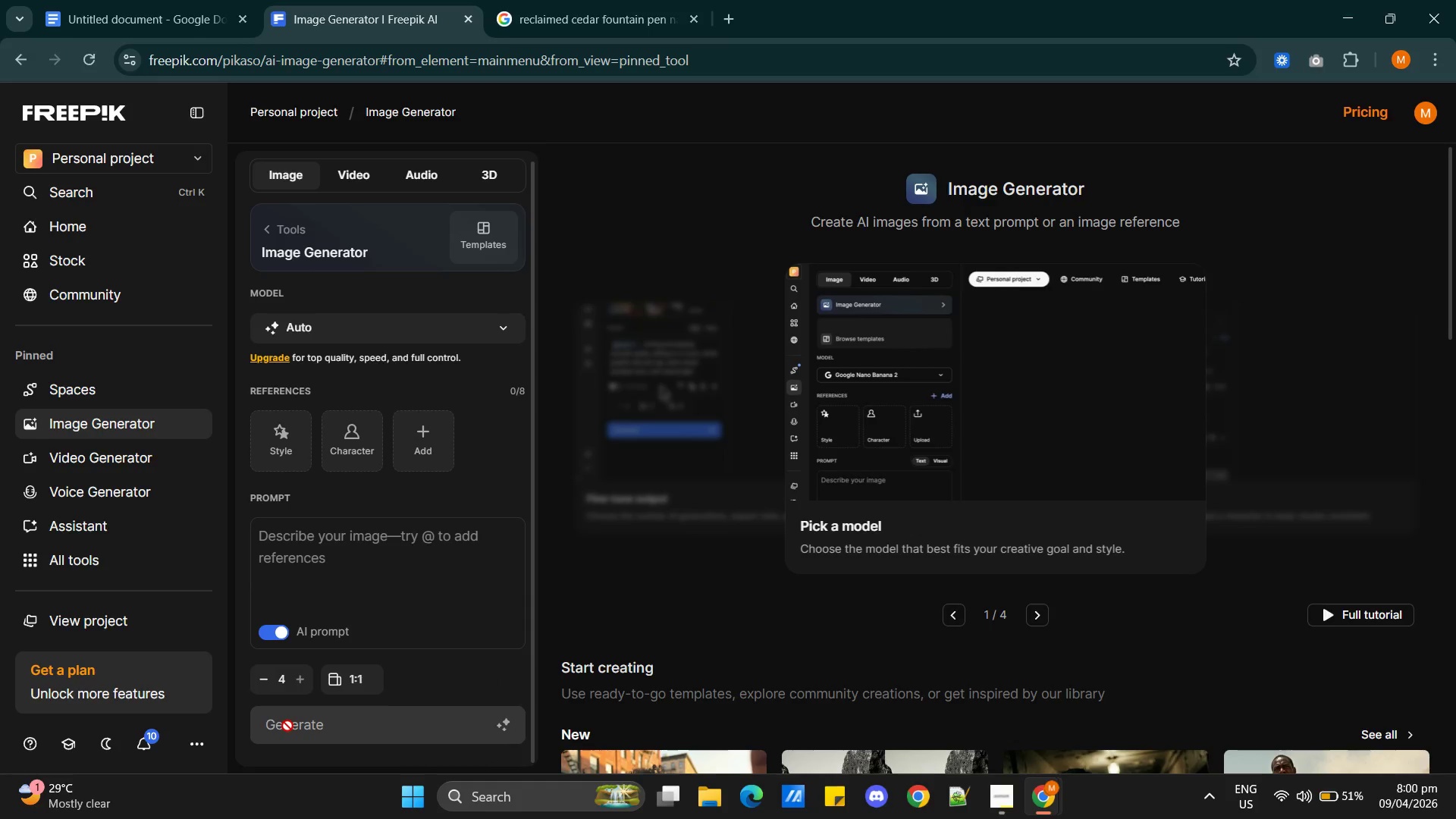 
triple_click([287, 726])
 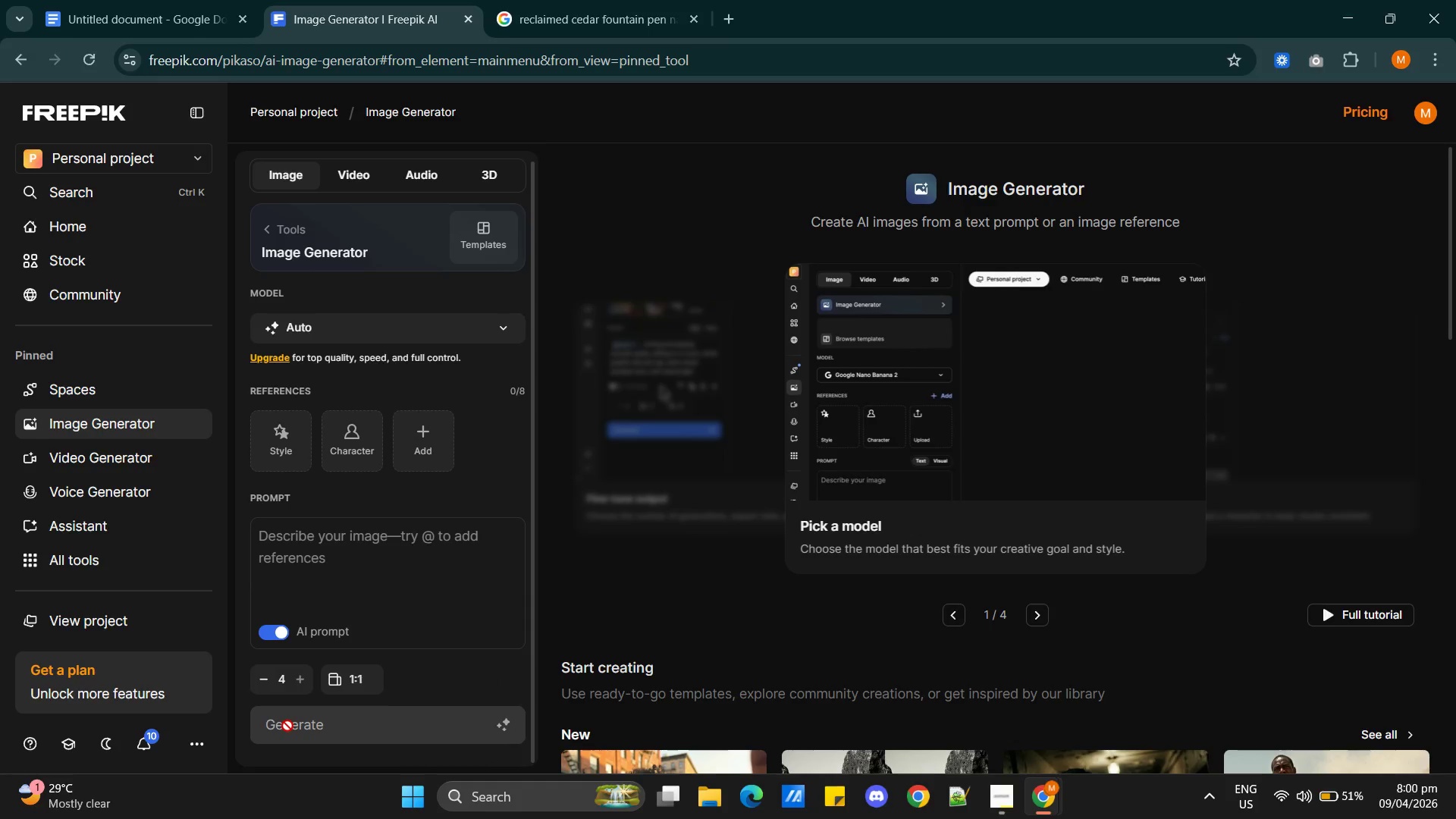 
triple_click([287, 726])
 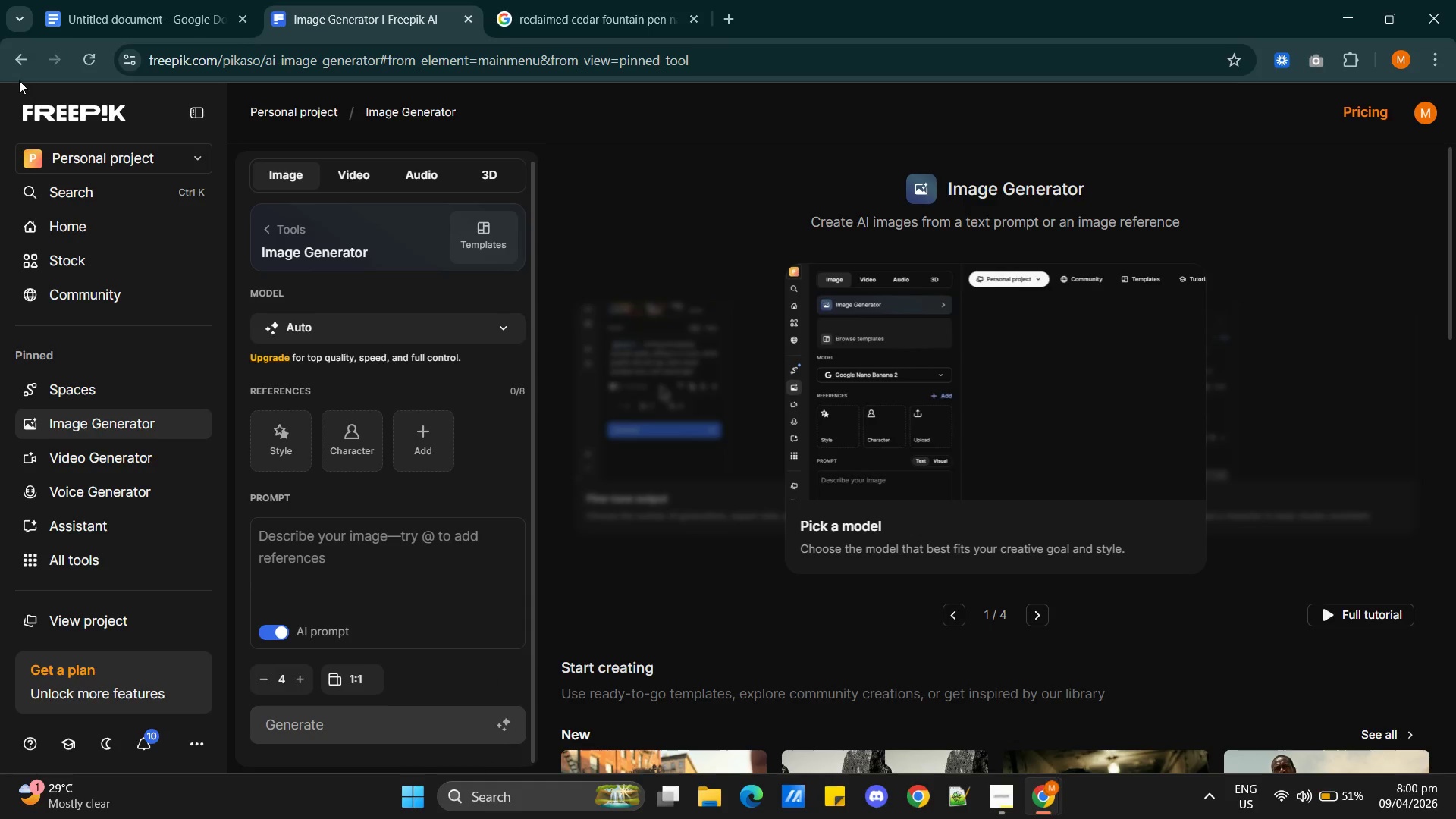 
left_click([11, 55])
 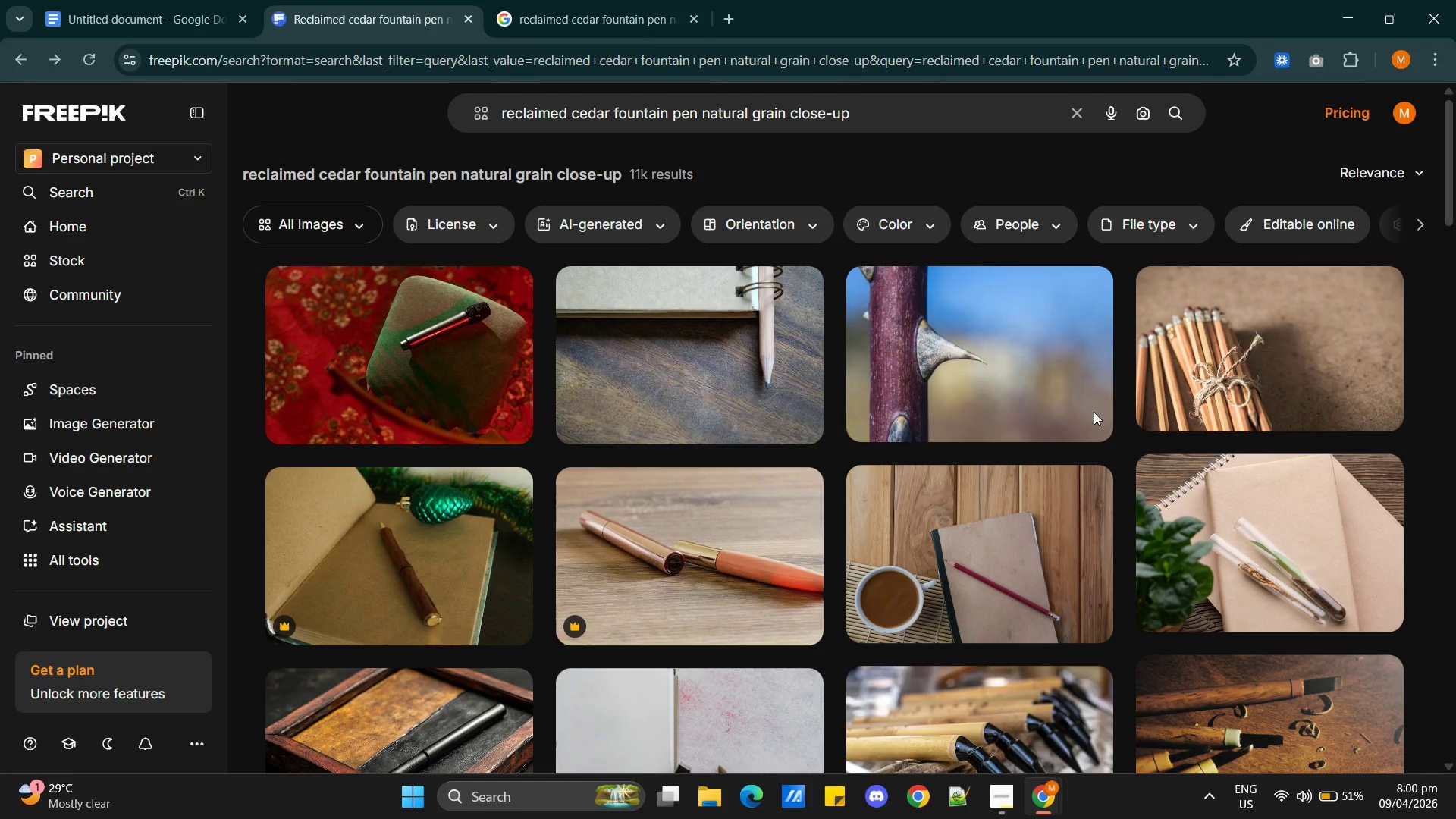 
scroll: coordinate [954, 497], scroll_direction: down, amount: 4.0
 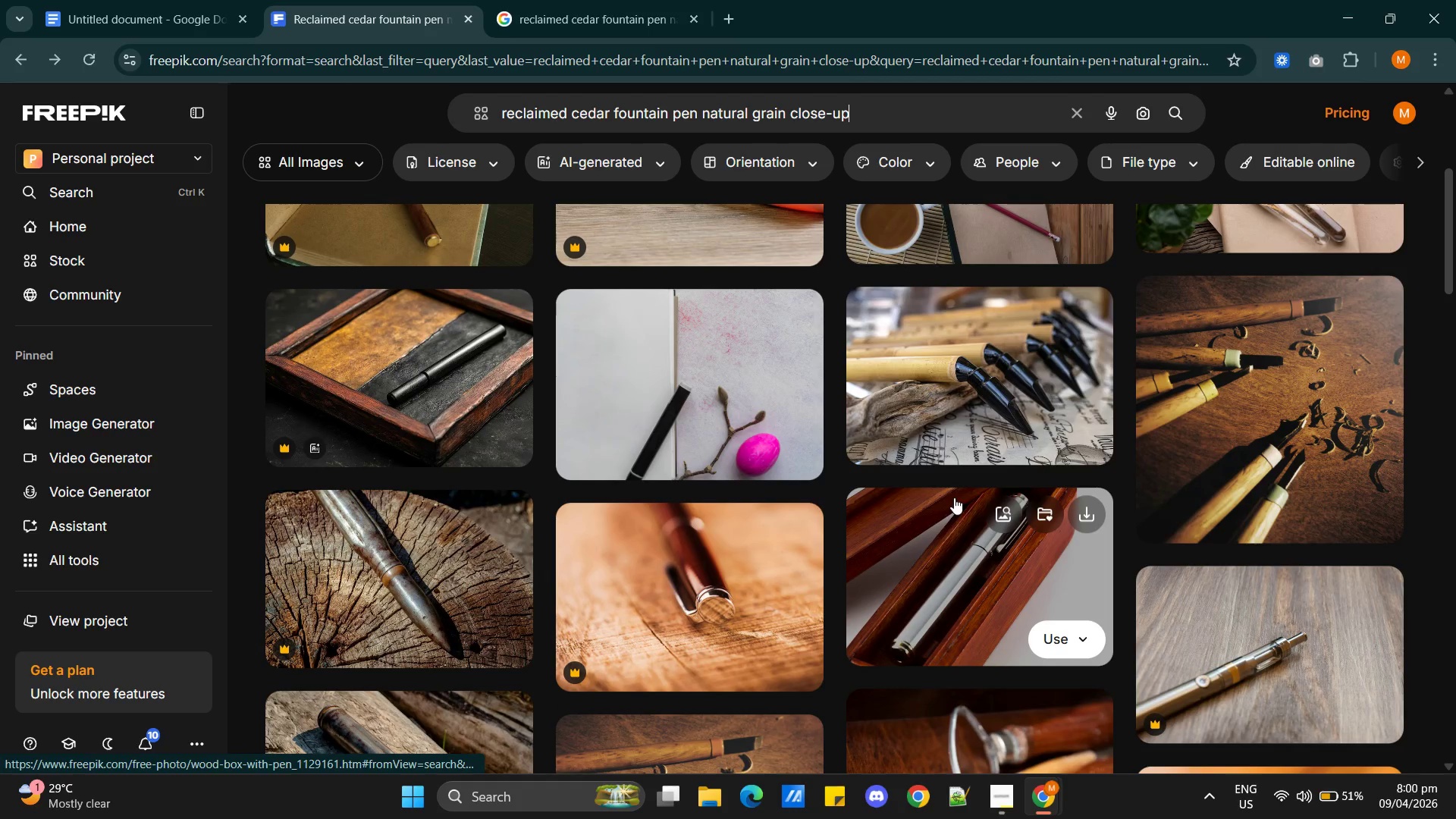 
mouse_move([950, 477])
 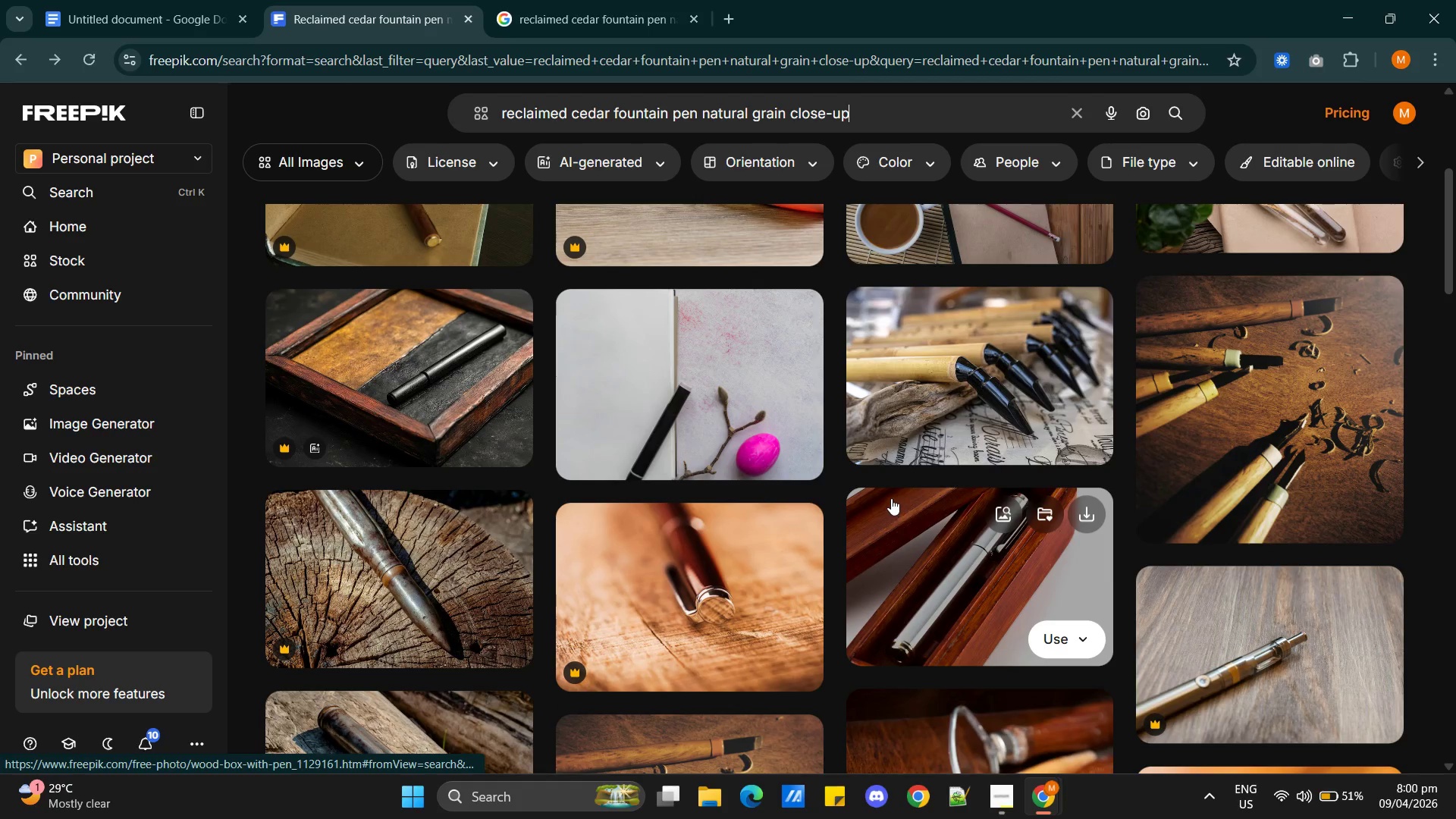 
scroll: coordinate [816, 519], scroll_direction: down, amount: 11.0
 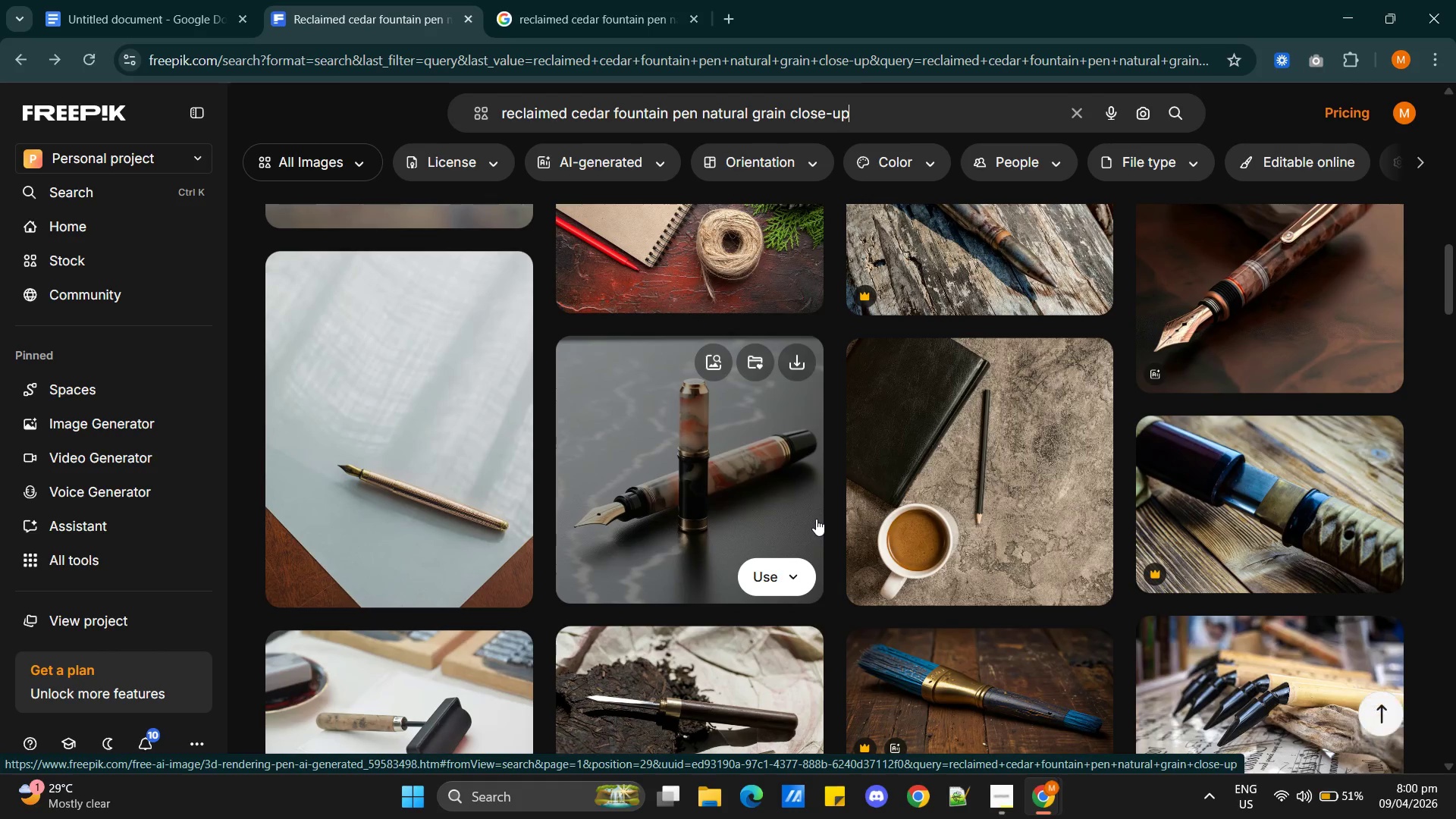 
scroll: coordinate [815, 519], scroll_direction: down, amount: 9.0
 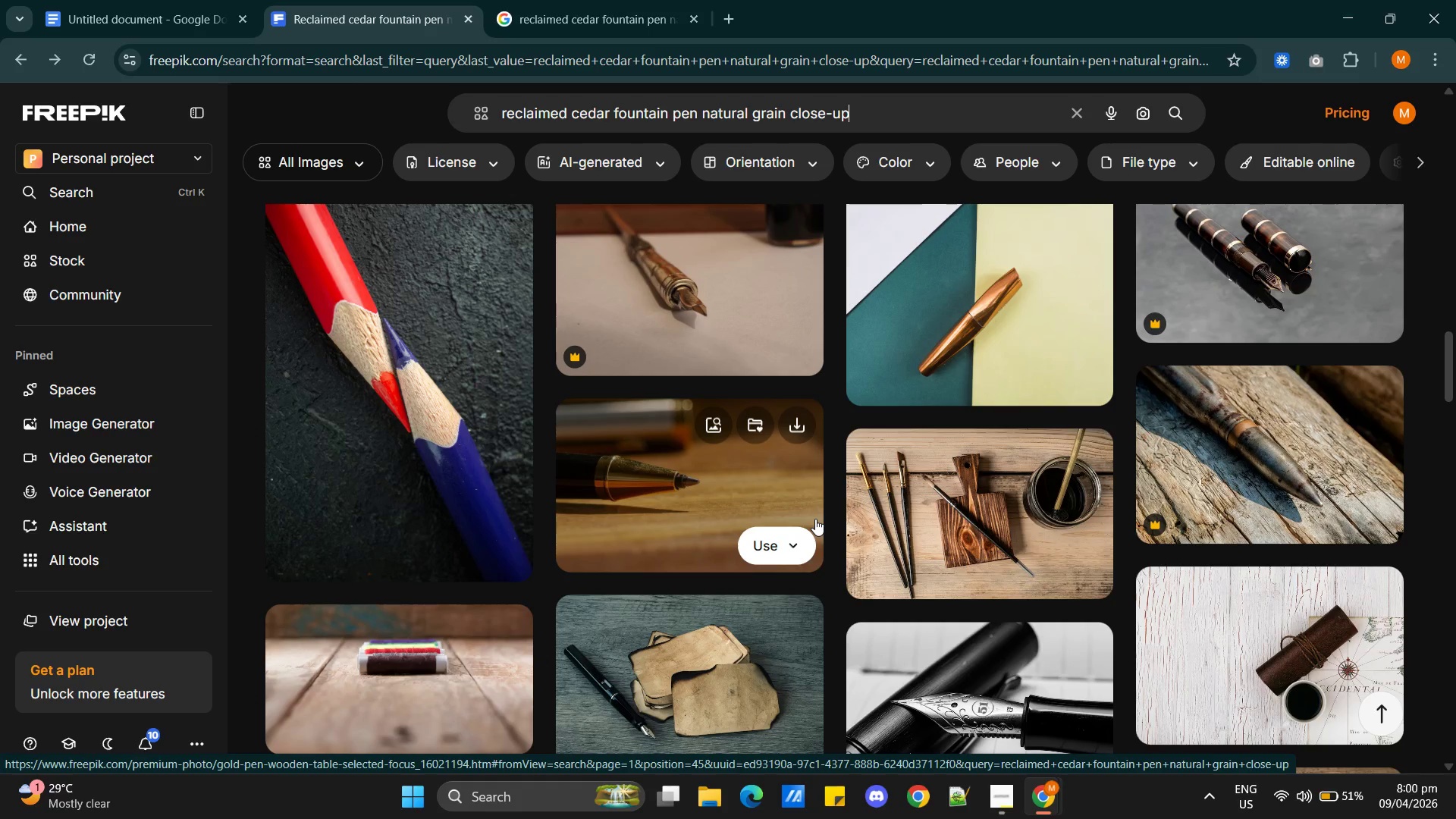 
wait(8.12)
 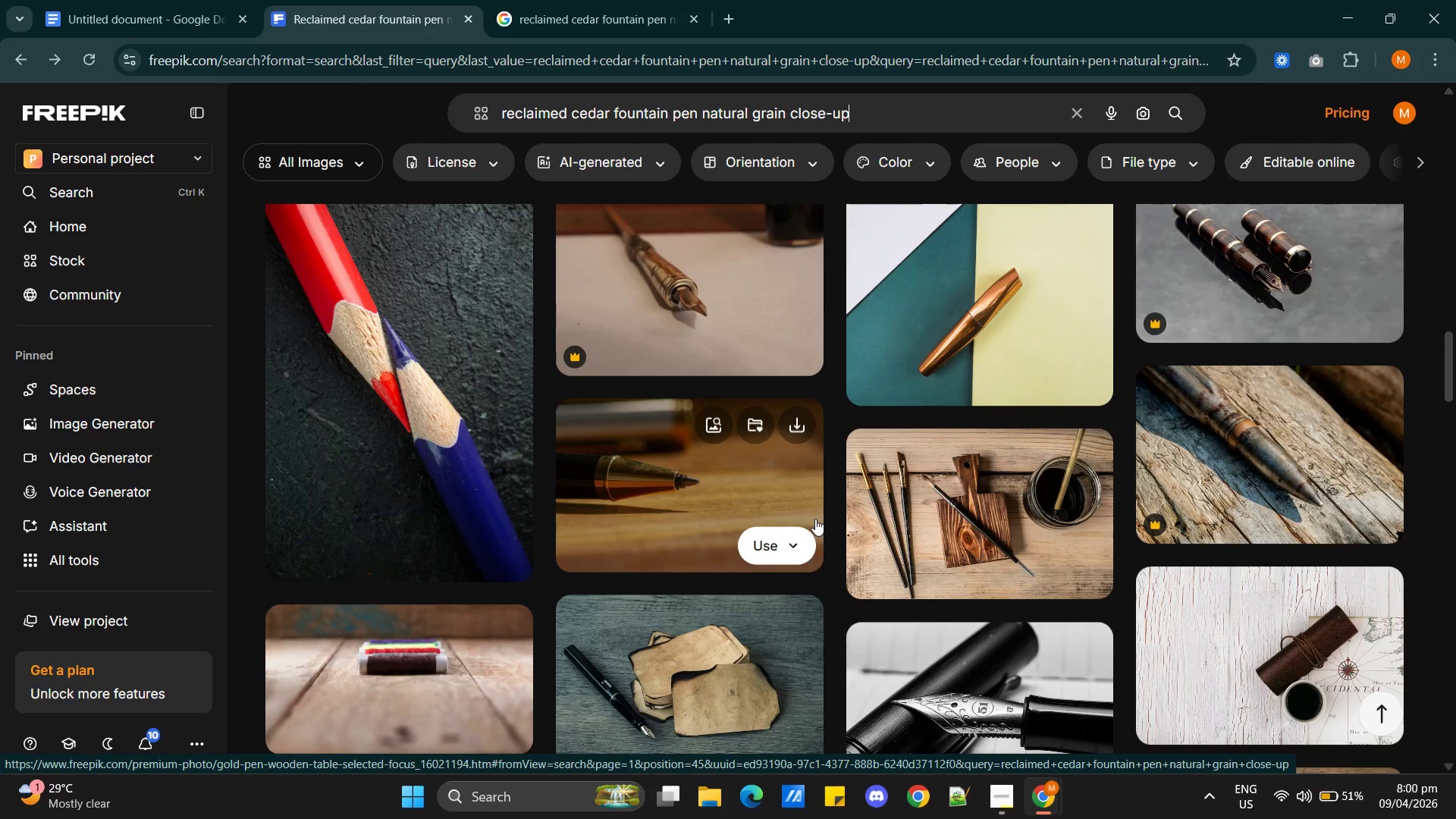 
scroll: coordinate [879, 545], scroll_direction: down, amount: 15.0
 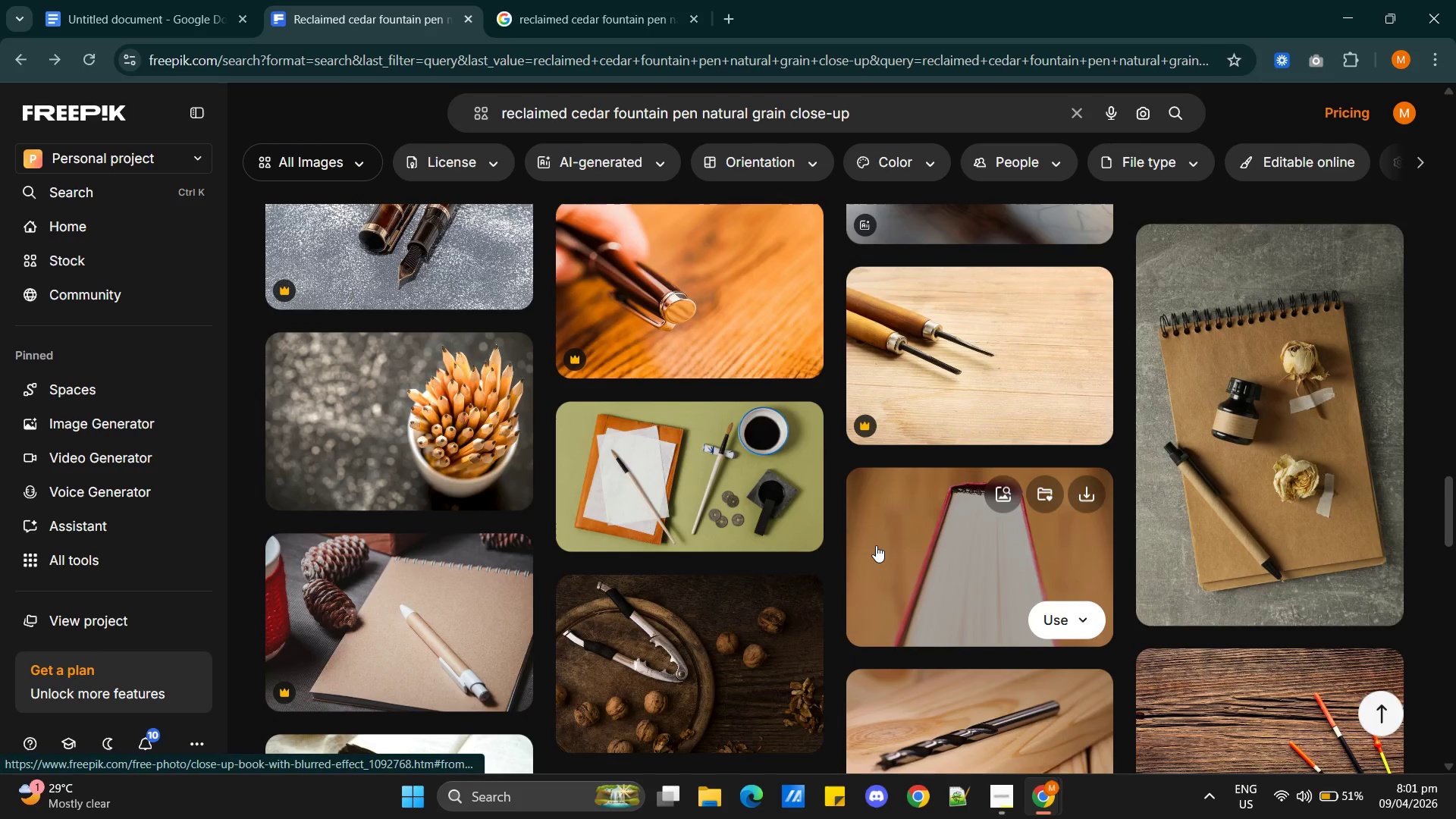 
scroll: coordinate [874, 545], scroll_direction: down, amount: 10.0
 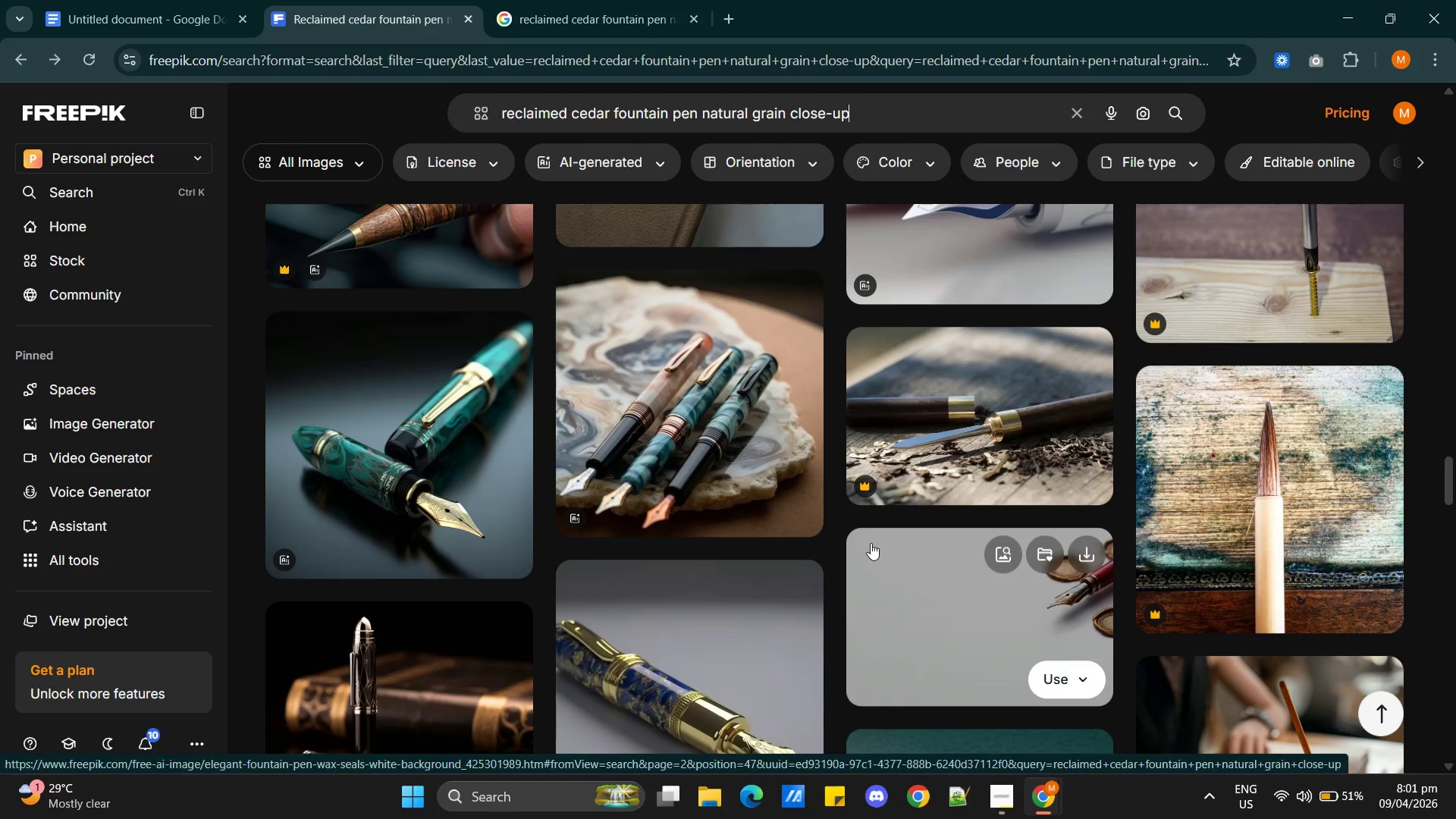 
scroll: coordinate [871, 541], scroll_direction: down, amount: 10.0
 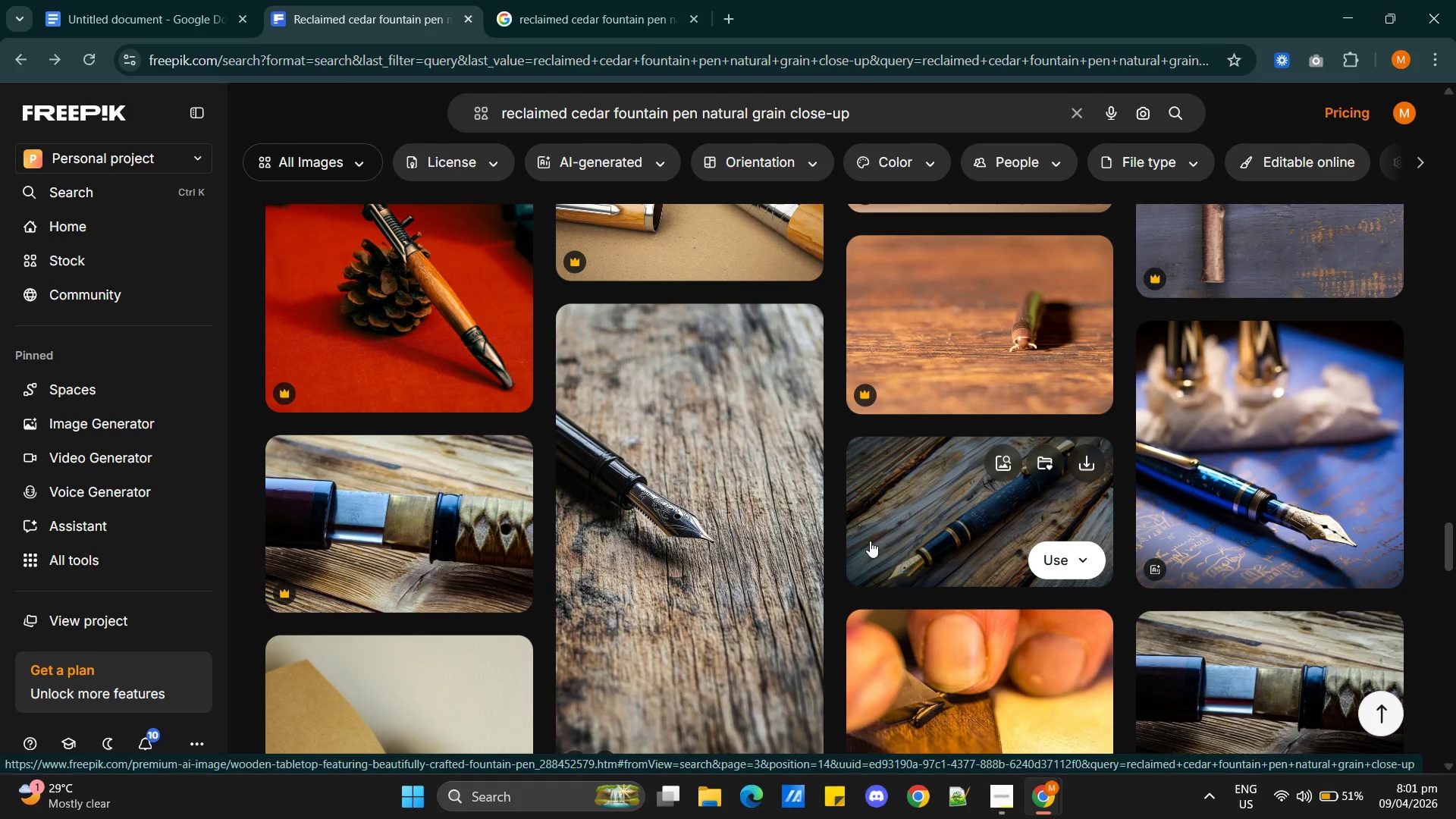 
scroll: coordinate [504, 540], scroll_direction: down, amount: 11.0
 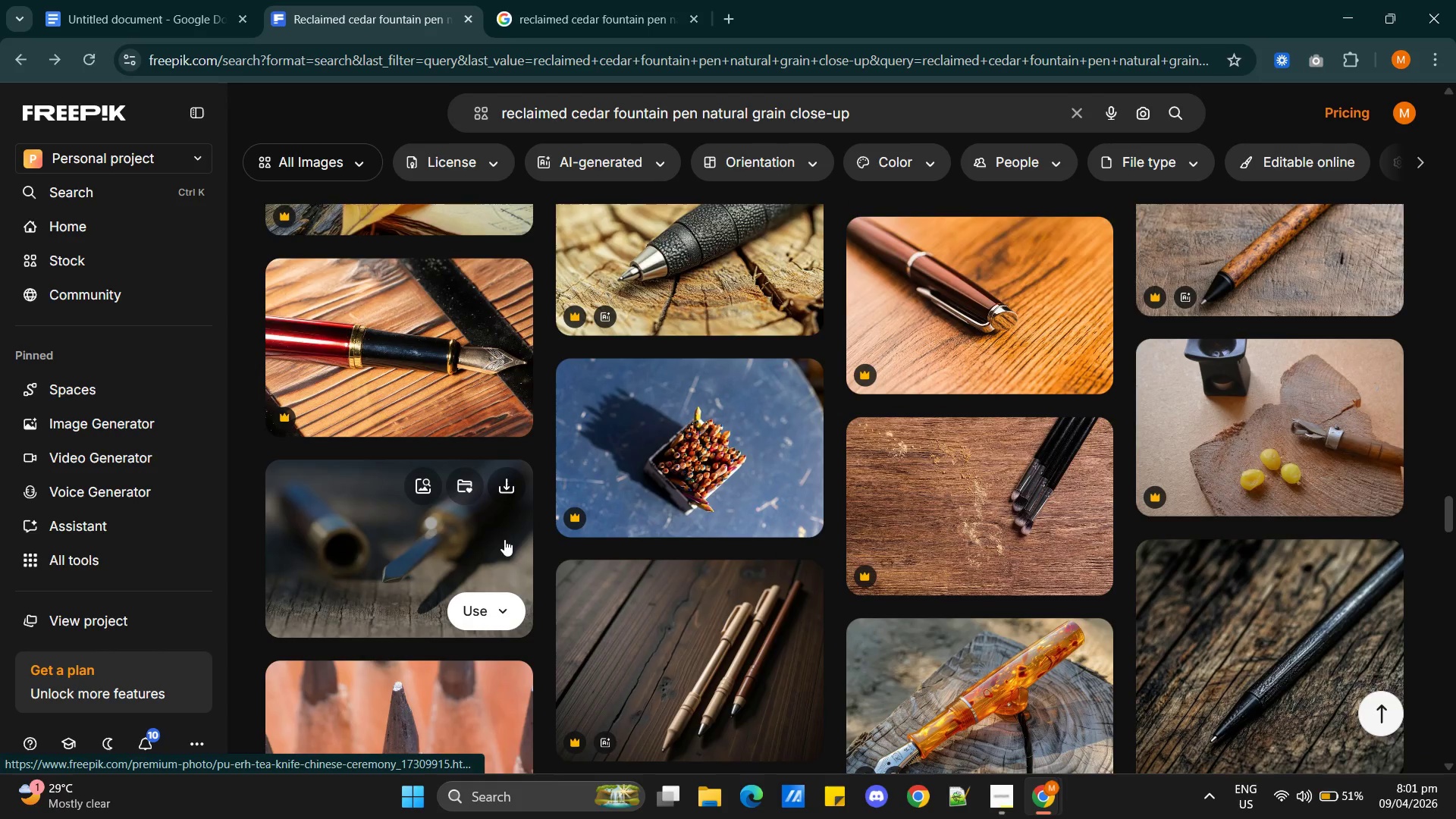 
scroll: coordinate [690, 536], scroll_direction: down, amount: 9.0
 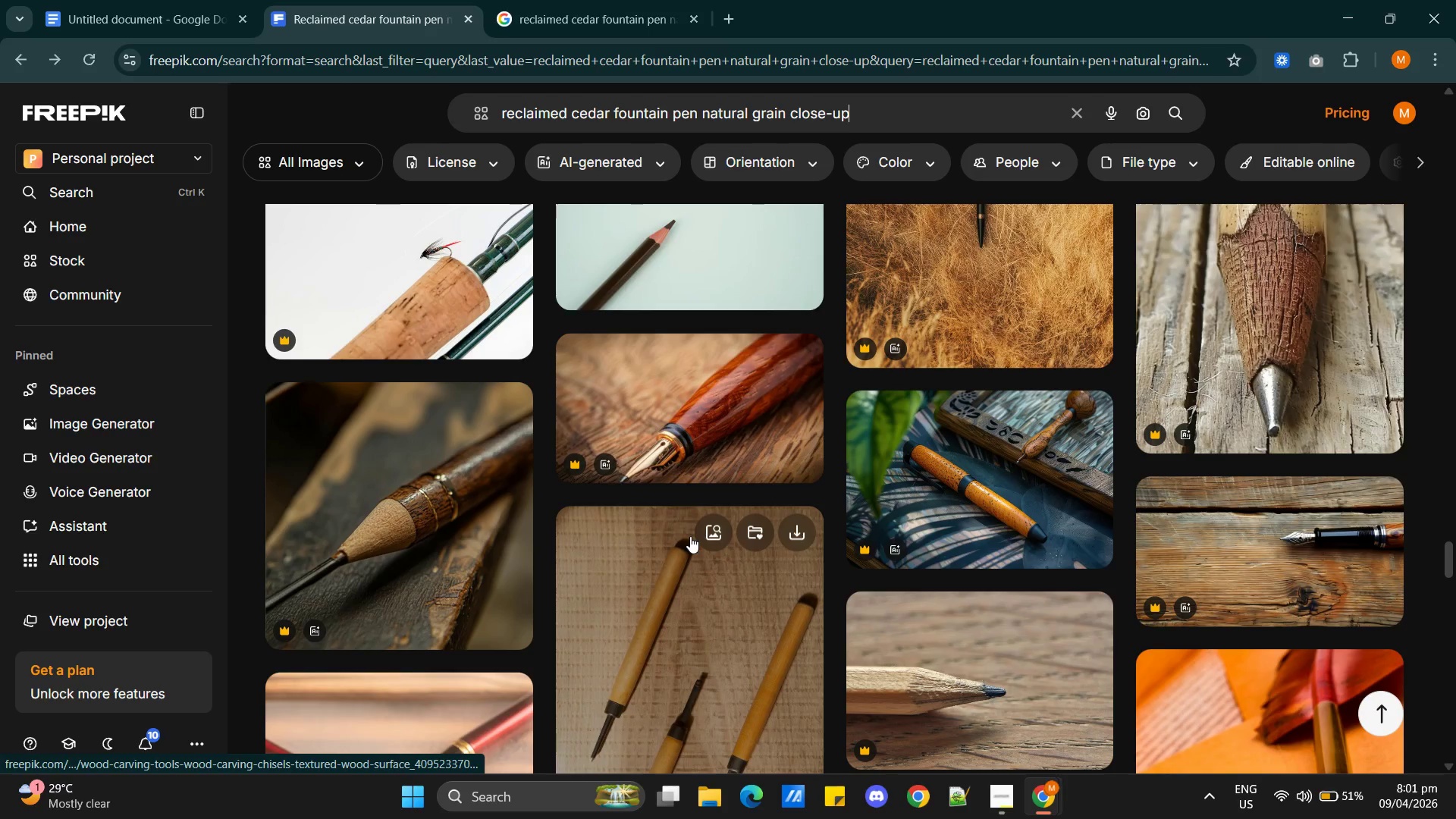 
scroll: coordinate [690, 536], scroll_direction: up, amount: 2.0
 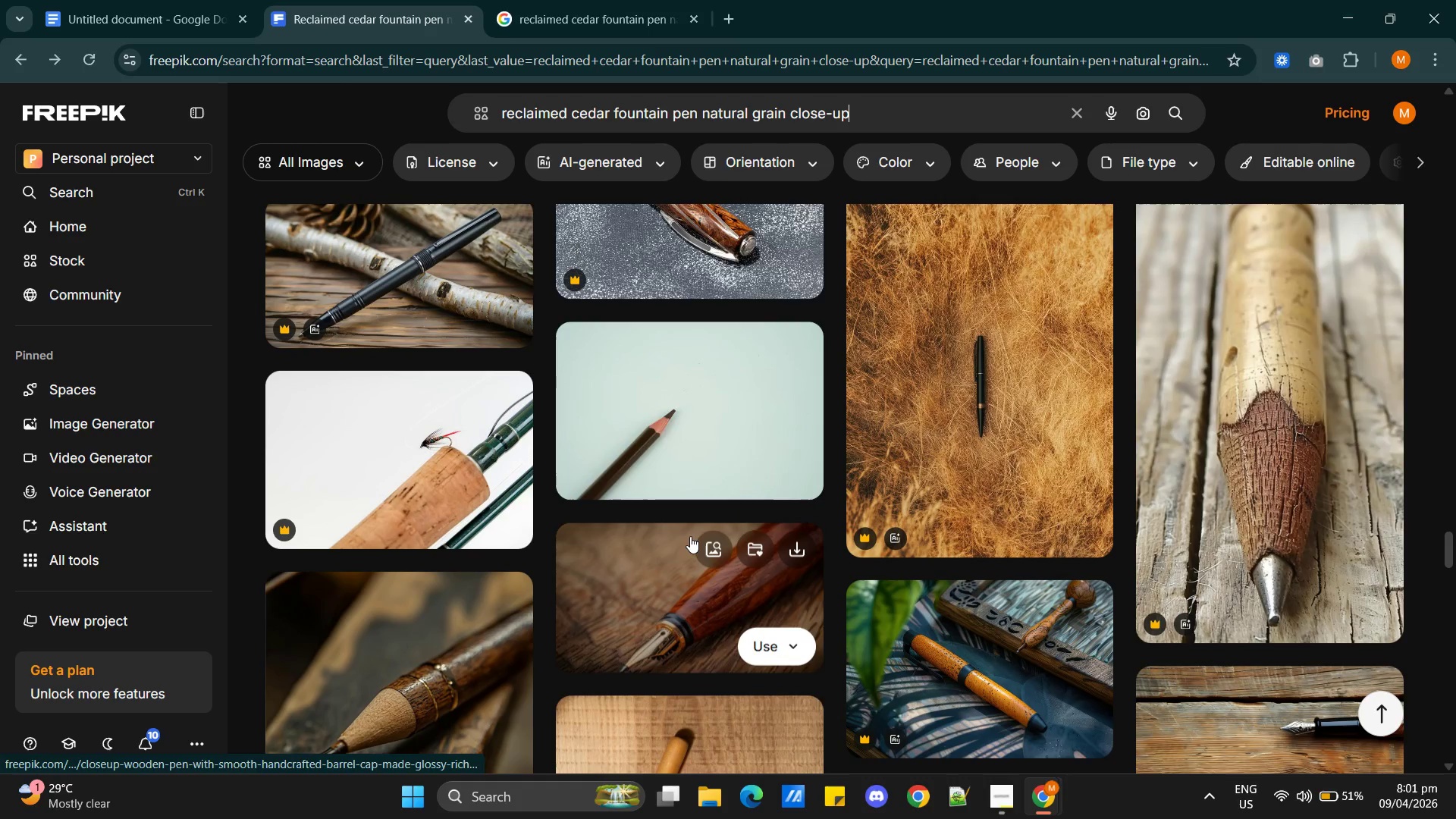 
scroll: coordinate [705, 535], scroll_direction: down, amount: 12.0
 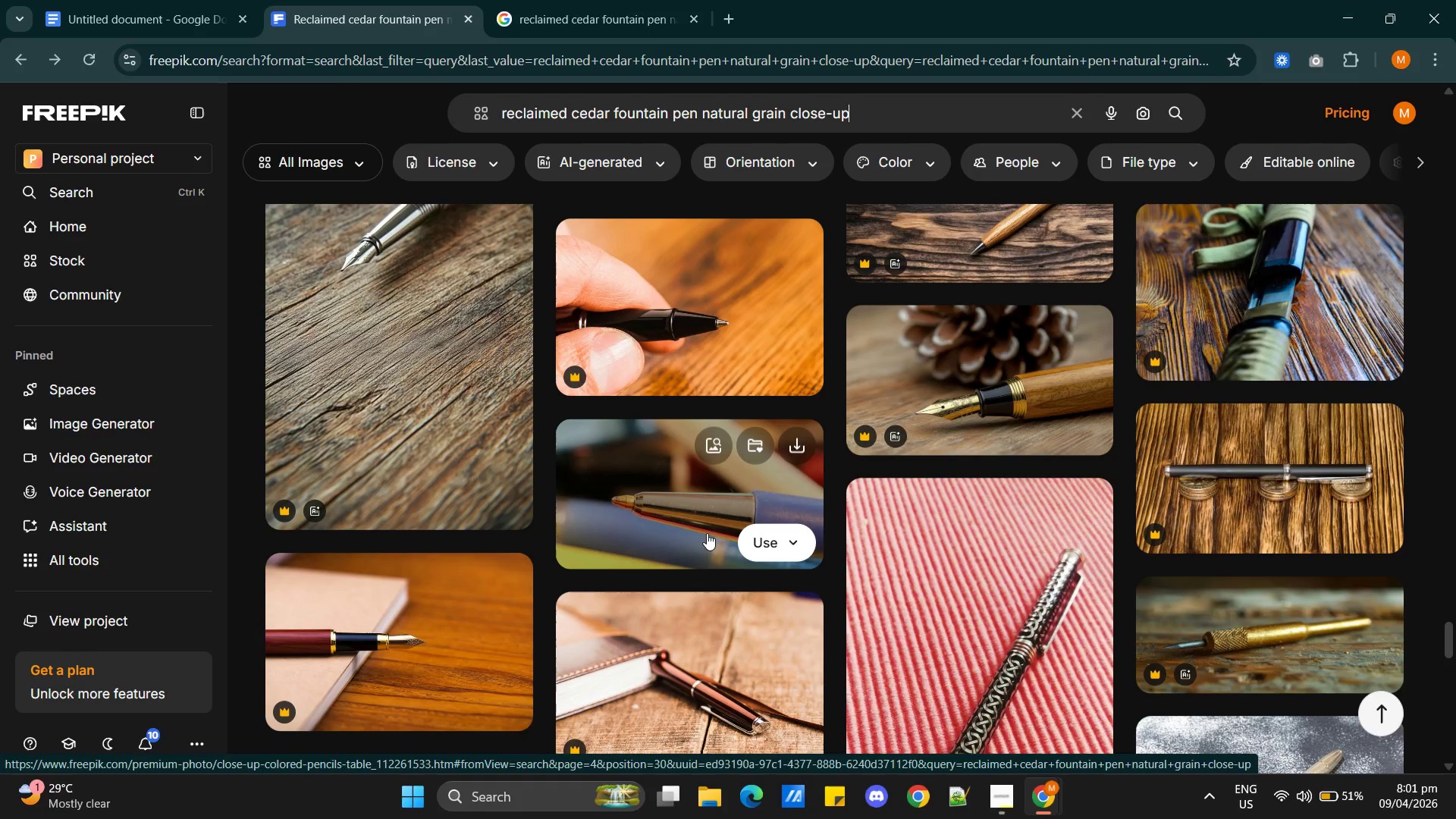 
scroll: coordinate [707, 533], scroll_direction: down, amount: 4.0
 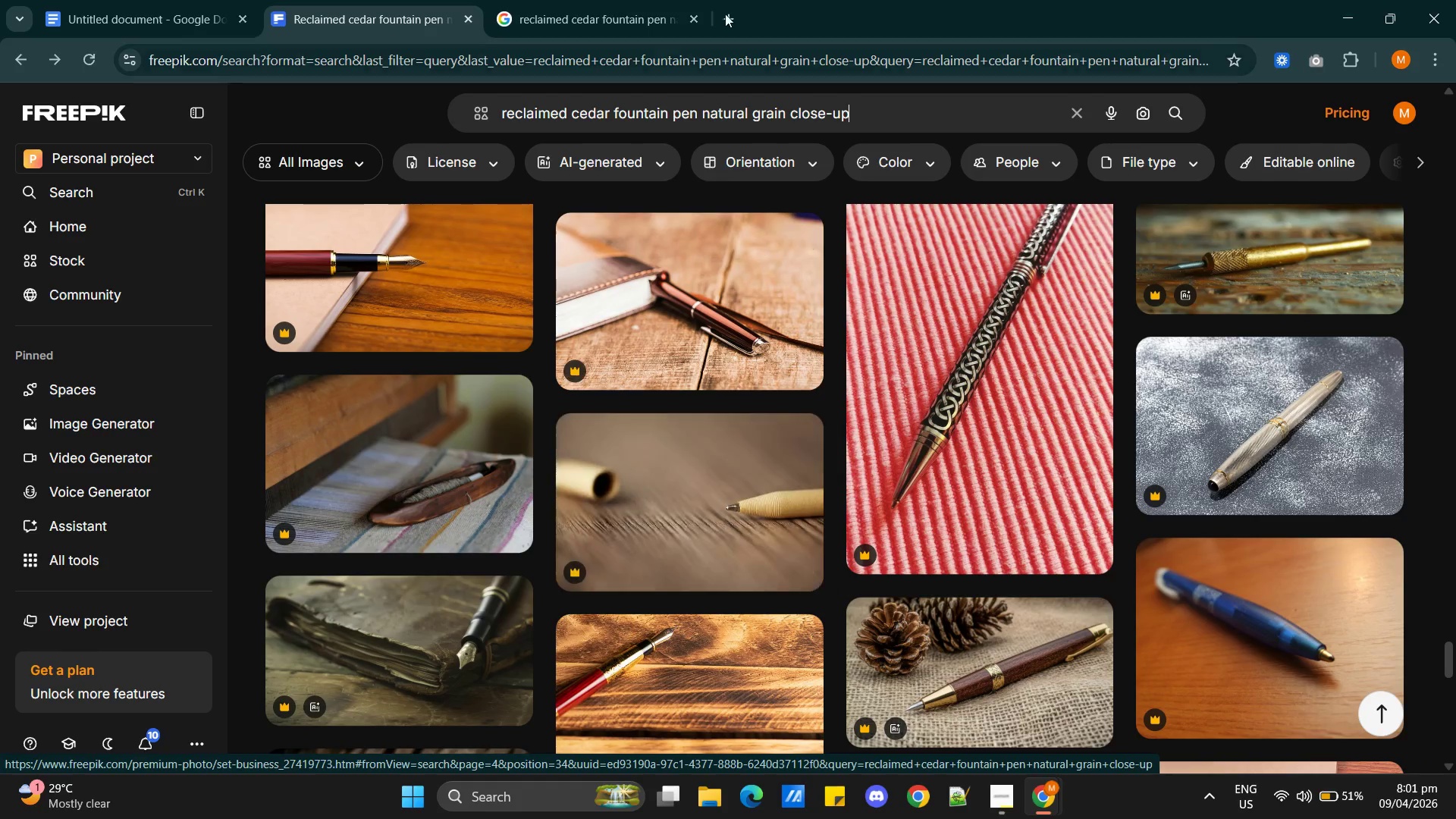 
left_click([642, 20])
 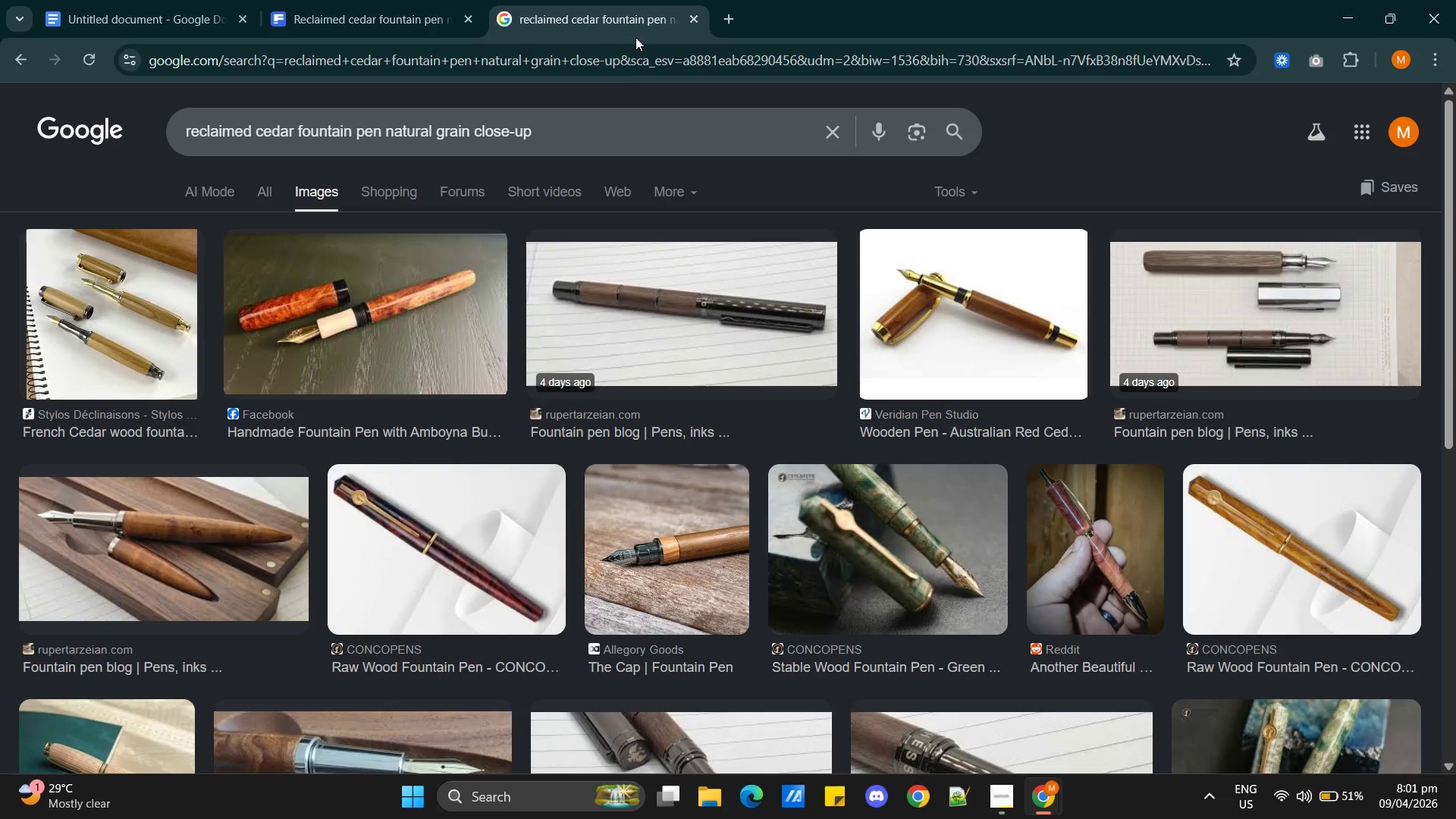 
wait(5.34)
 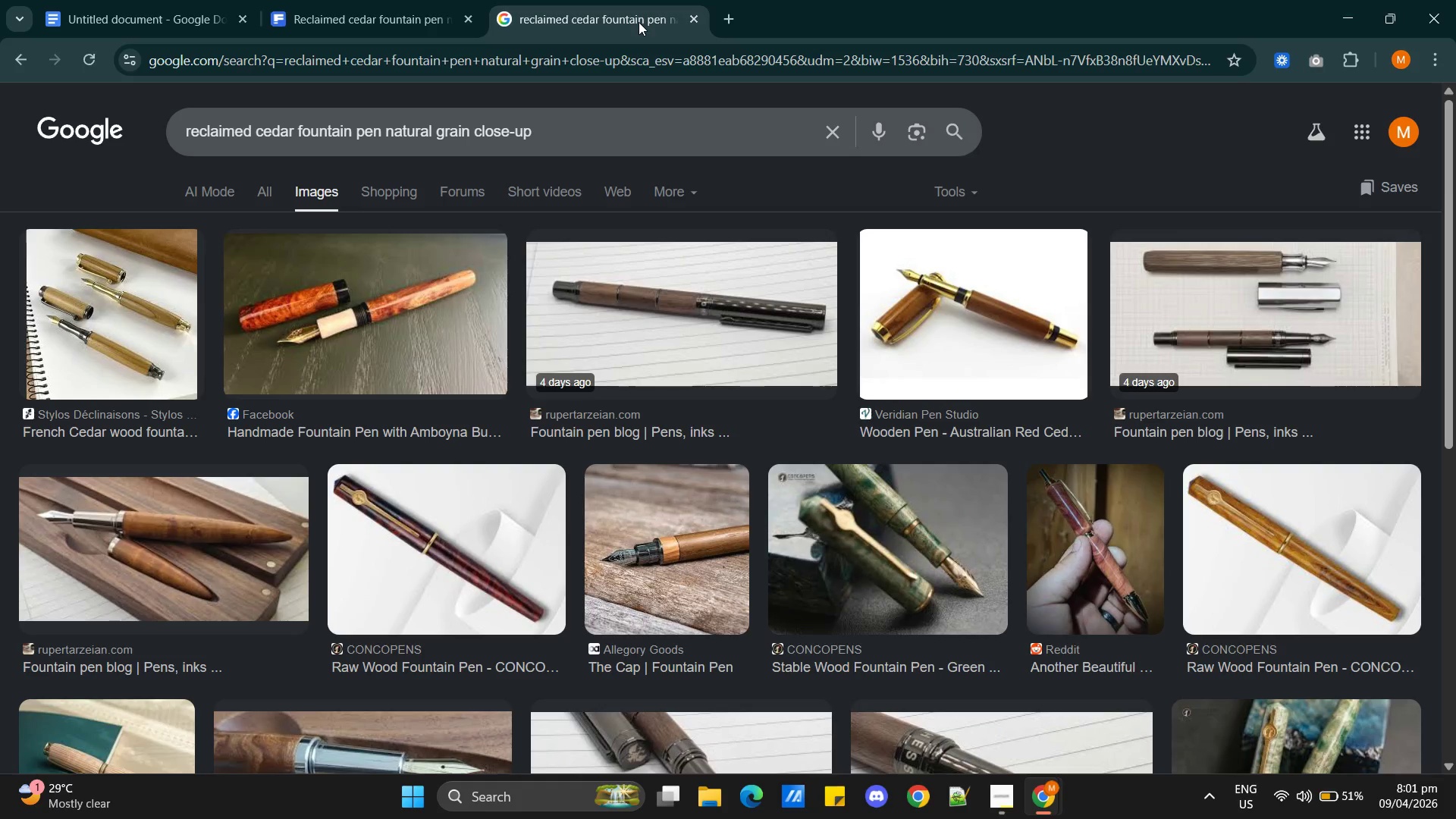 
scroll: coordinate [445, 444], scroll_direction: none, amount: 0.0
 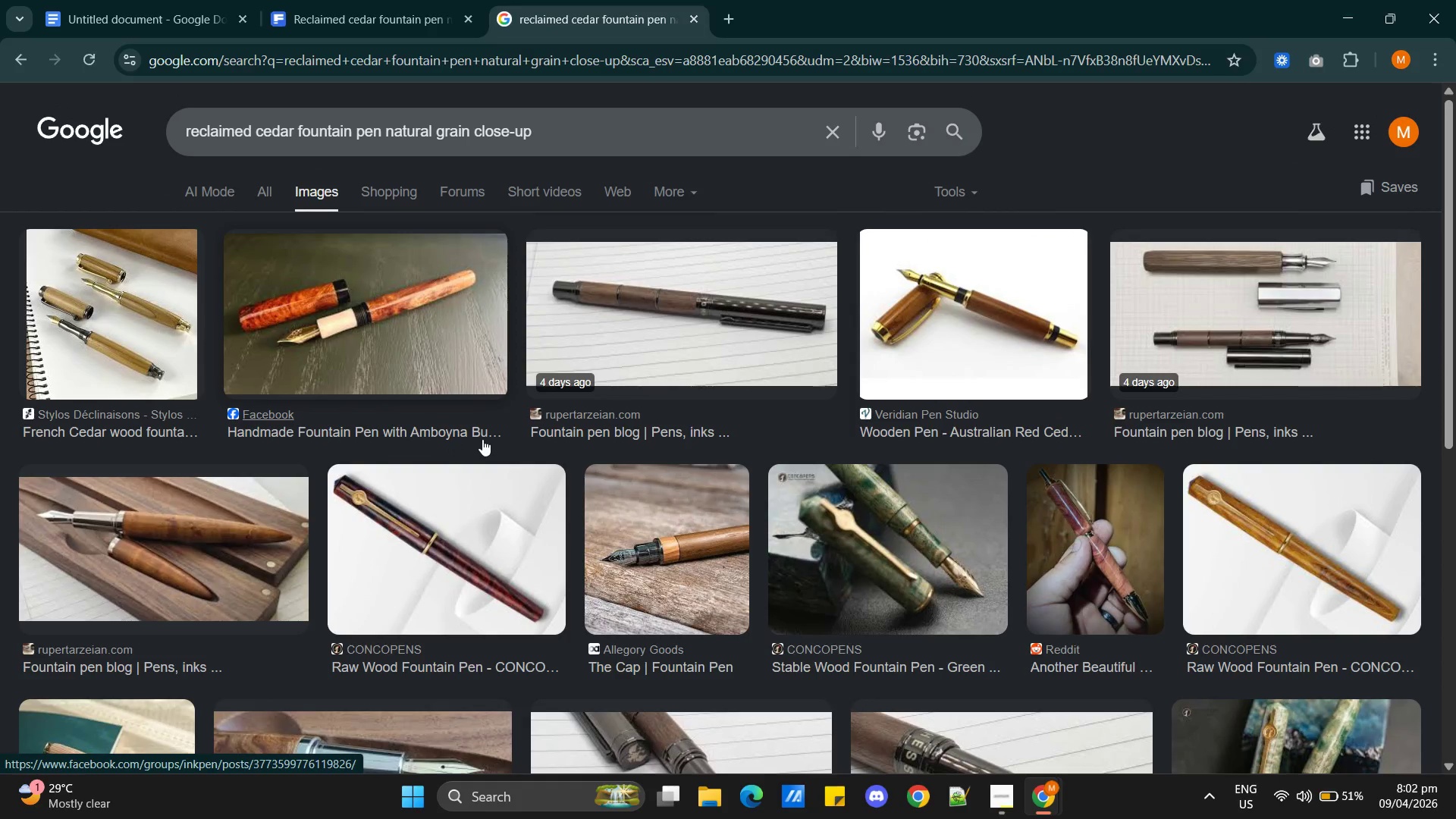 
wait(5.38)
 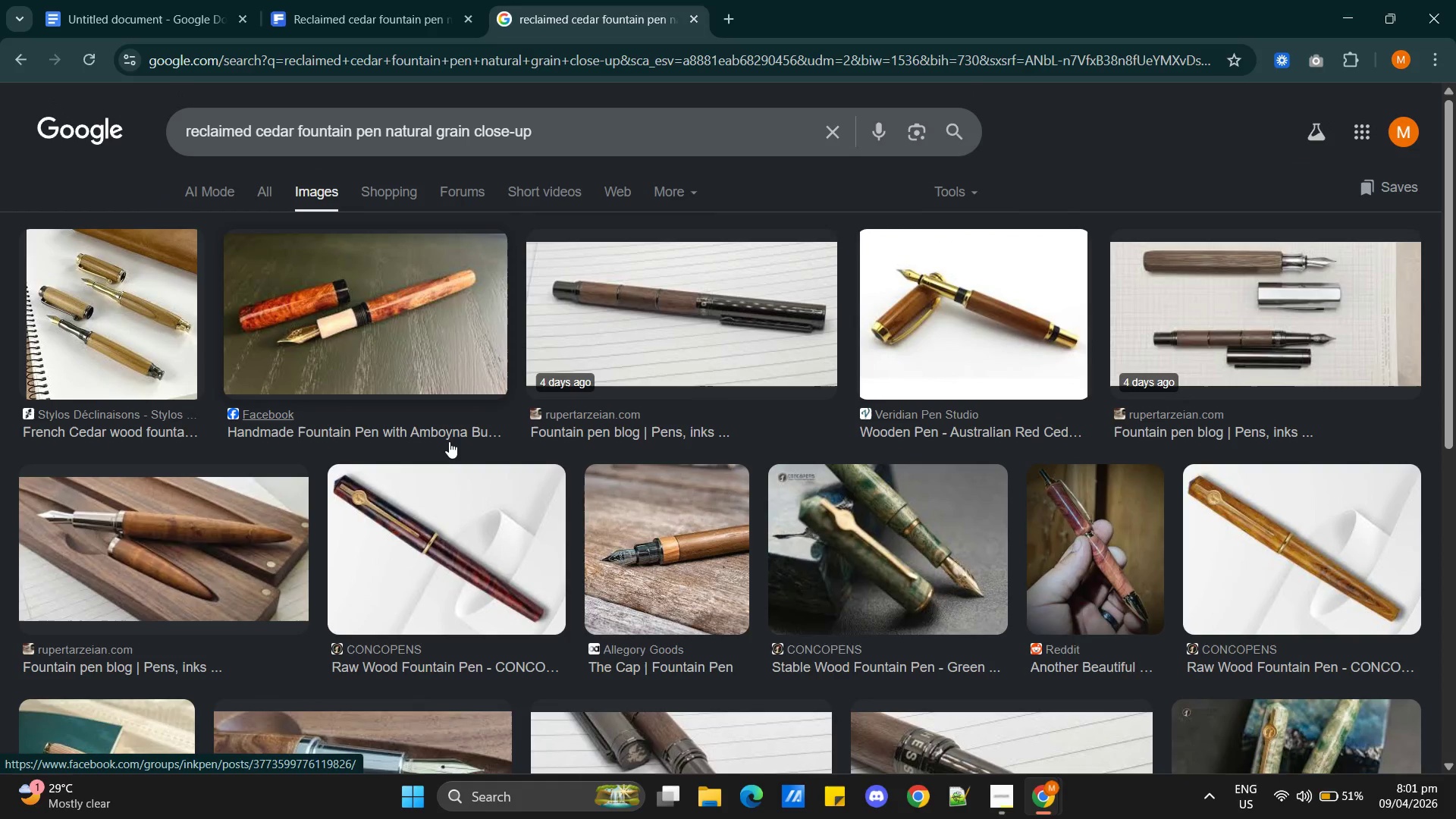 
scroll: coordinate [824, 508], scroll_direction: down, amount: 5.0
 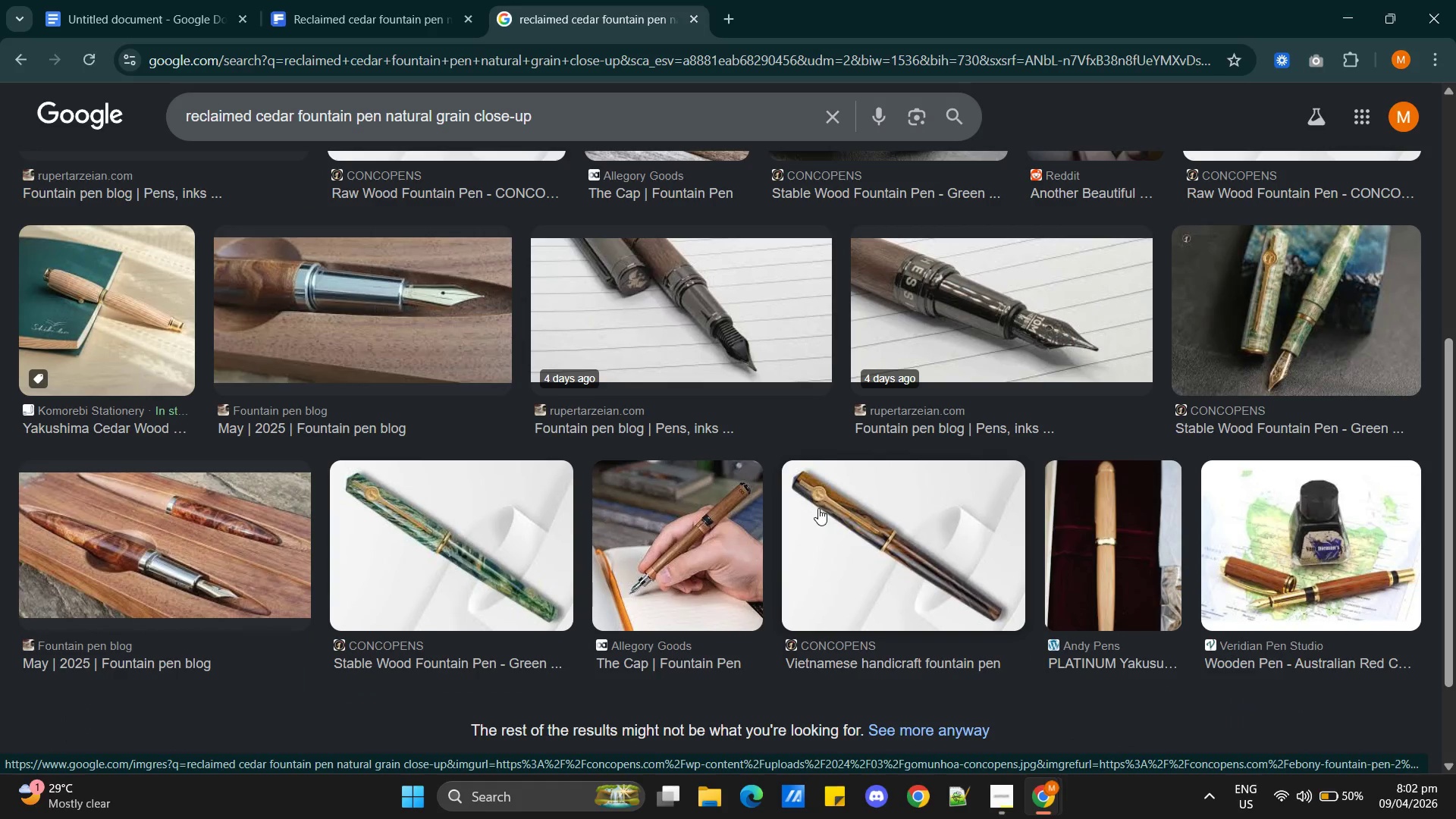 
scroll: coordinate [818, 508], scroll_direction: up, amount: 1.0
 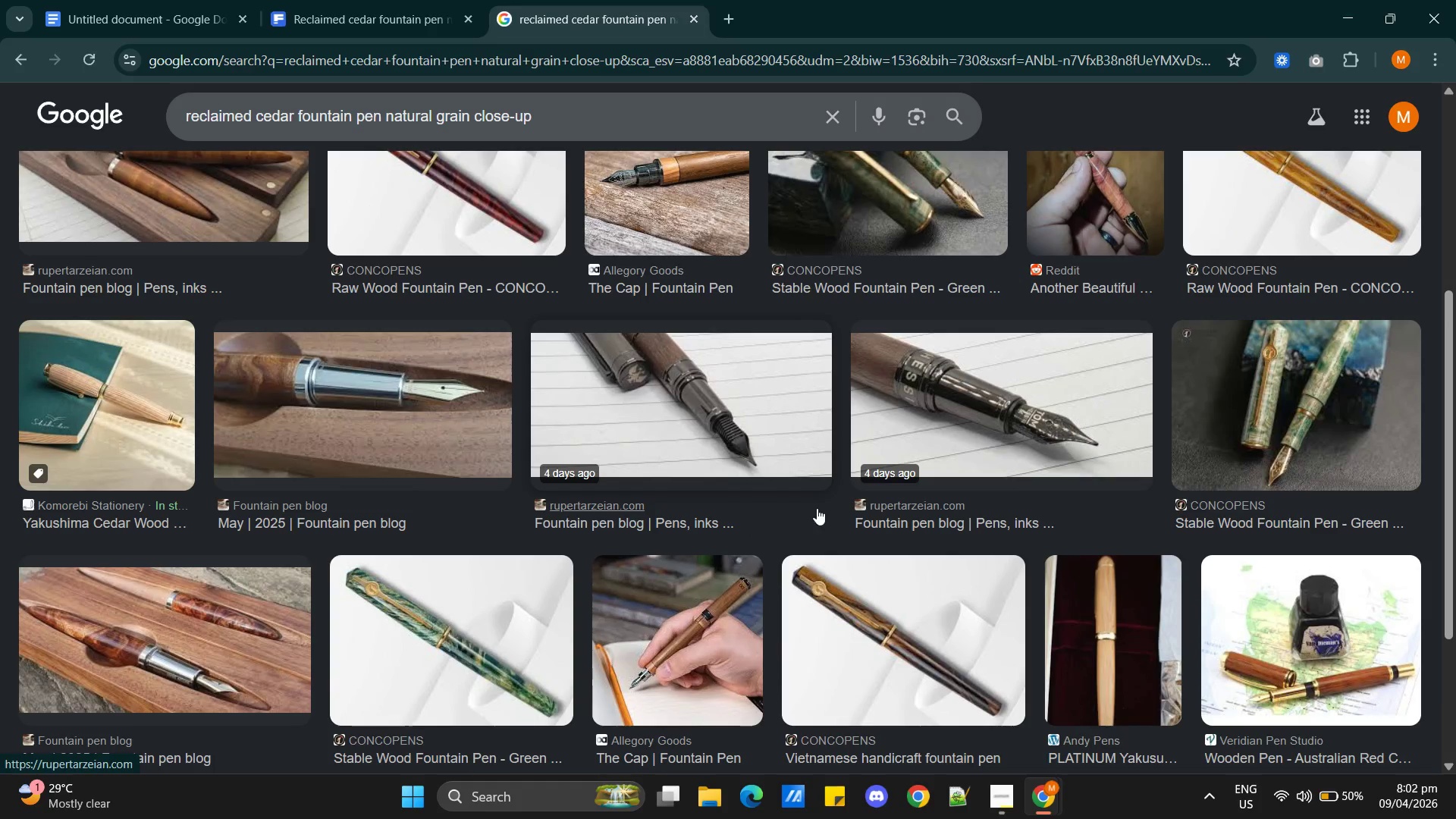 
scroll: coordinate [828, 505], scroll_direction: down, amount: 3.0
 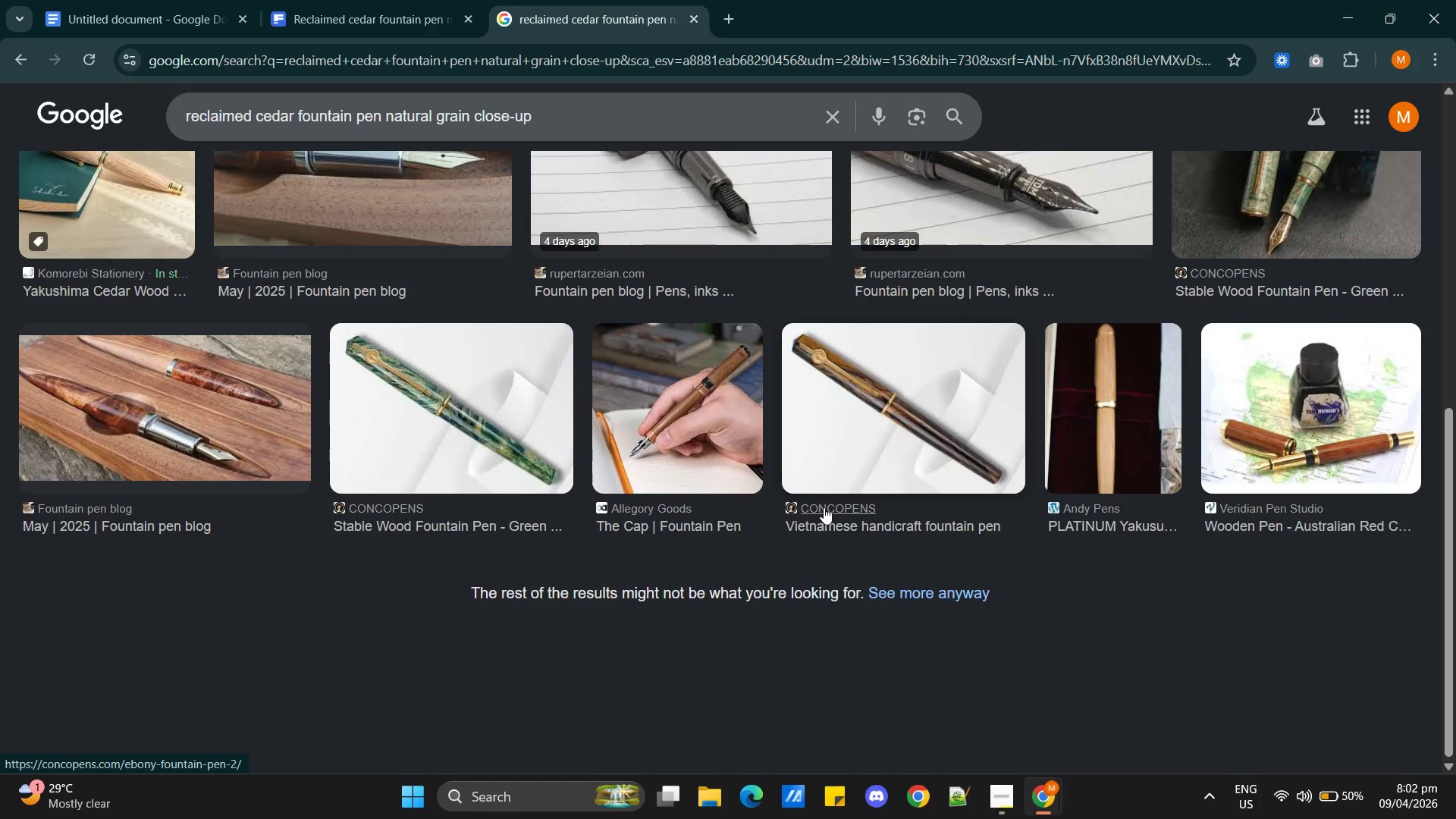 
scroll: coordinate [552, 511], scroll_direction: up, amount: 8.0
 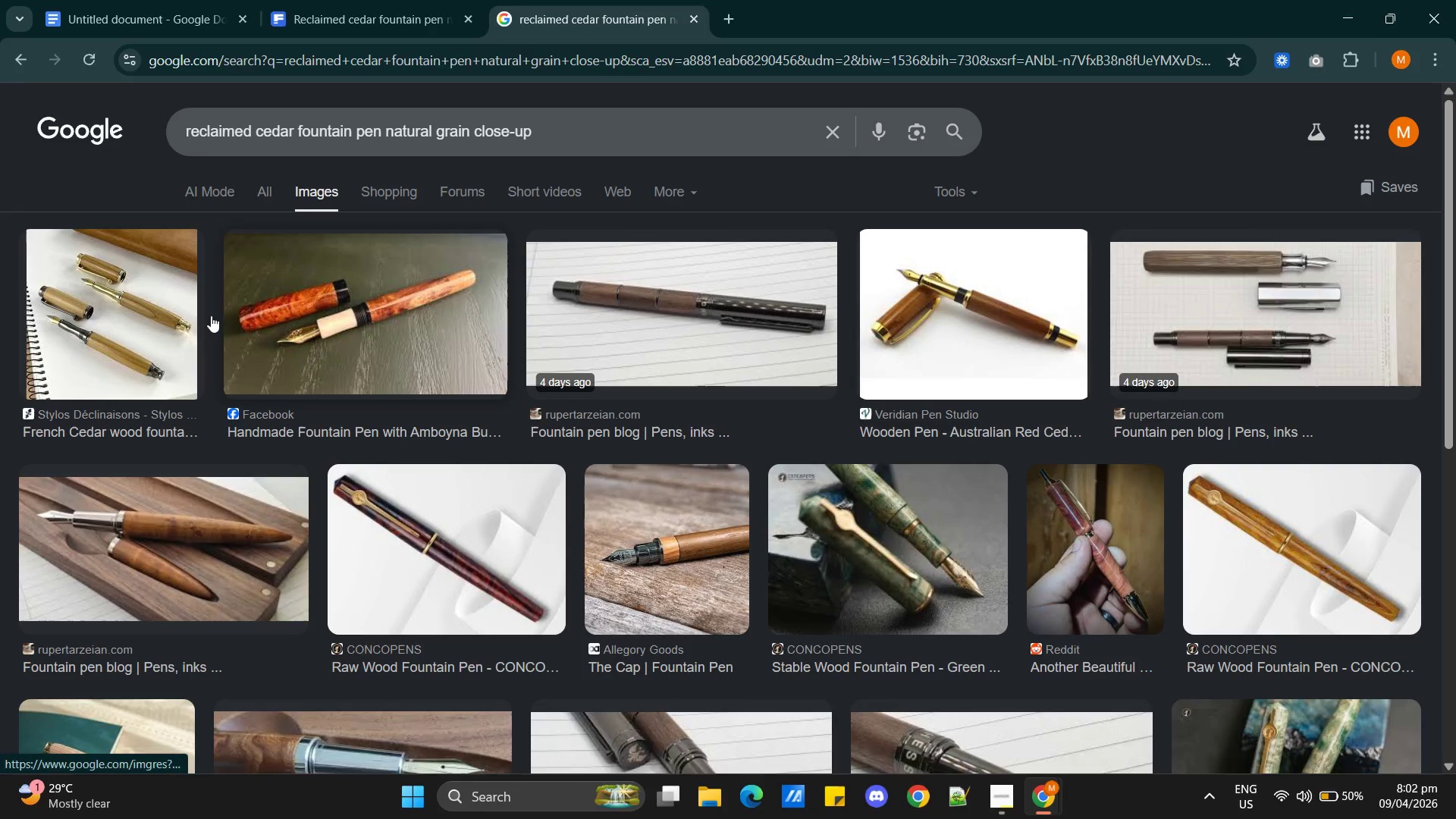 
right_click([109, 323])
 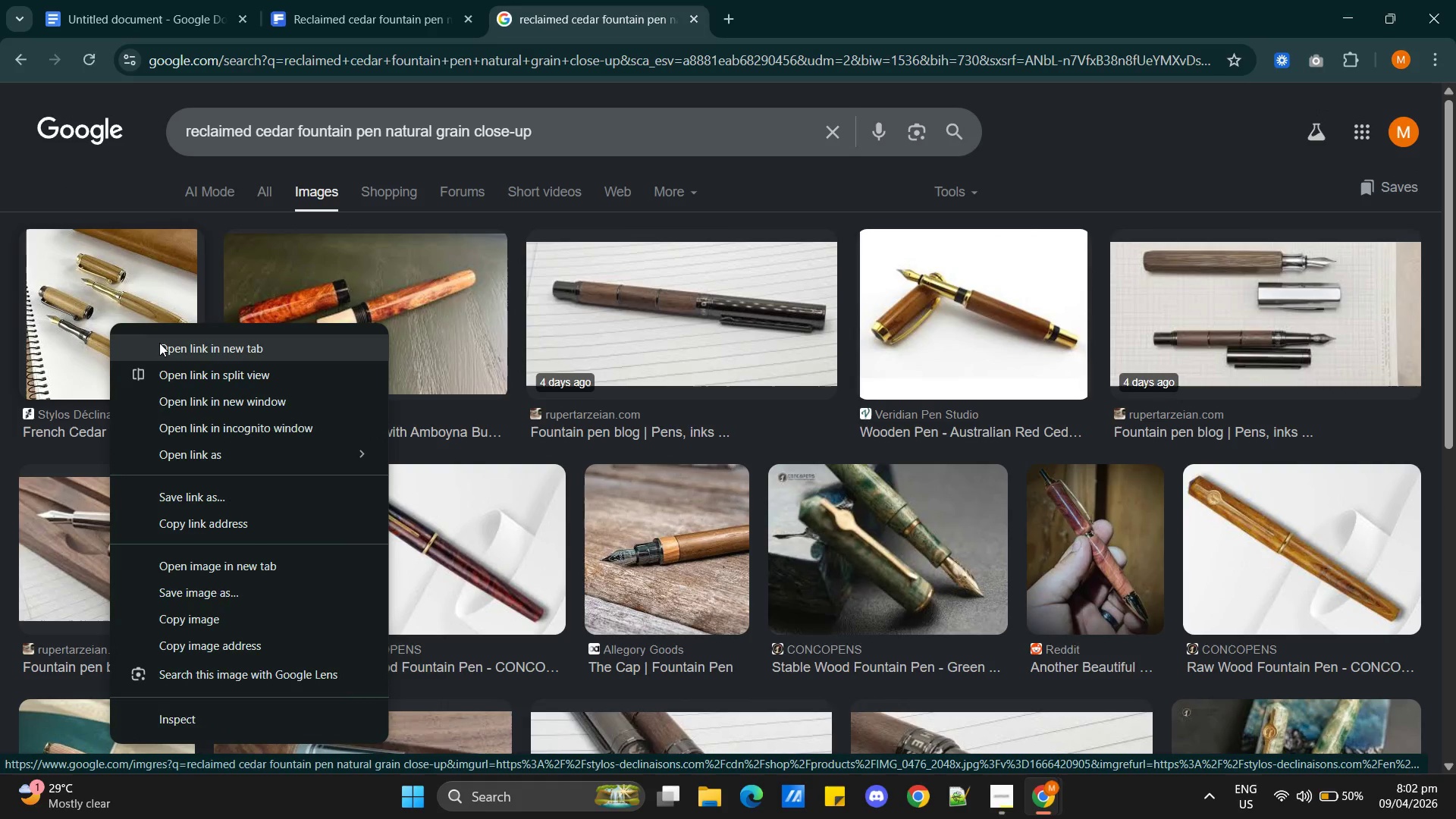 
left_click([159, 343])
 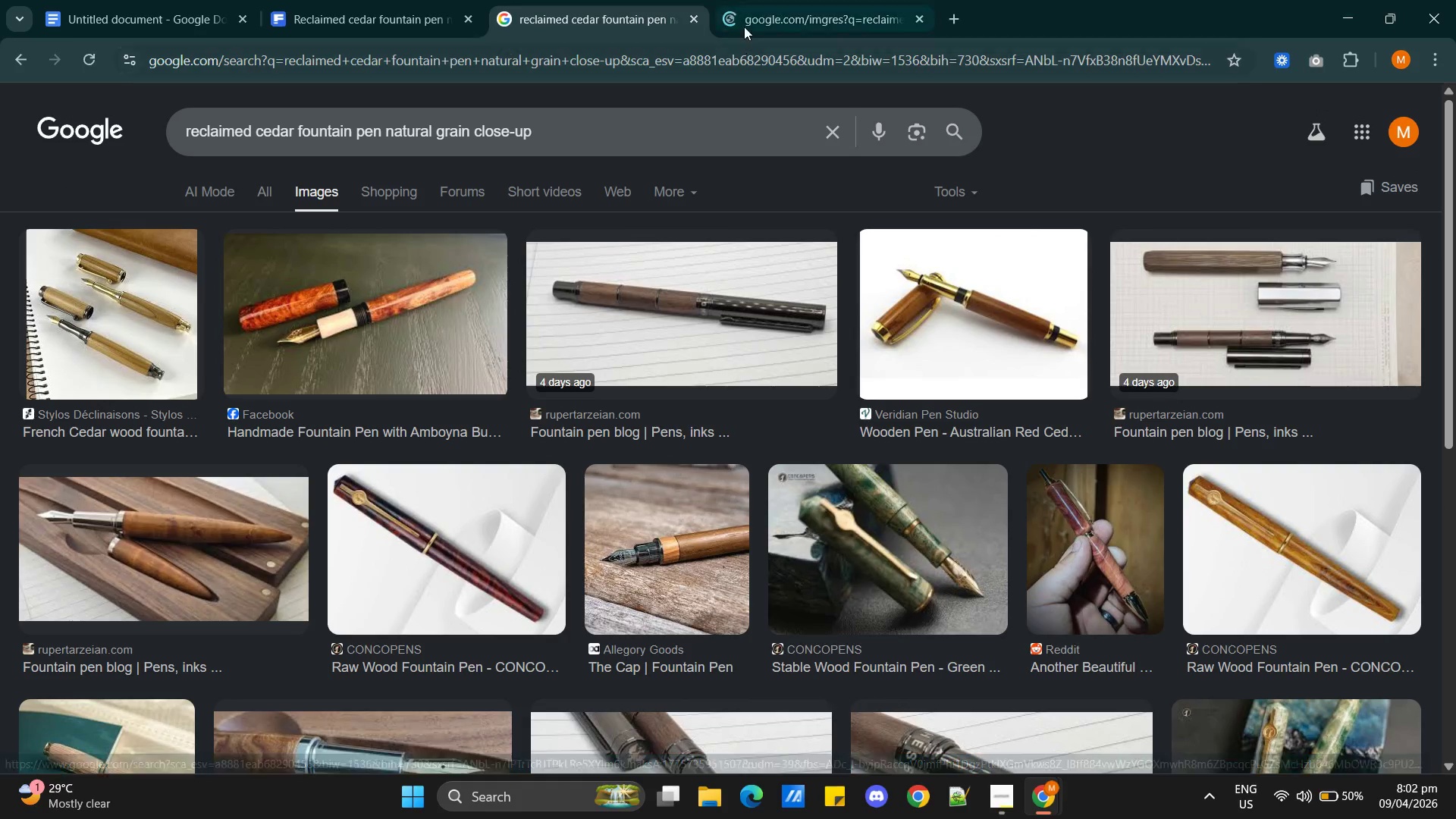 
left_click([744, 27])
 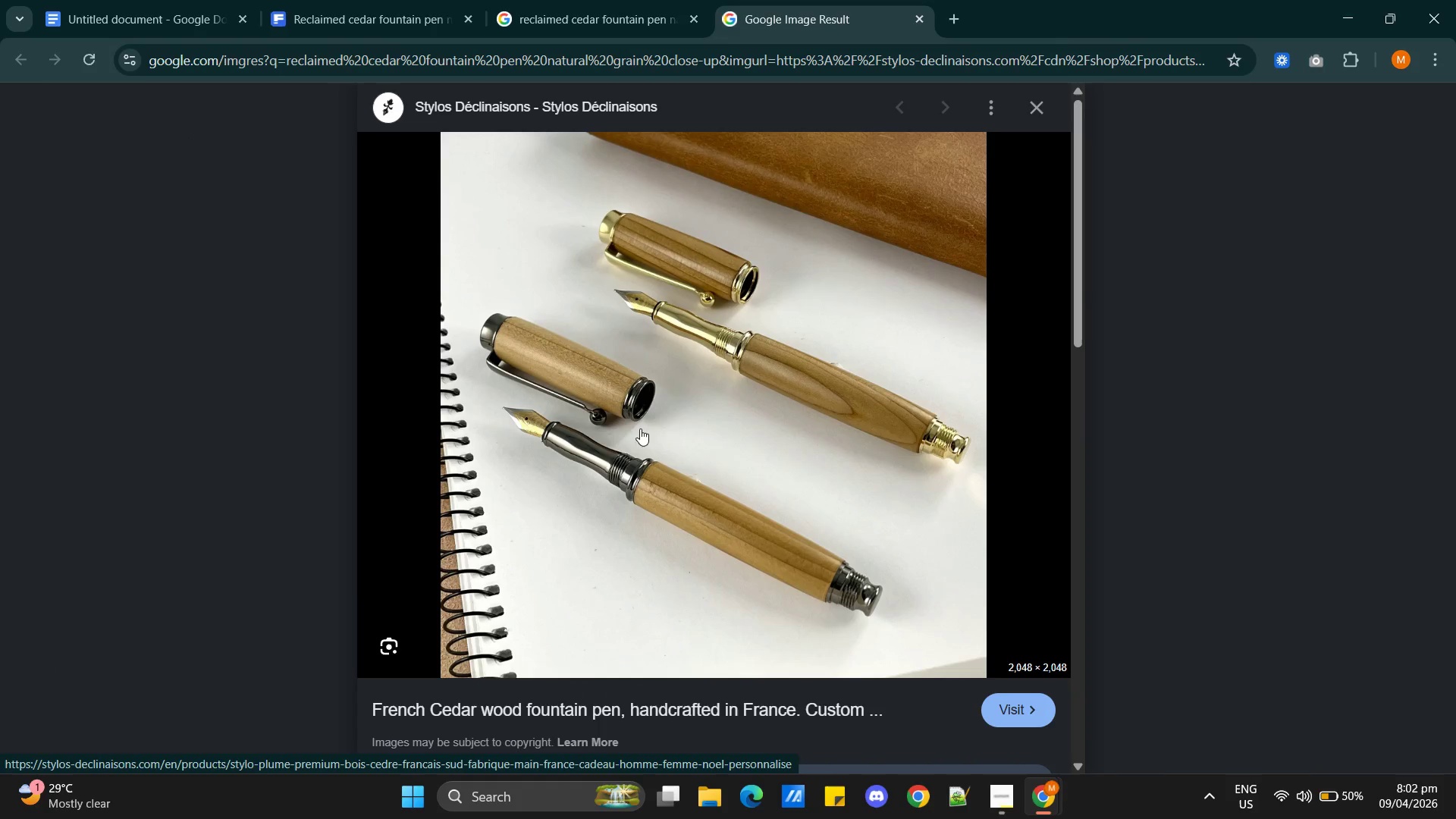 
wait(7.5)
 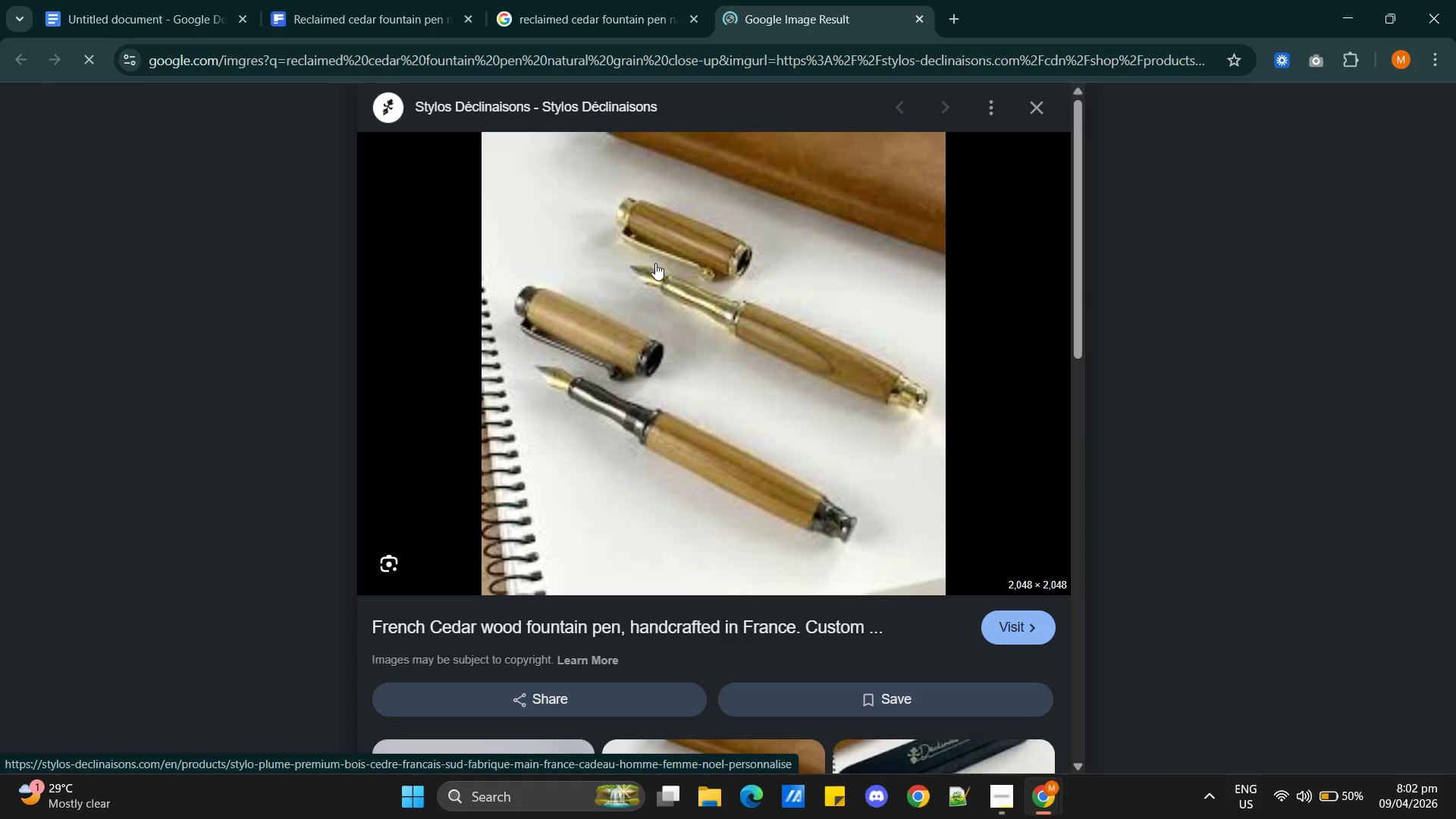 
right_click([727, 331])
 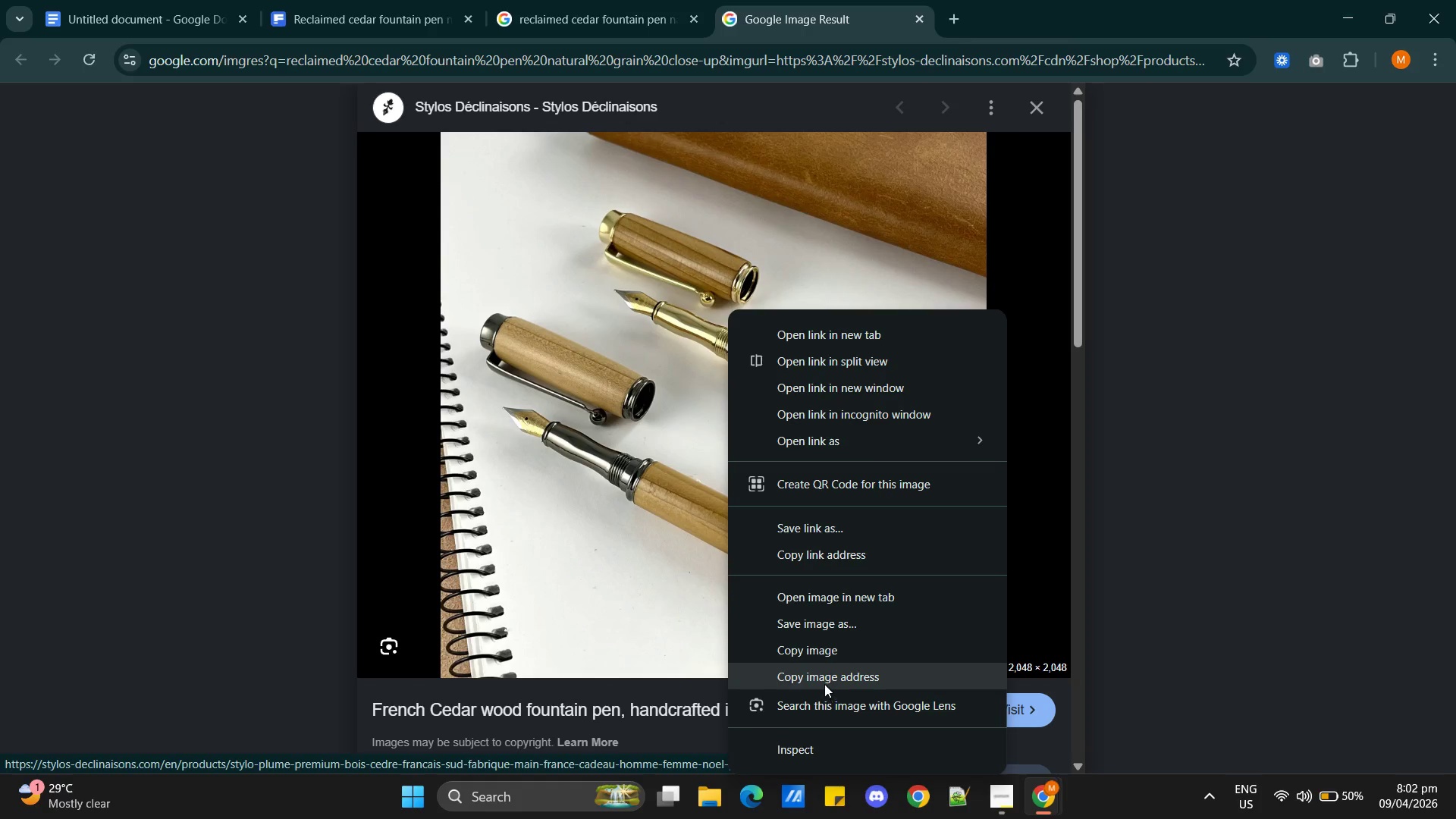 
left_click([817, 630])
 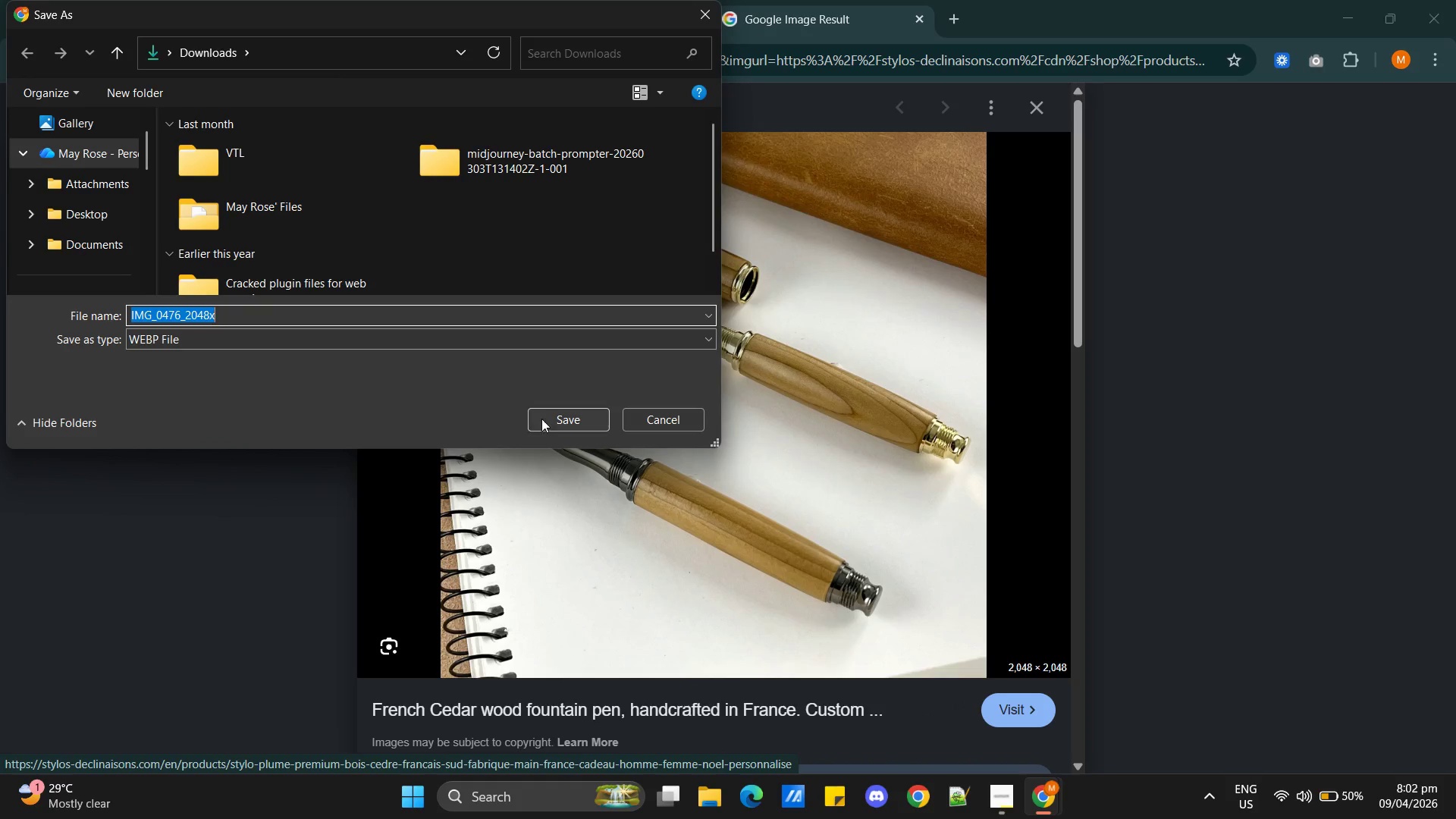 
scroll: coordinate [74, 240], scroll_direction: down, amount: 1.0
 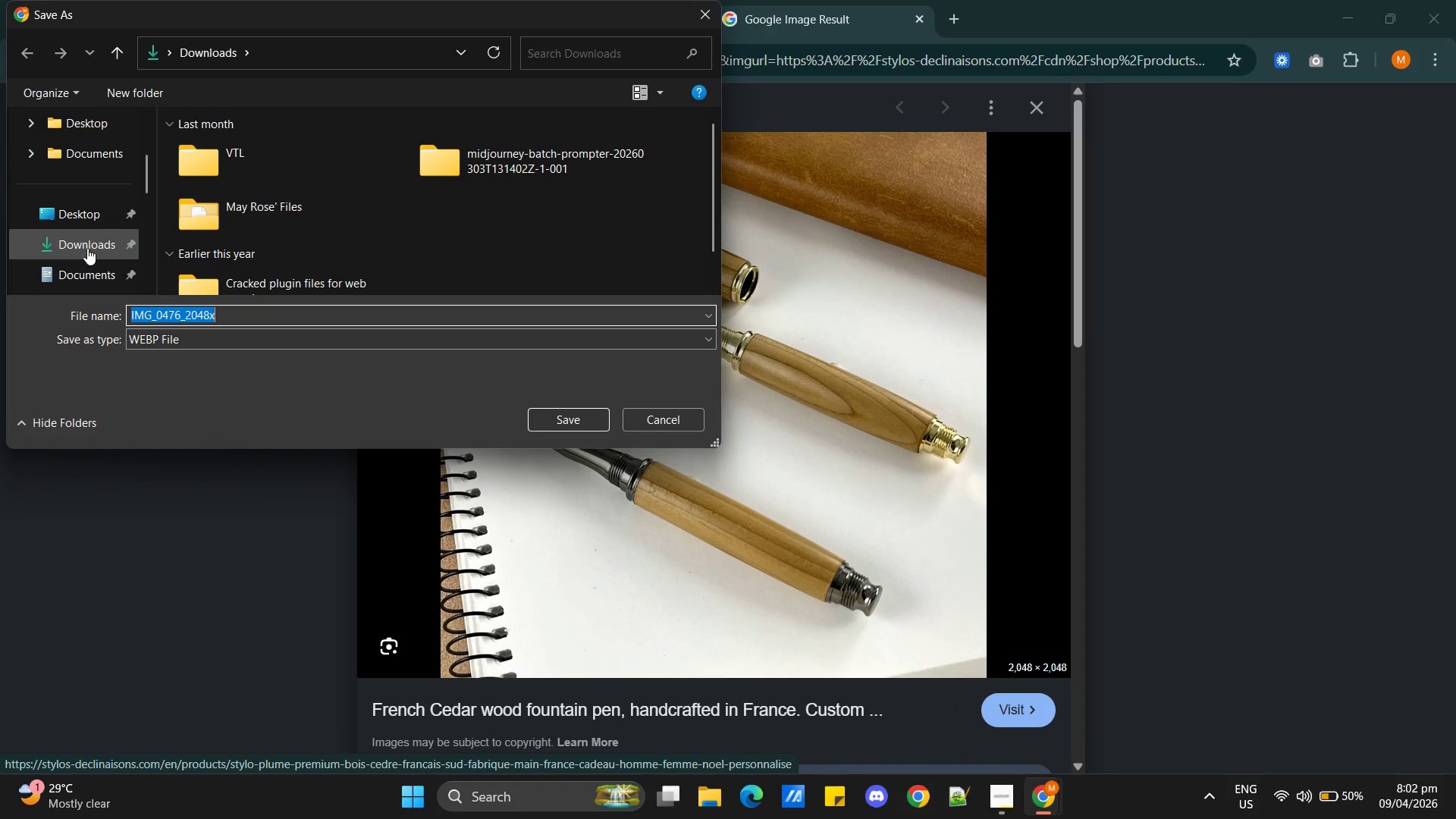 
left_click([87, 246])
 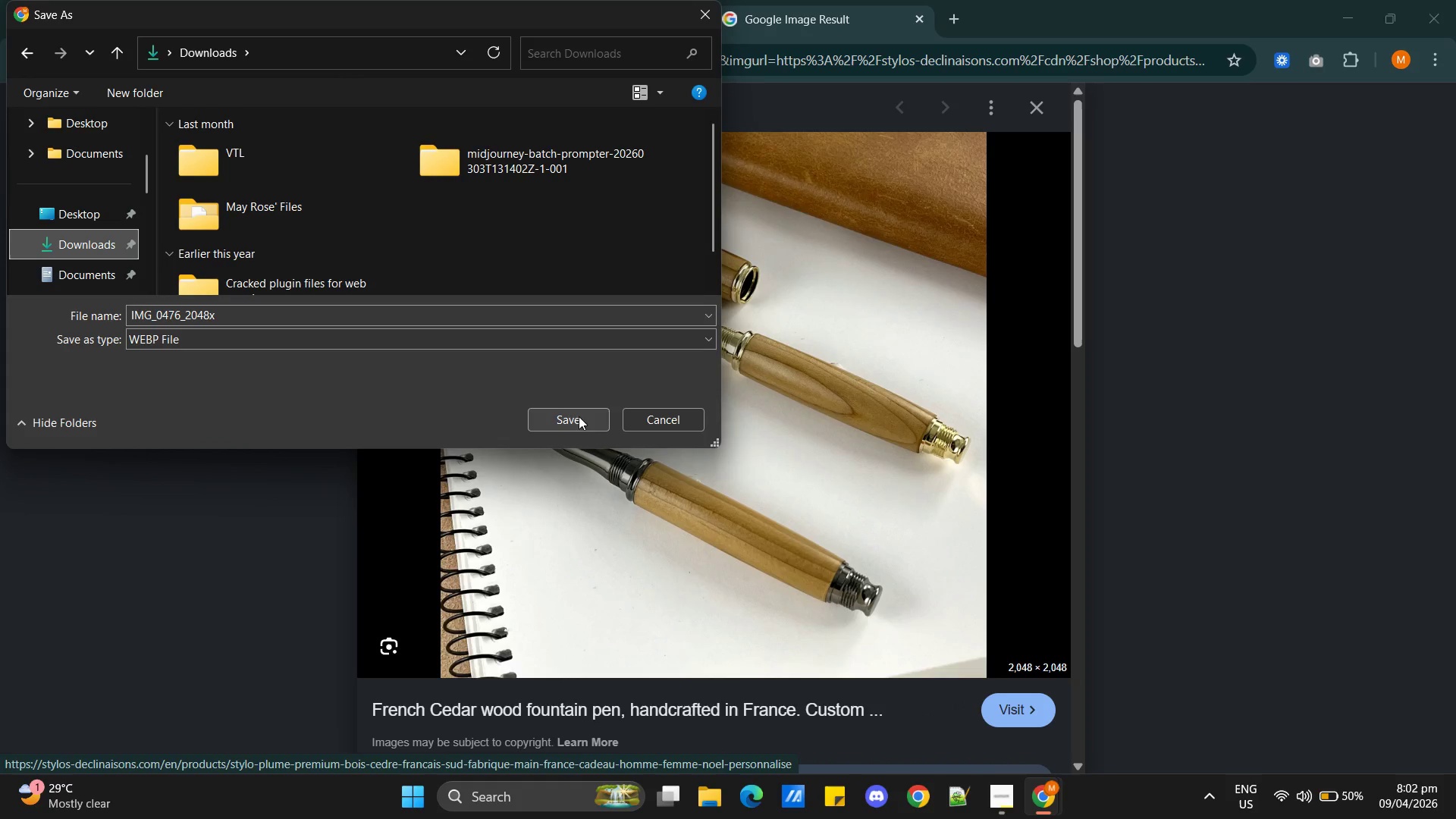 
left_click([575, 416])
 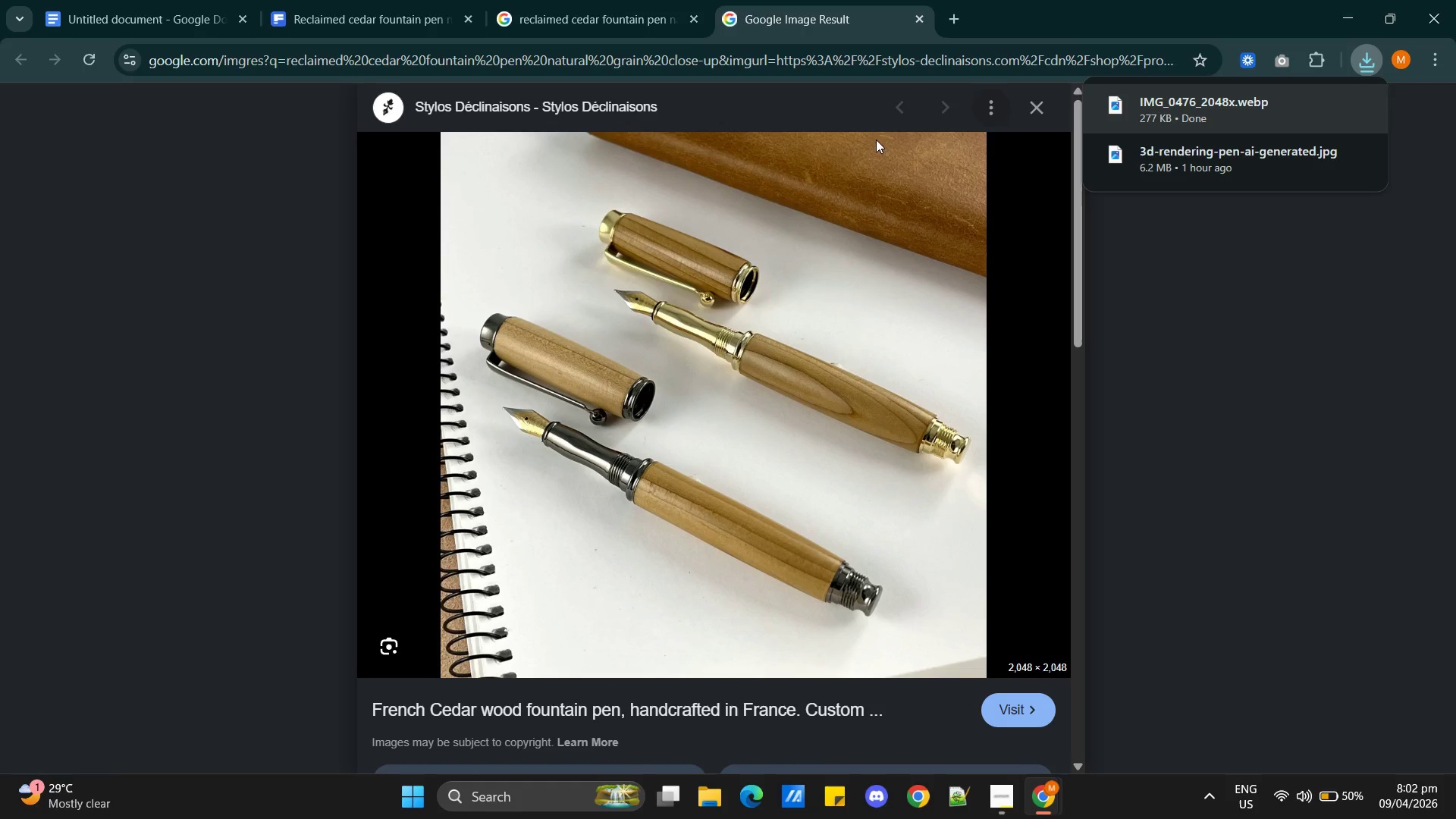 
key(Alt+AltLeft)
 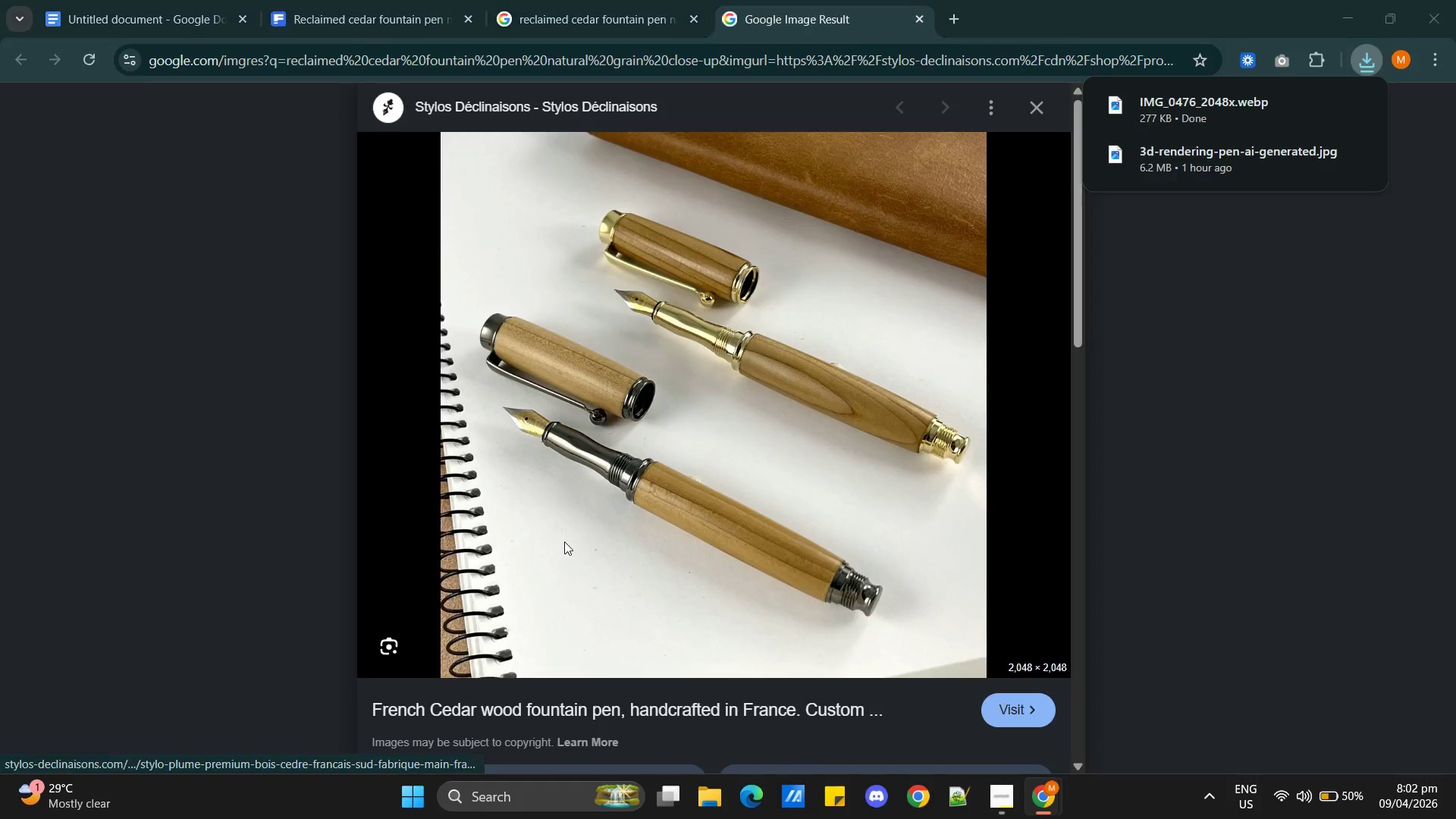 
key(Alt+Tab)
 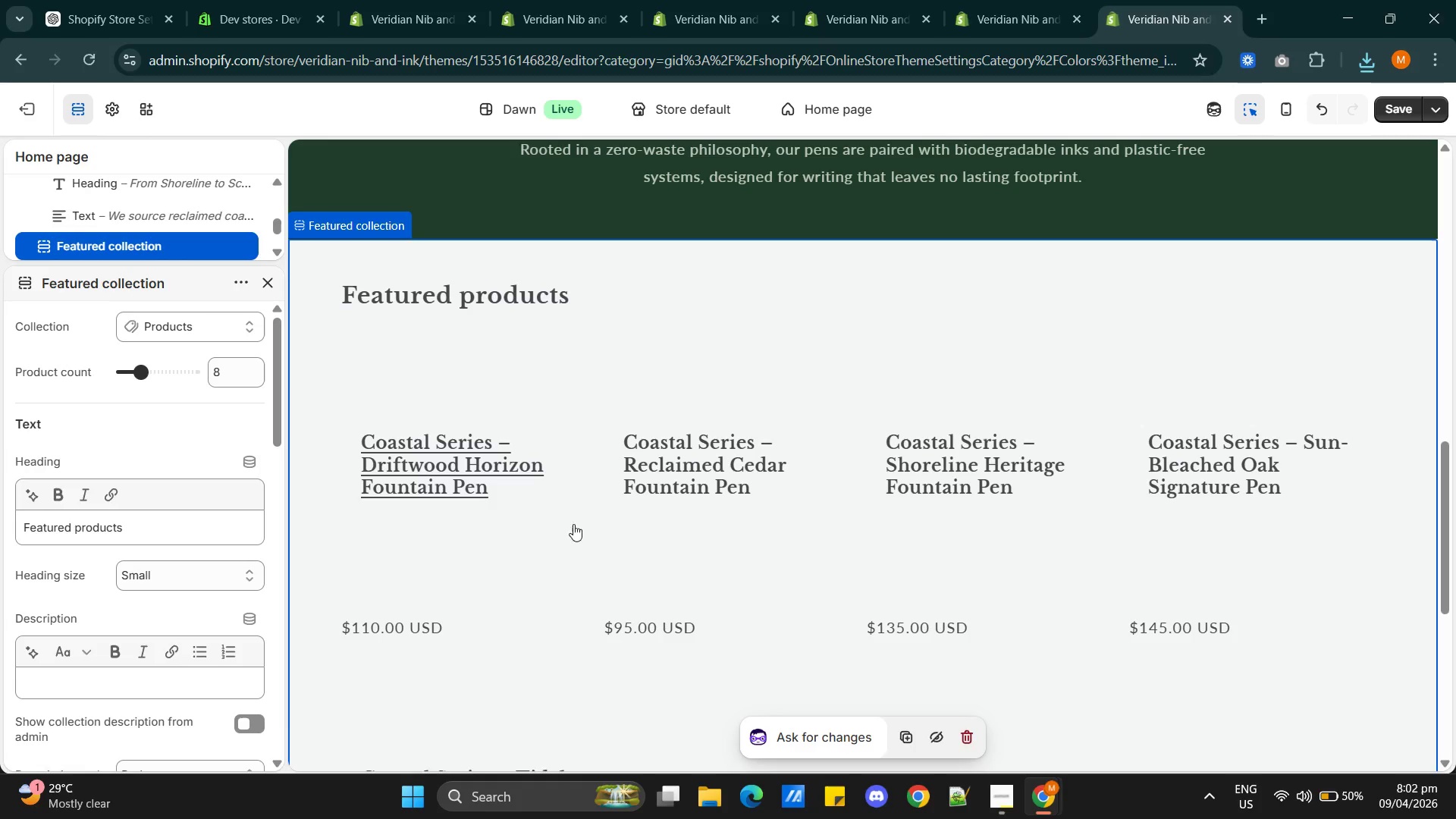 
key(Alt+AltLeft)
 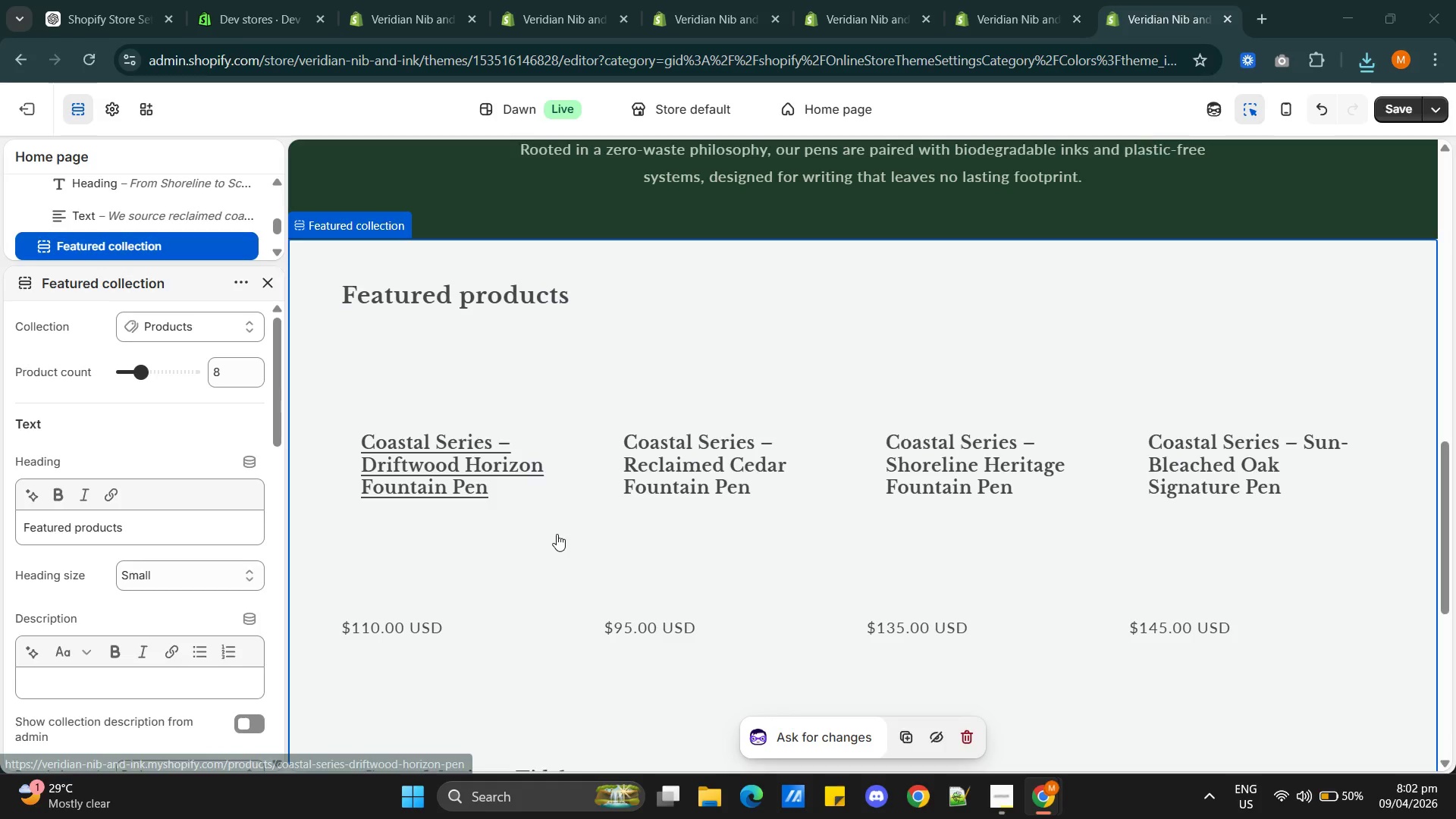 
key(Alt+Tab)
 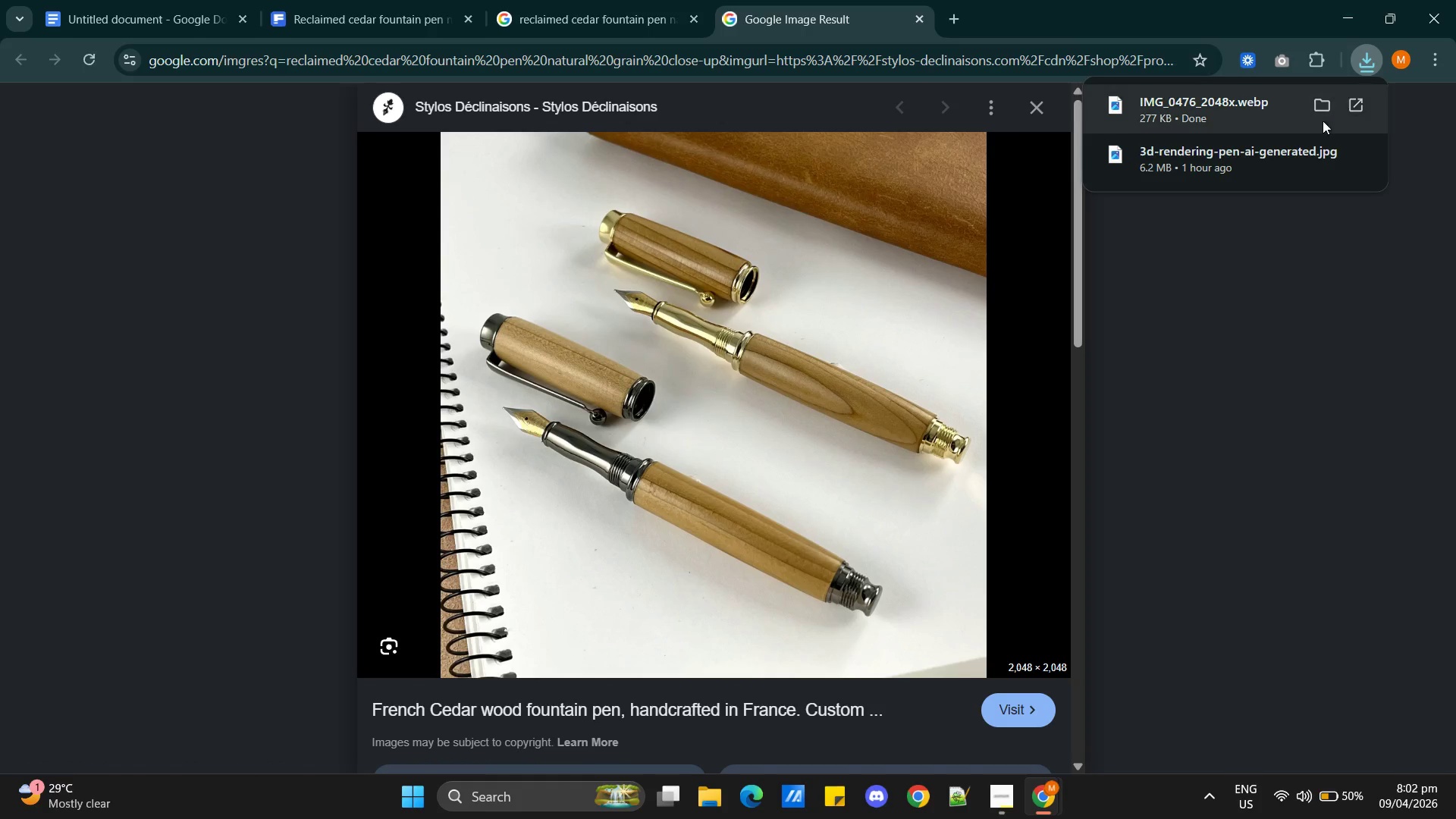 
left_click([1318, 107])
 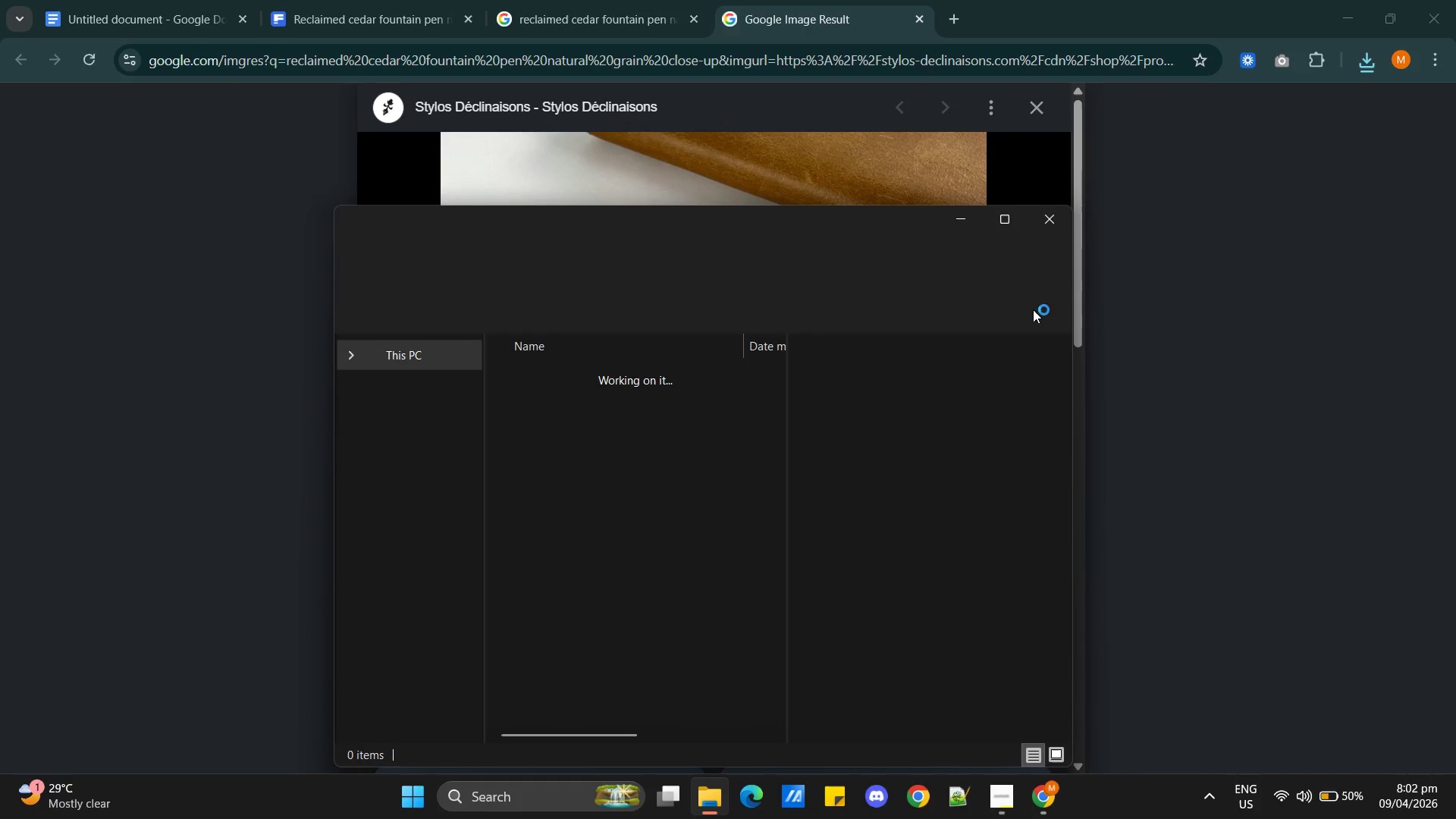 
mouse_move([825, 469])
 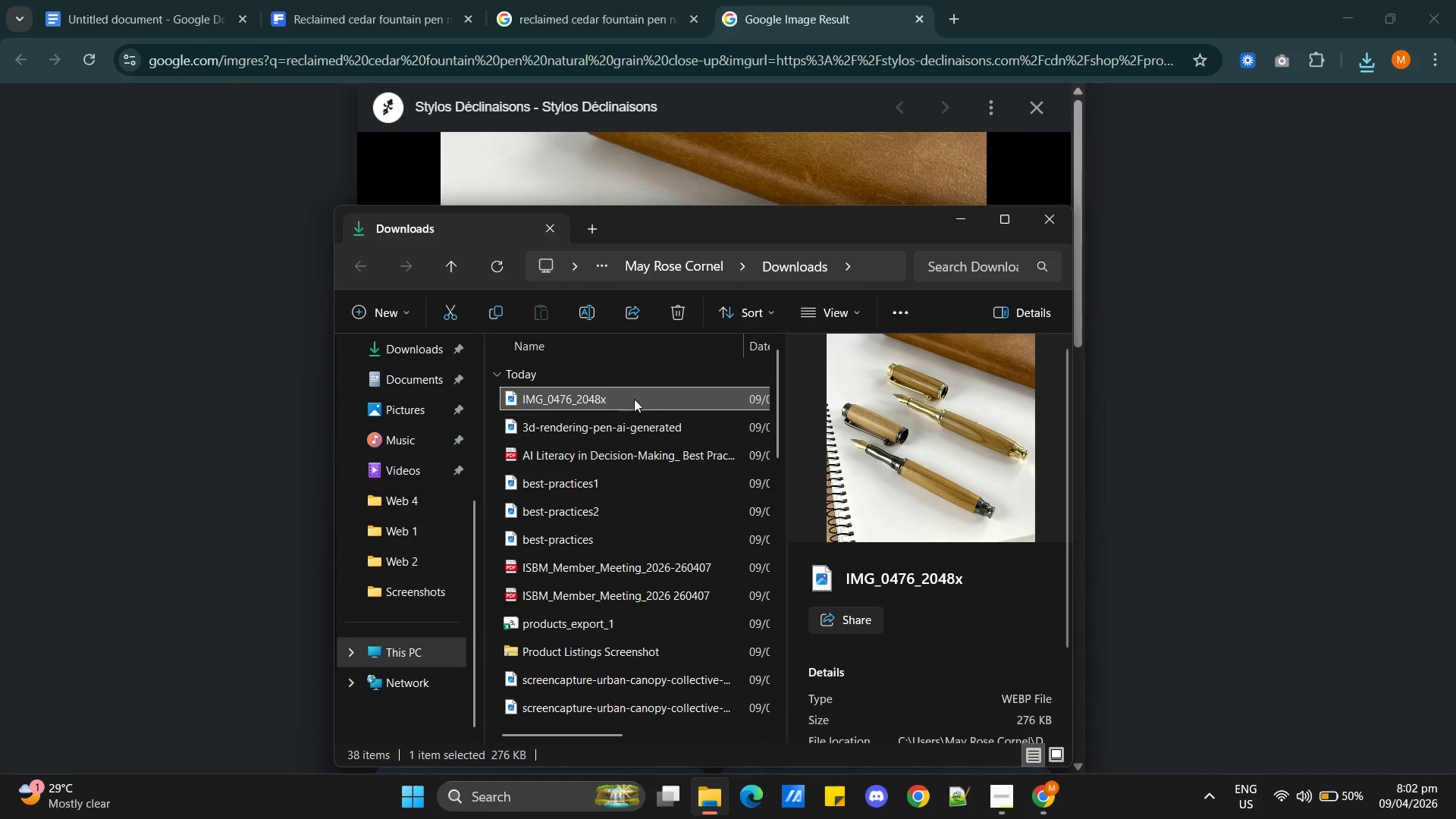 
left_click([634, 399])
 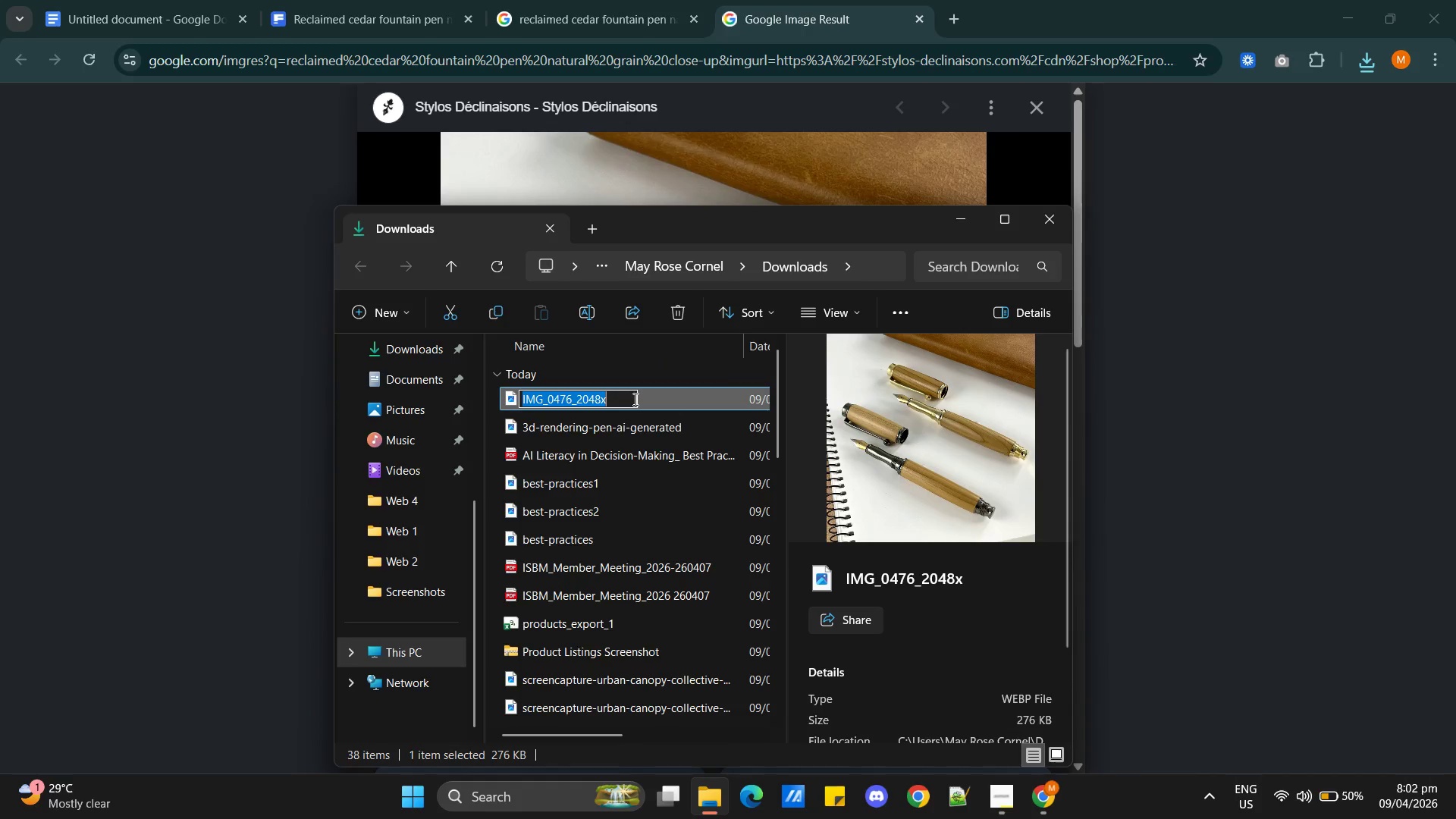 
key(Delete)
 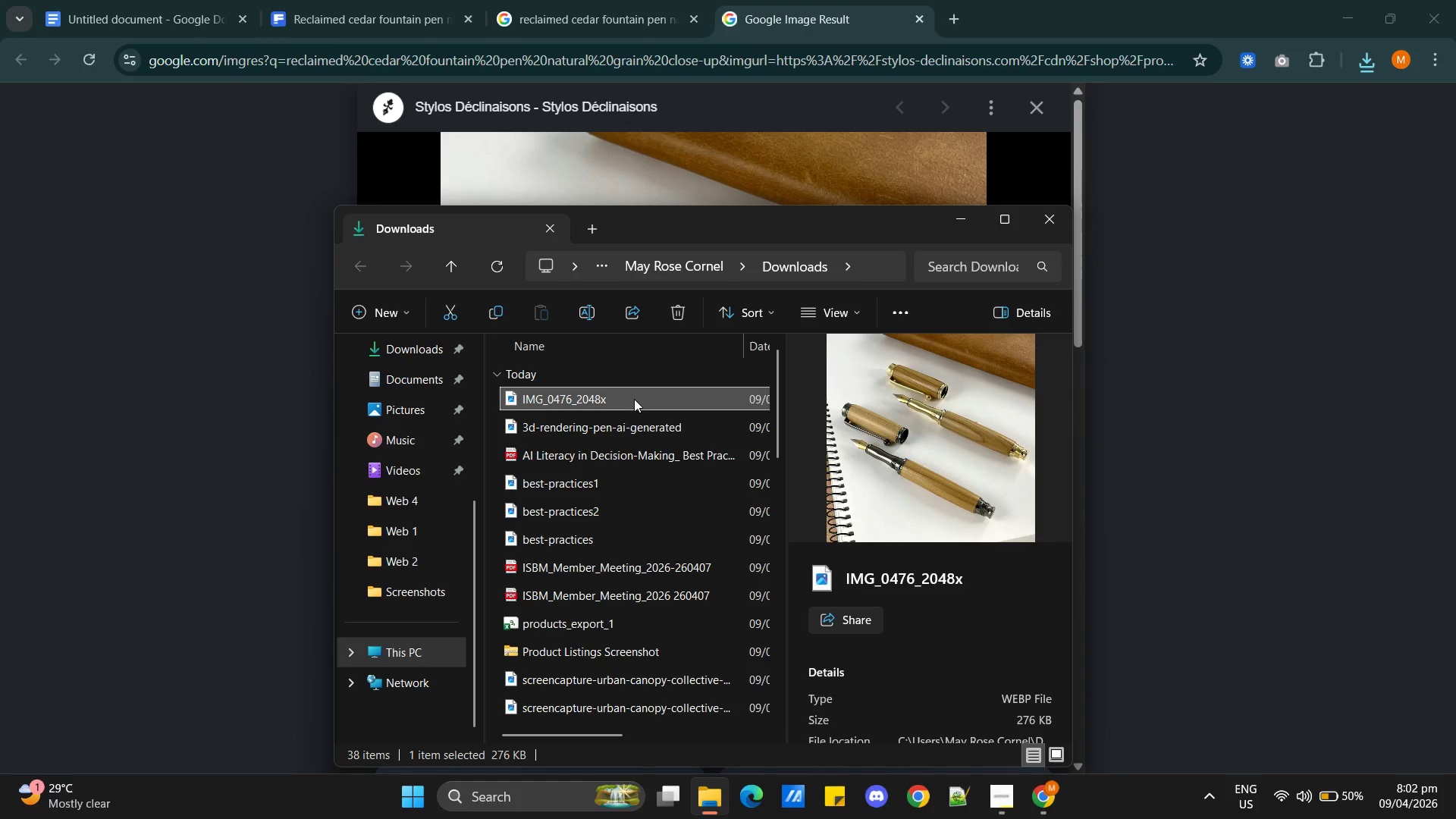 
double_click([634, 399])
 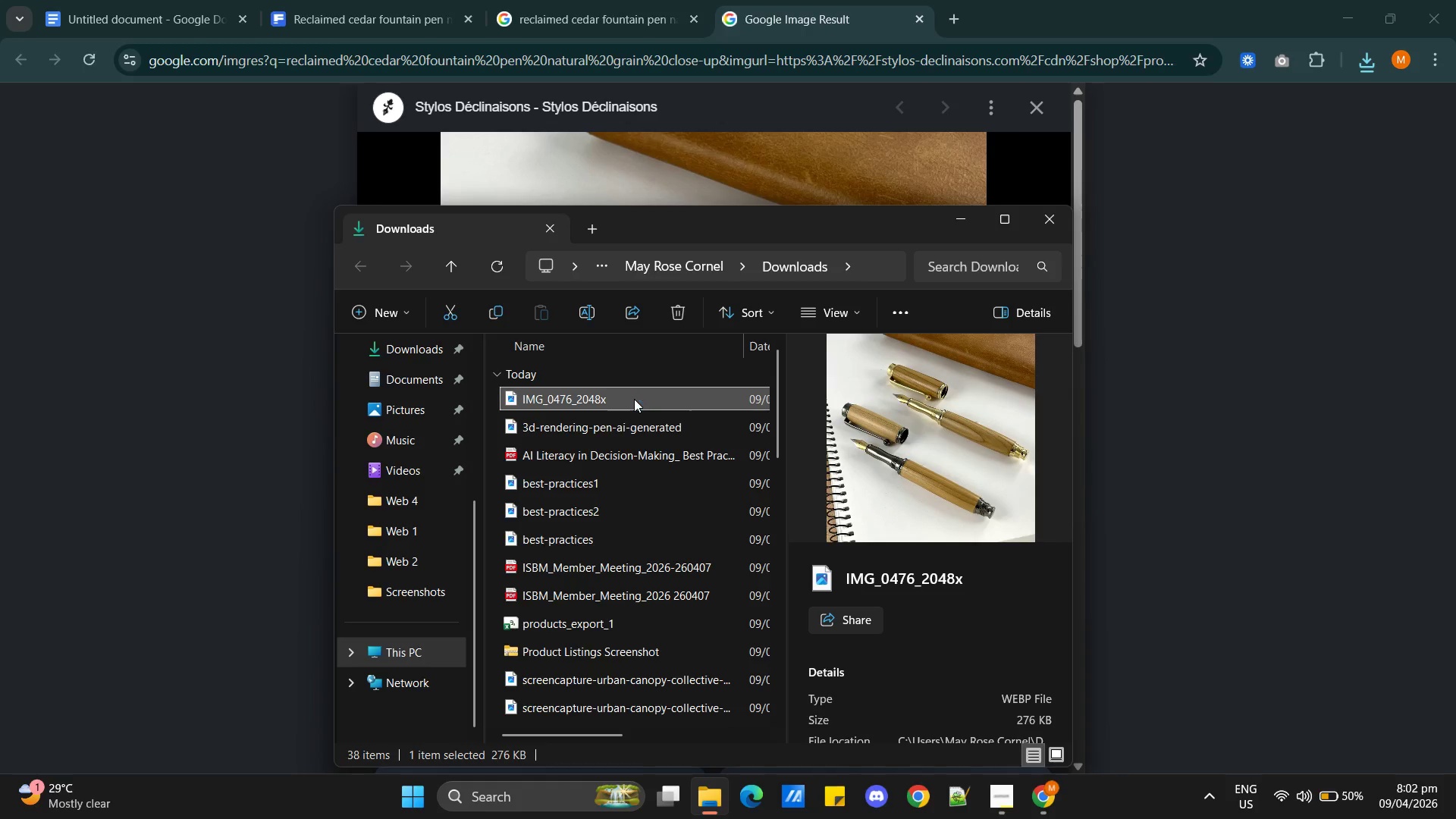 
key(Delete)
 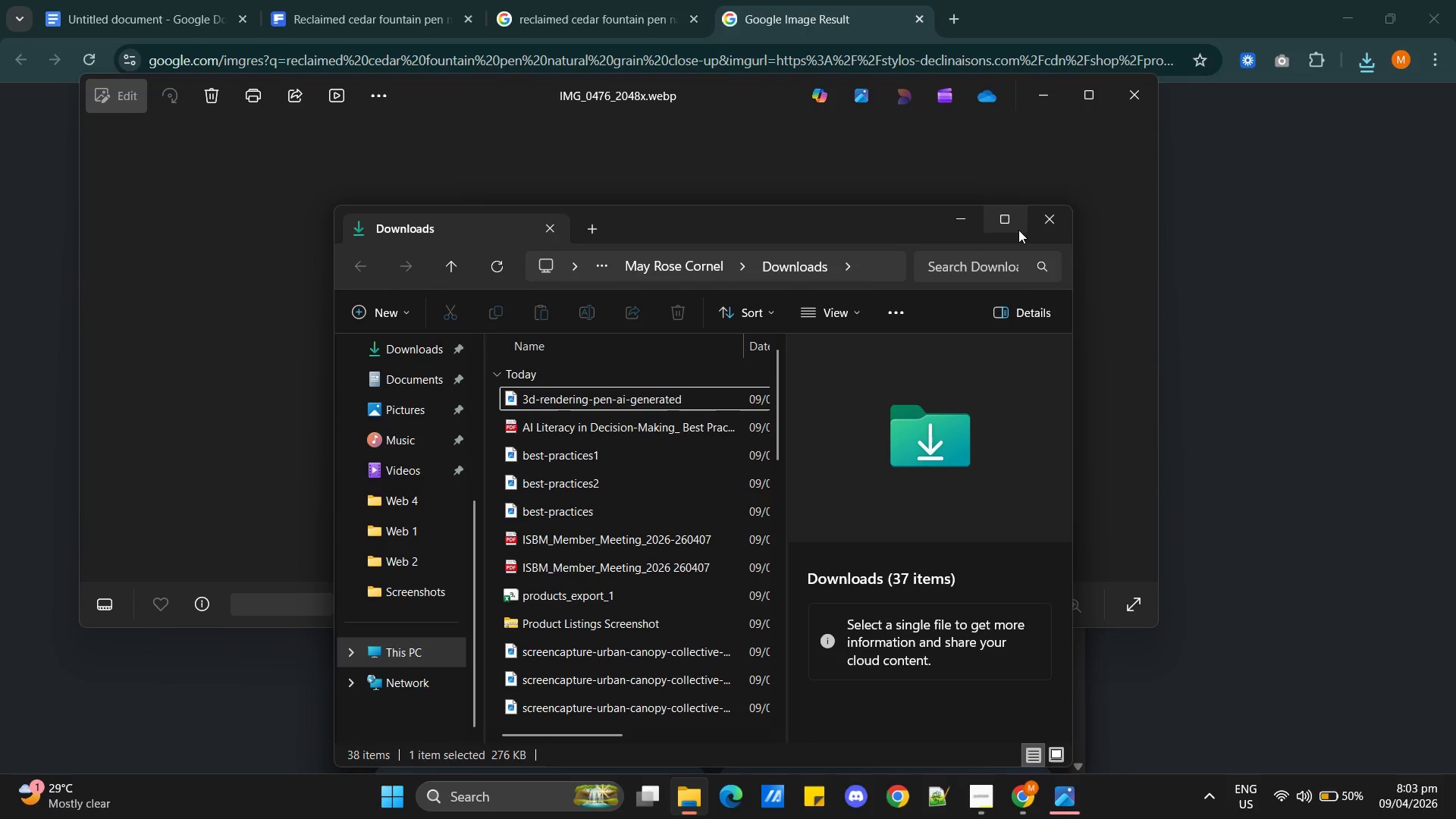 
left_click([1143, 103])
 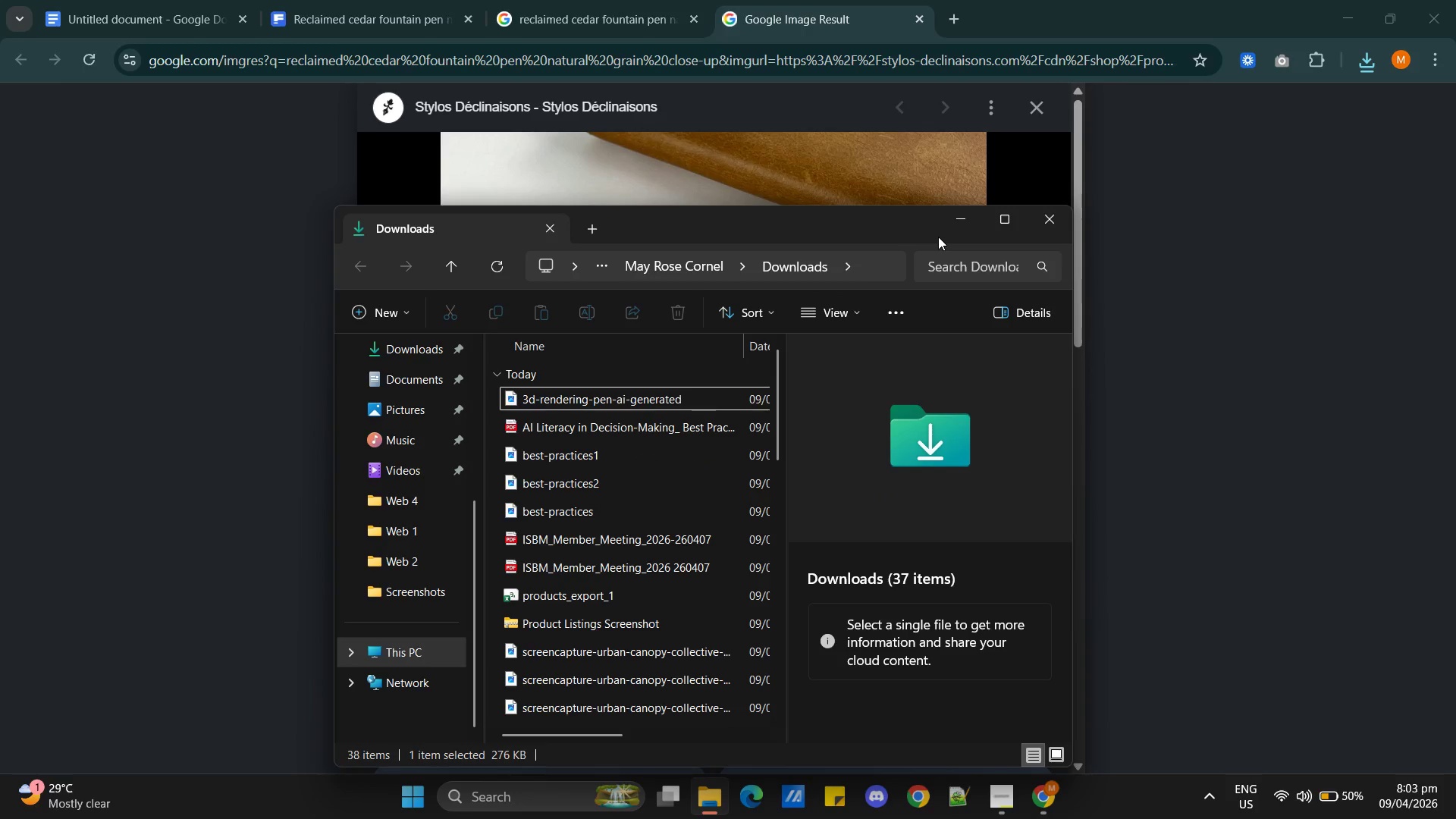 
left_click([955, 224])
 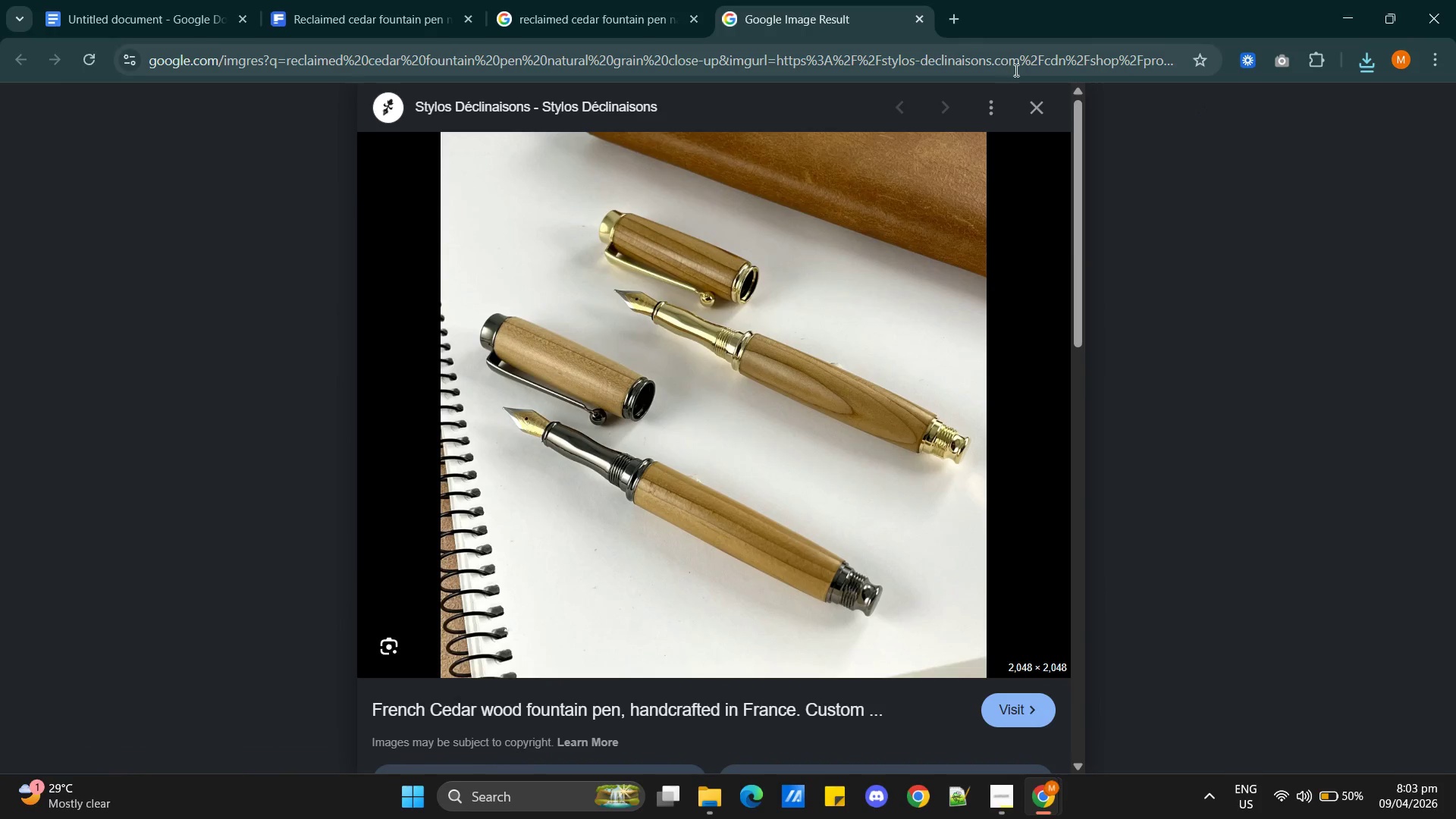 
left_click([960, 20])
 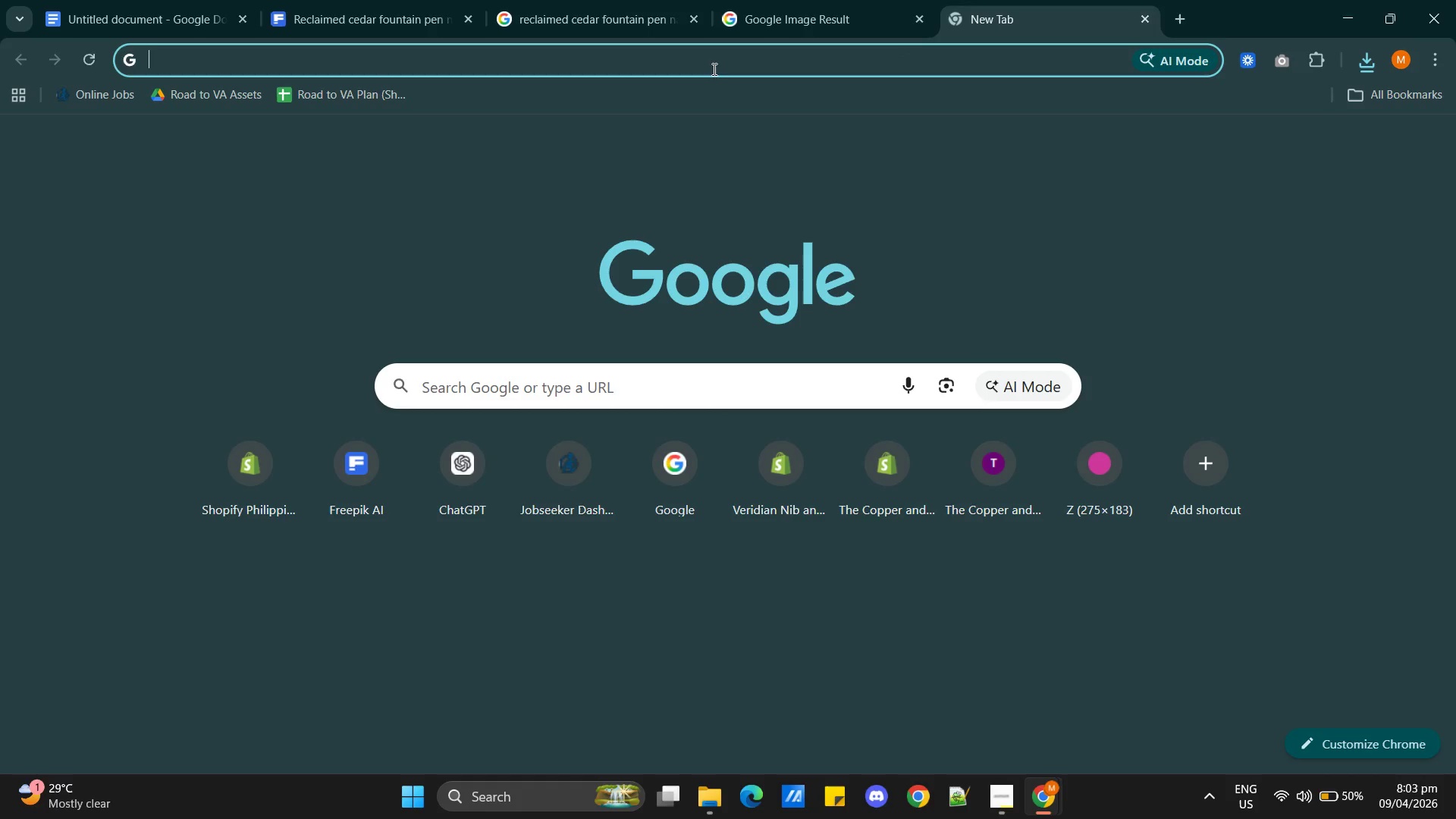 
left_click([712, 62])
 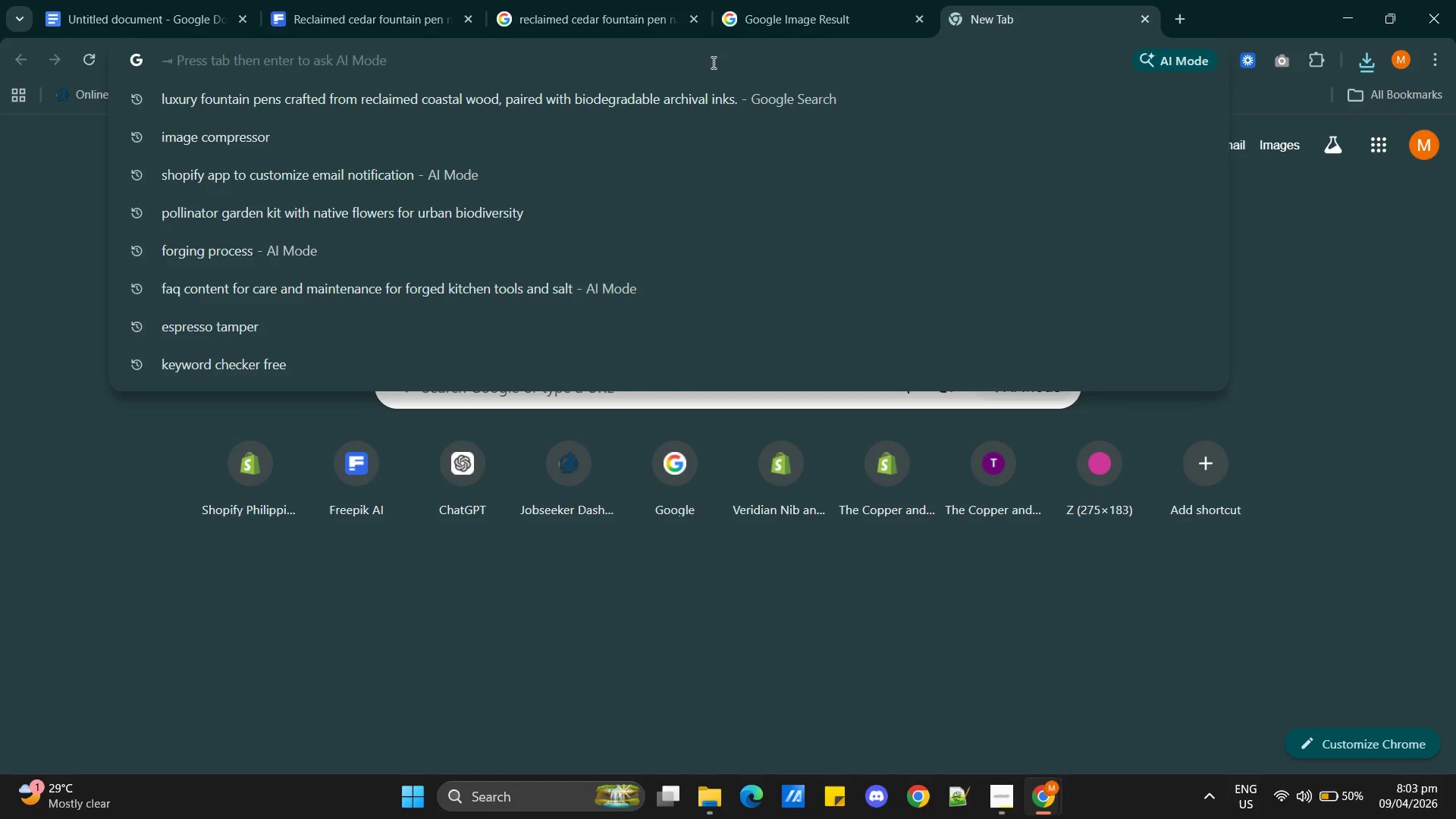 
type(tiny)
key(Backspace)
key(Backspace)
key(Backspace)
key(Backspace)
key(Backspace)
type(save image)
 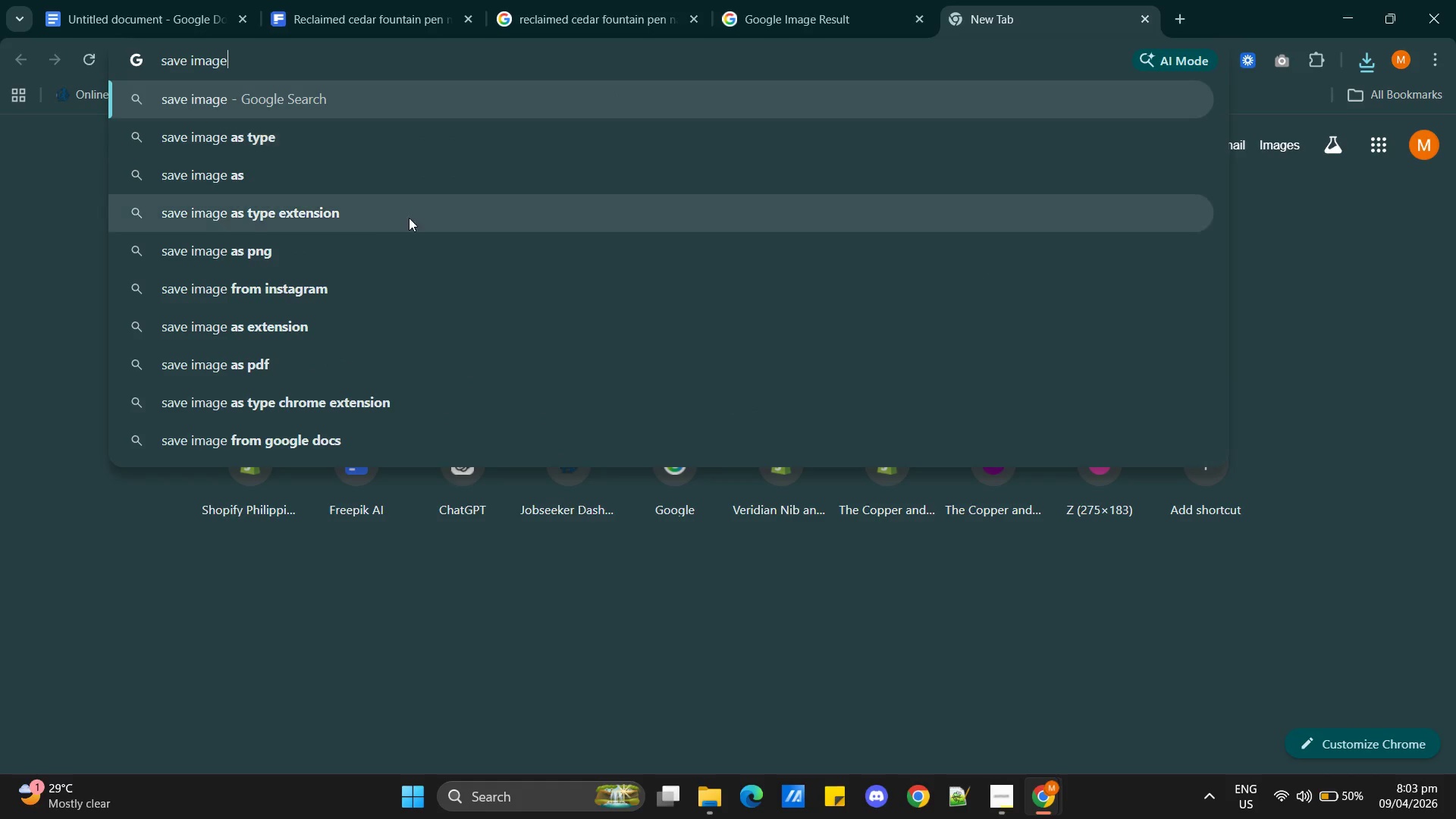 
left_click([304, 259])
 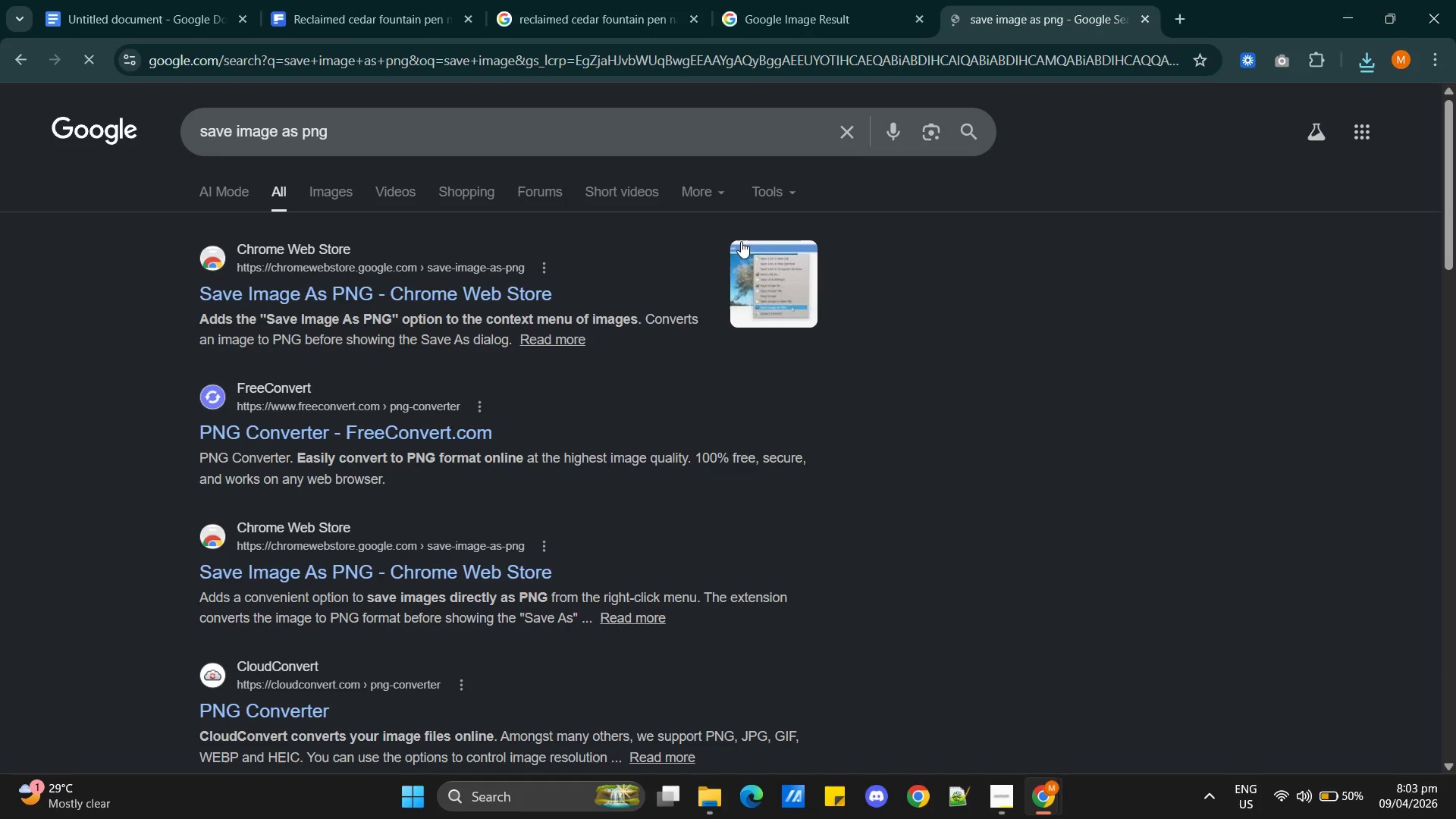 
left_click([411, 300])
 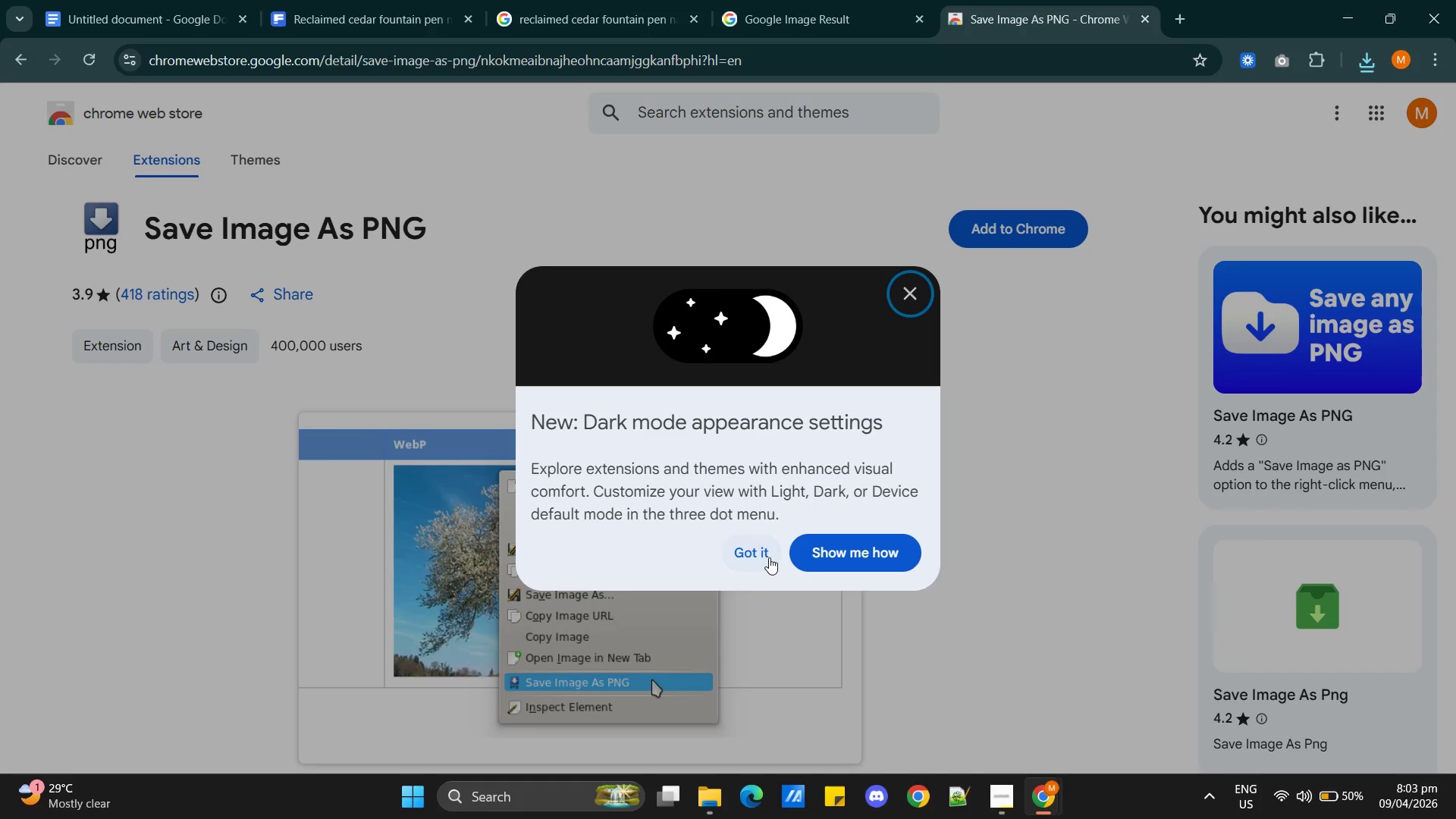 
left_click([759, 555])
 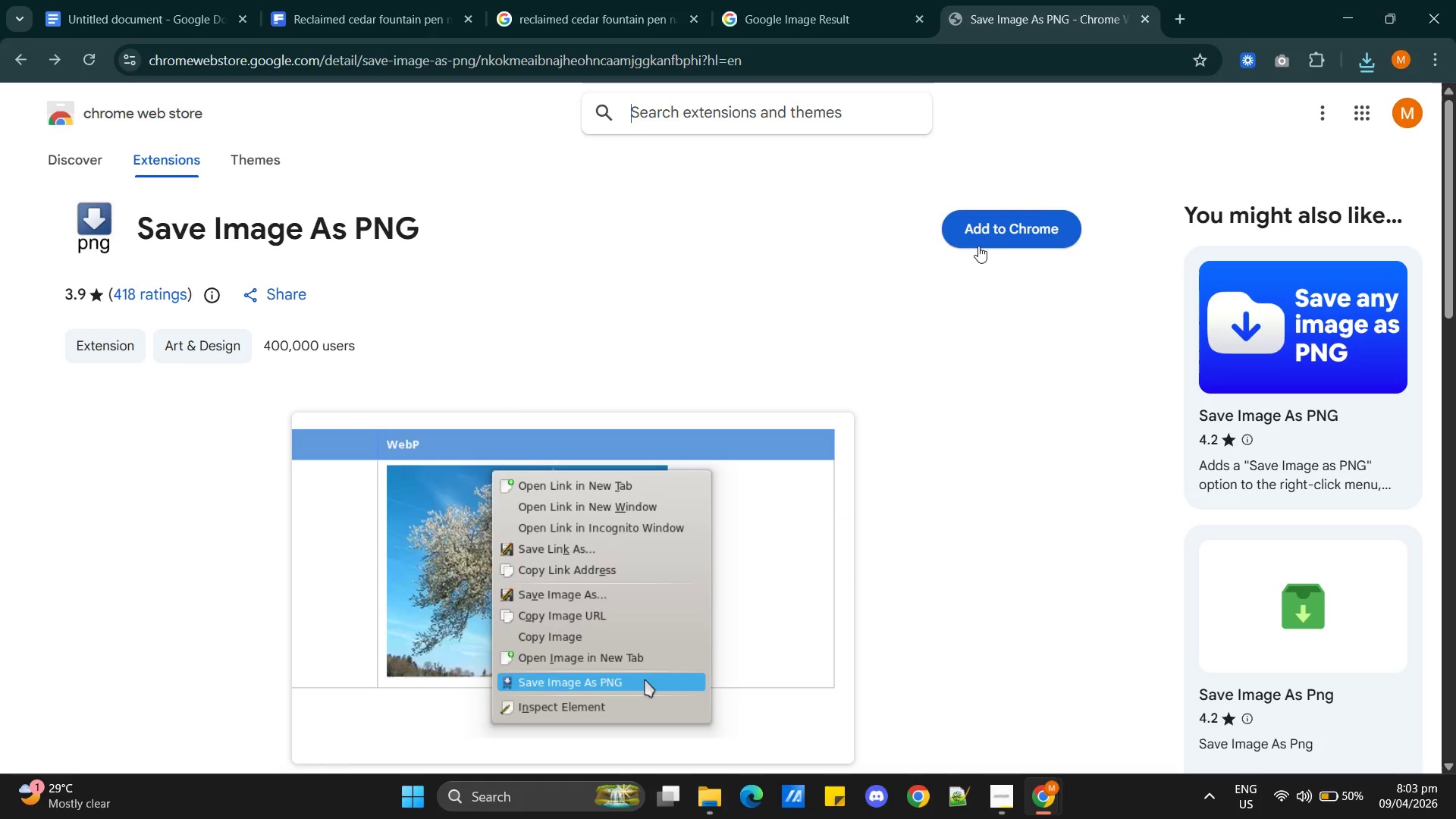 
left_click([978, 246])
 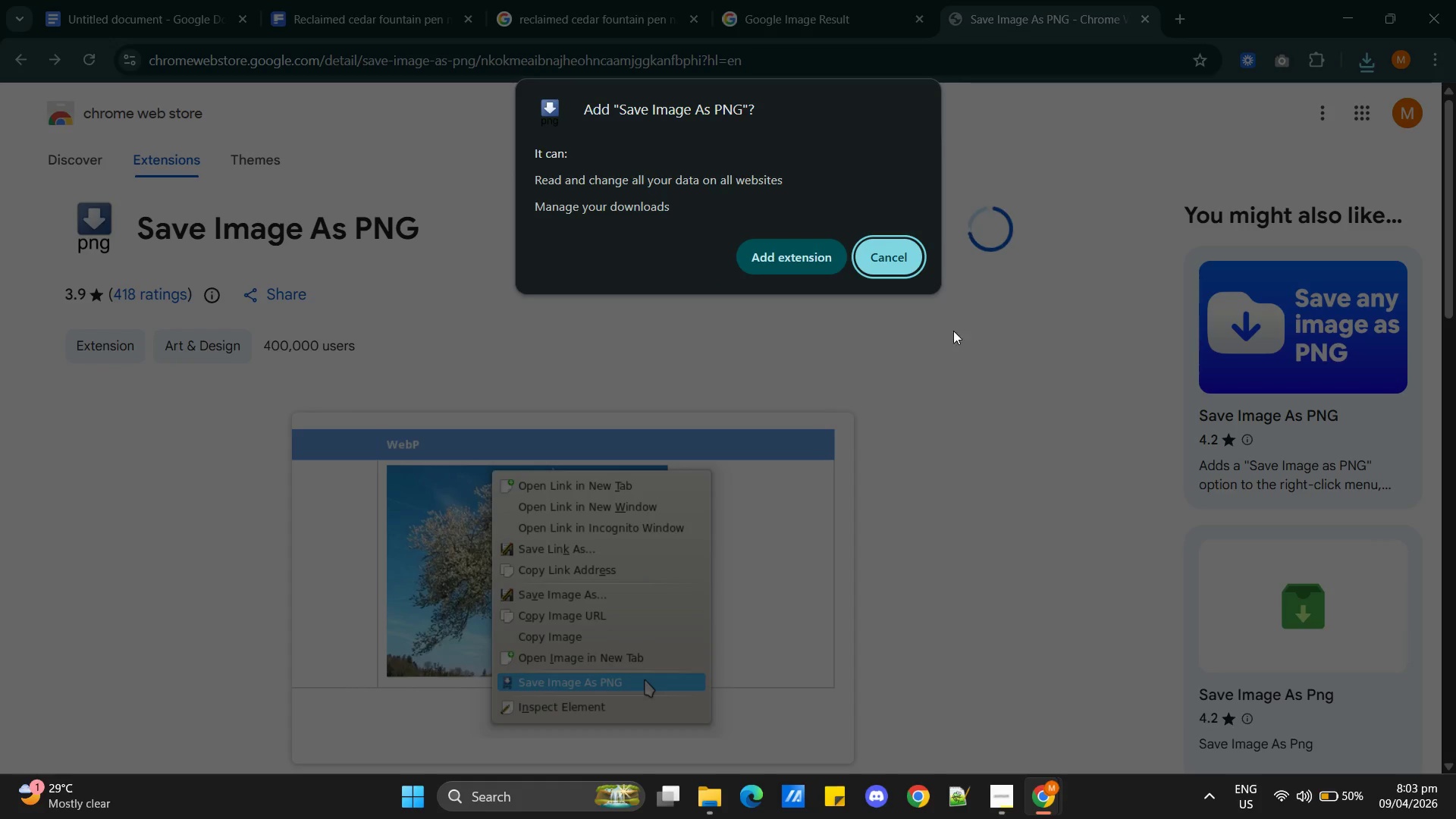 
left_click([823, 267])
 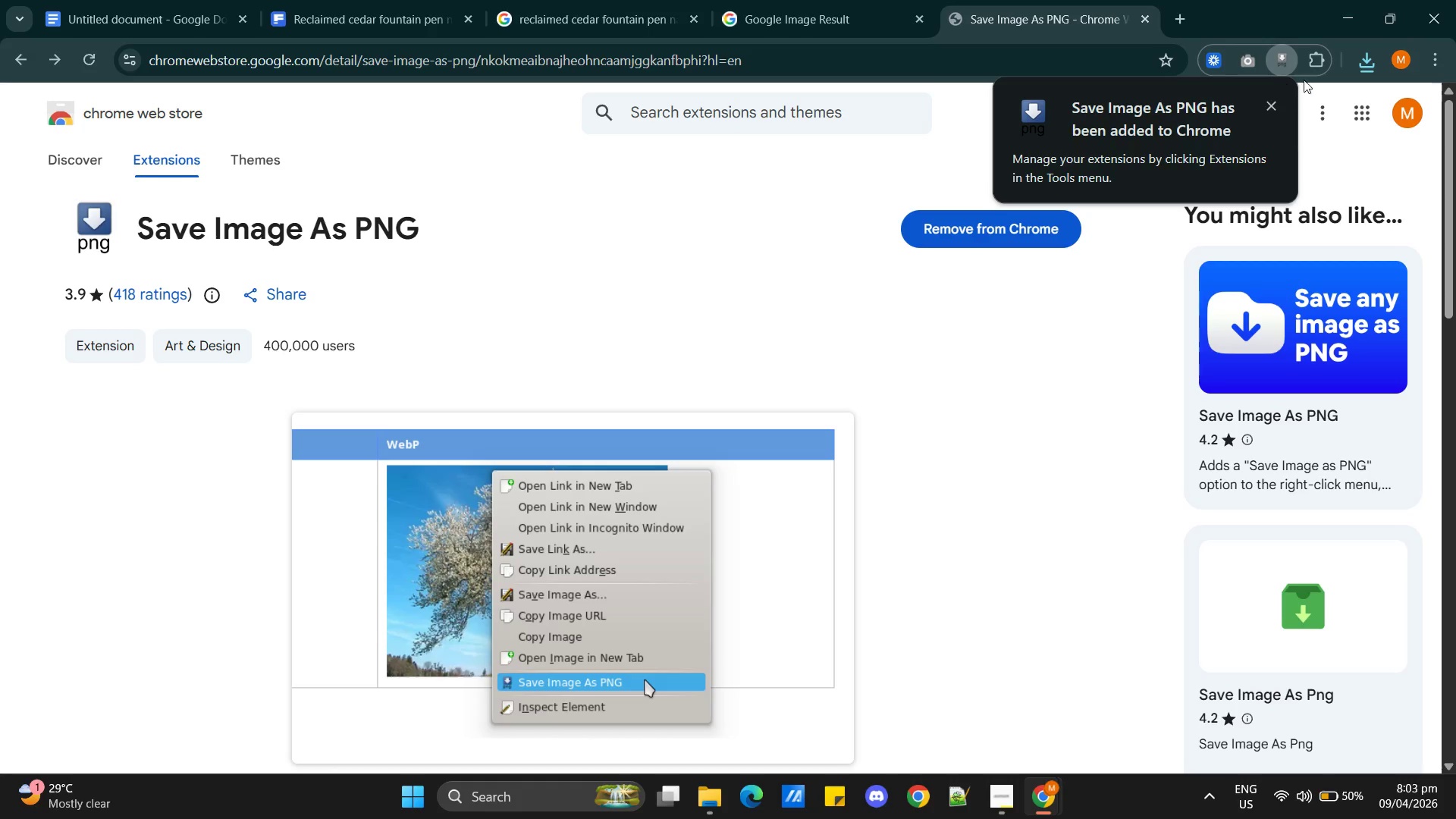 
left_click([1145, 252])
 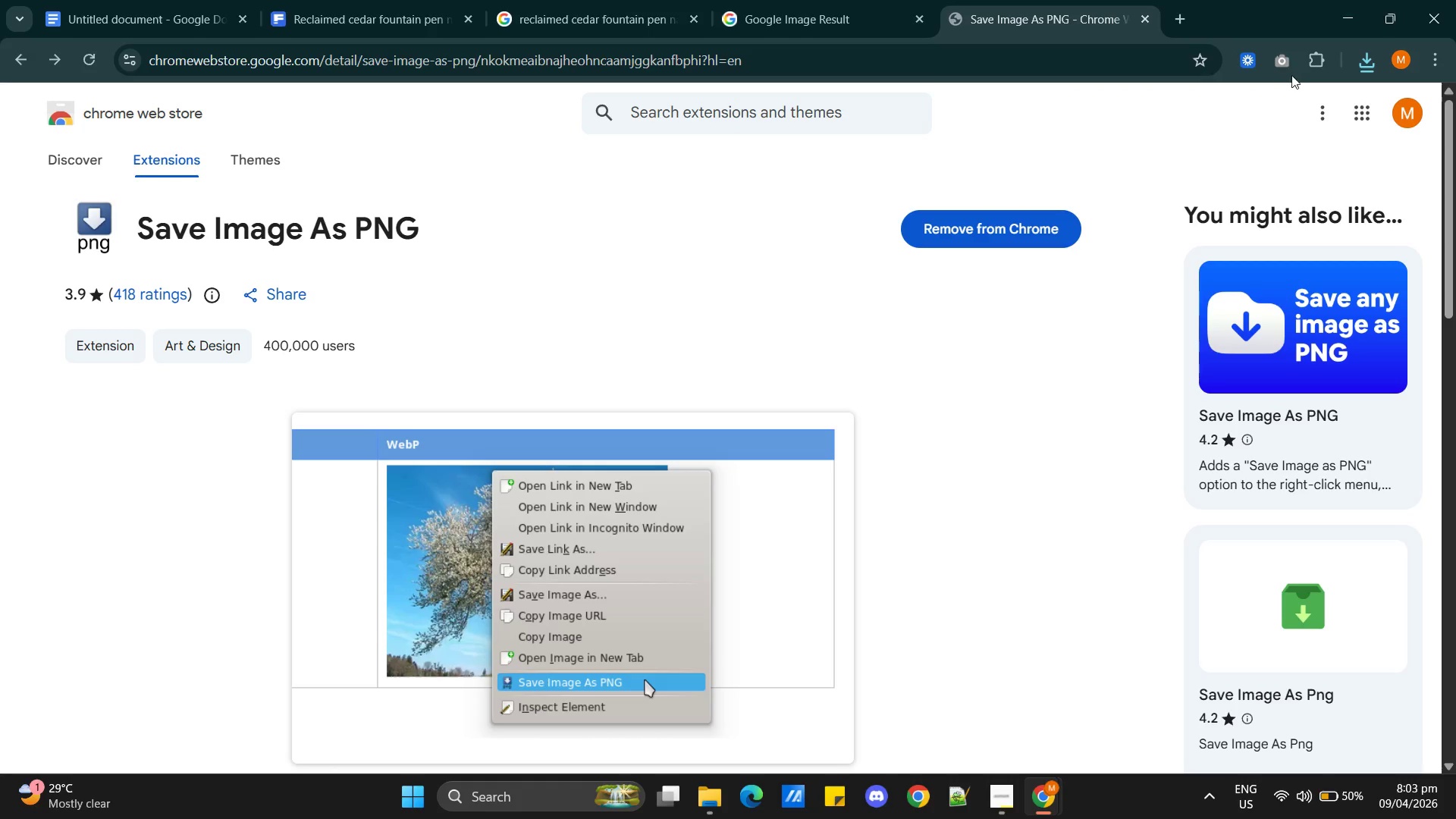 
left_click([1324, 61])
 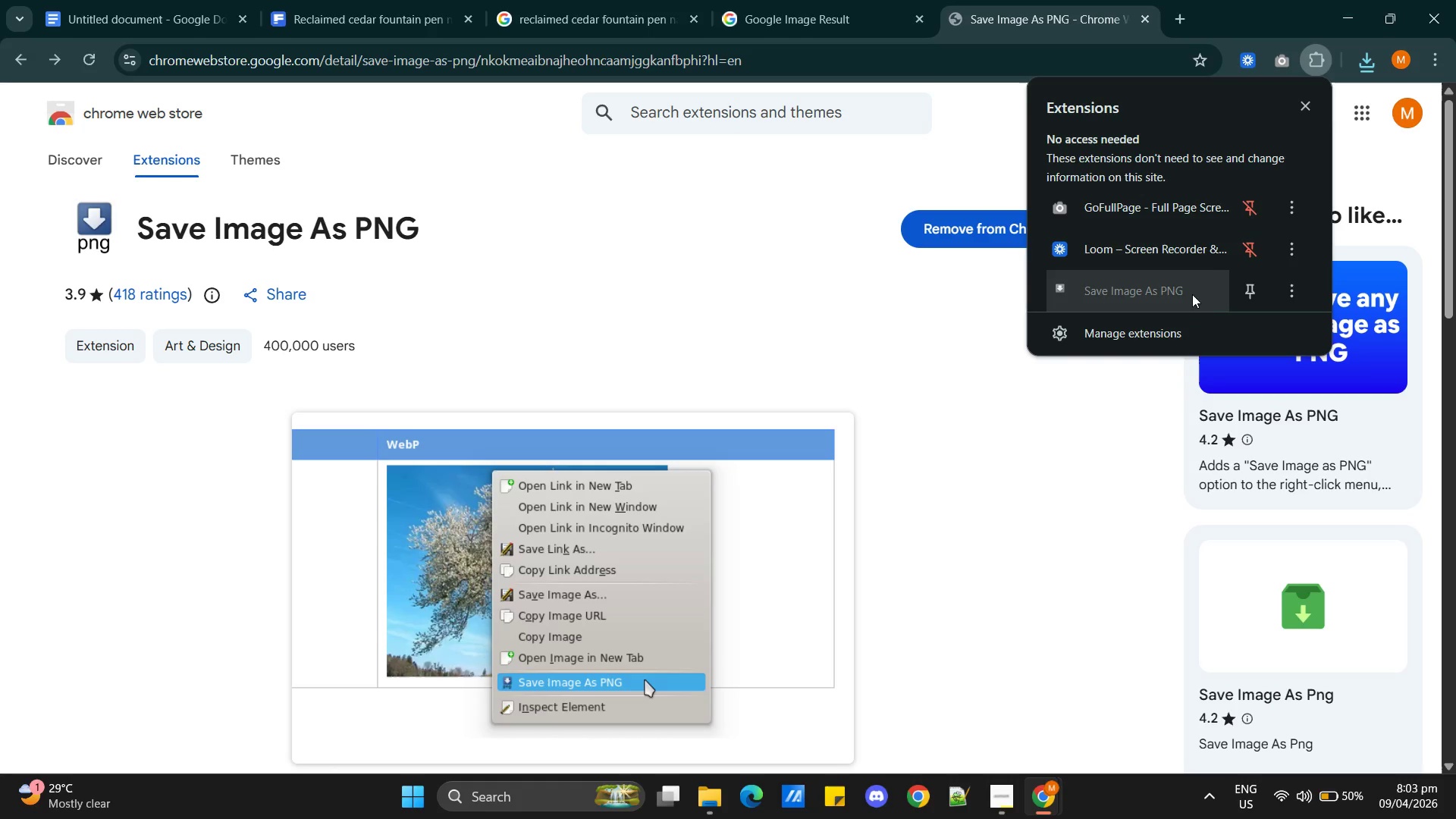 
left_click([1250, 286])
 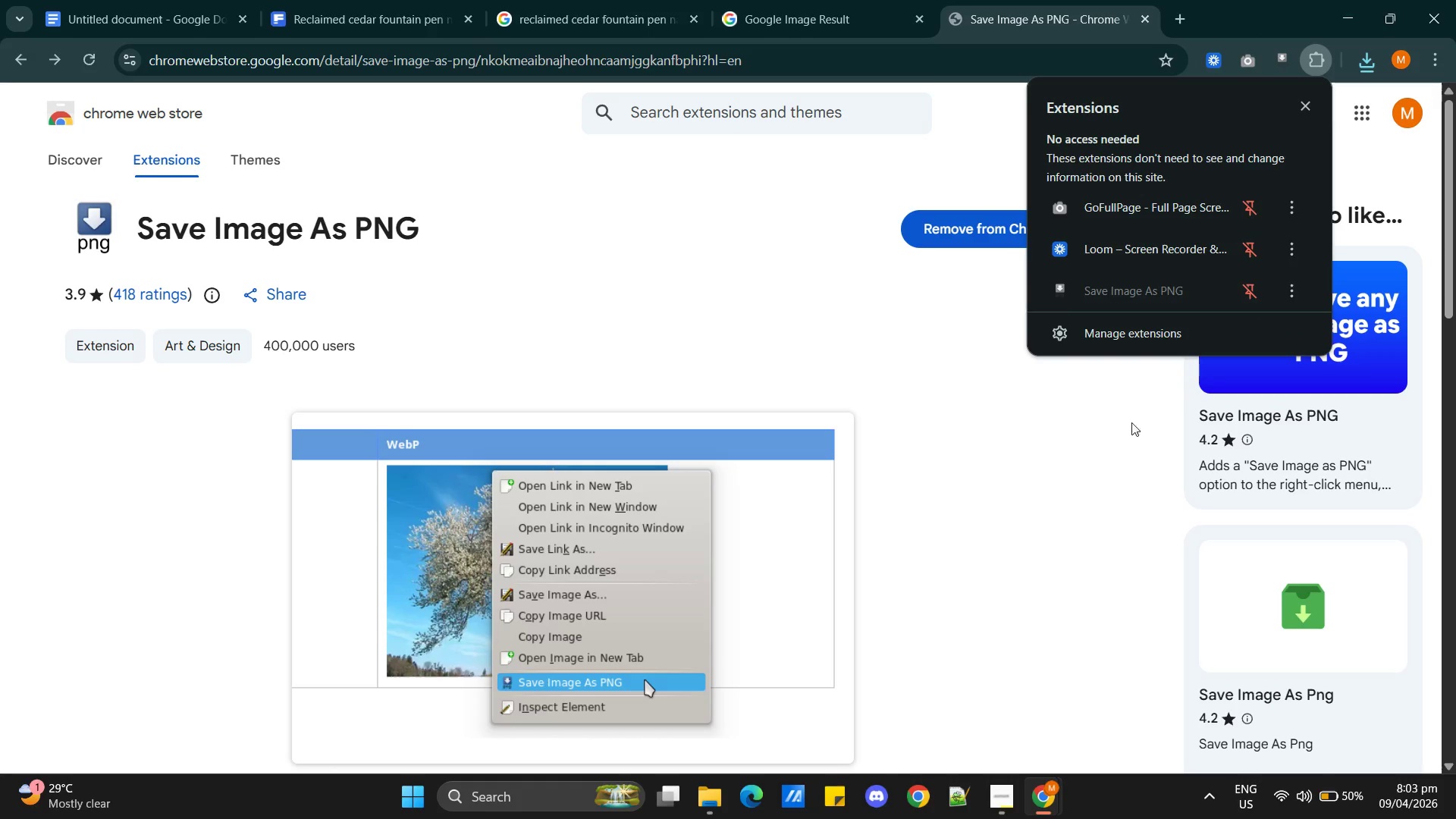 
left_click([1105, 430])
 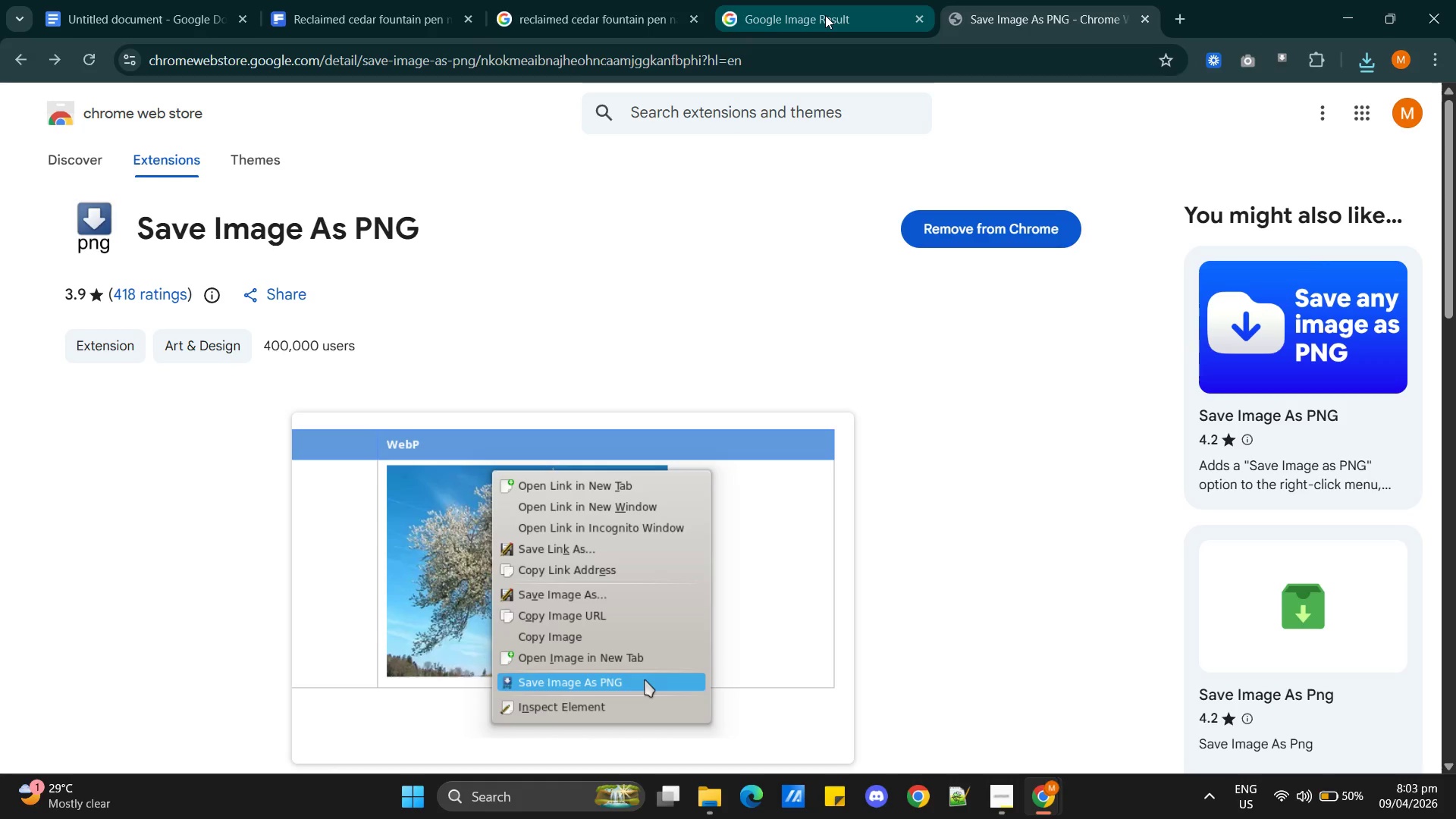 
left_click([825, 15])
 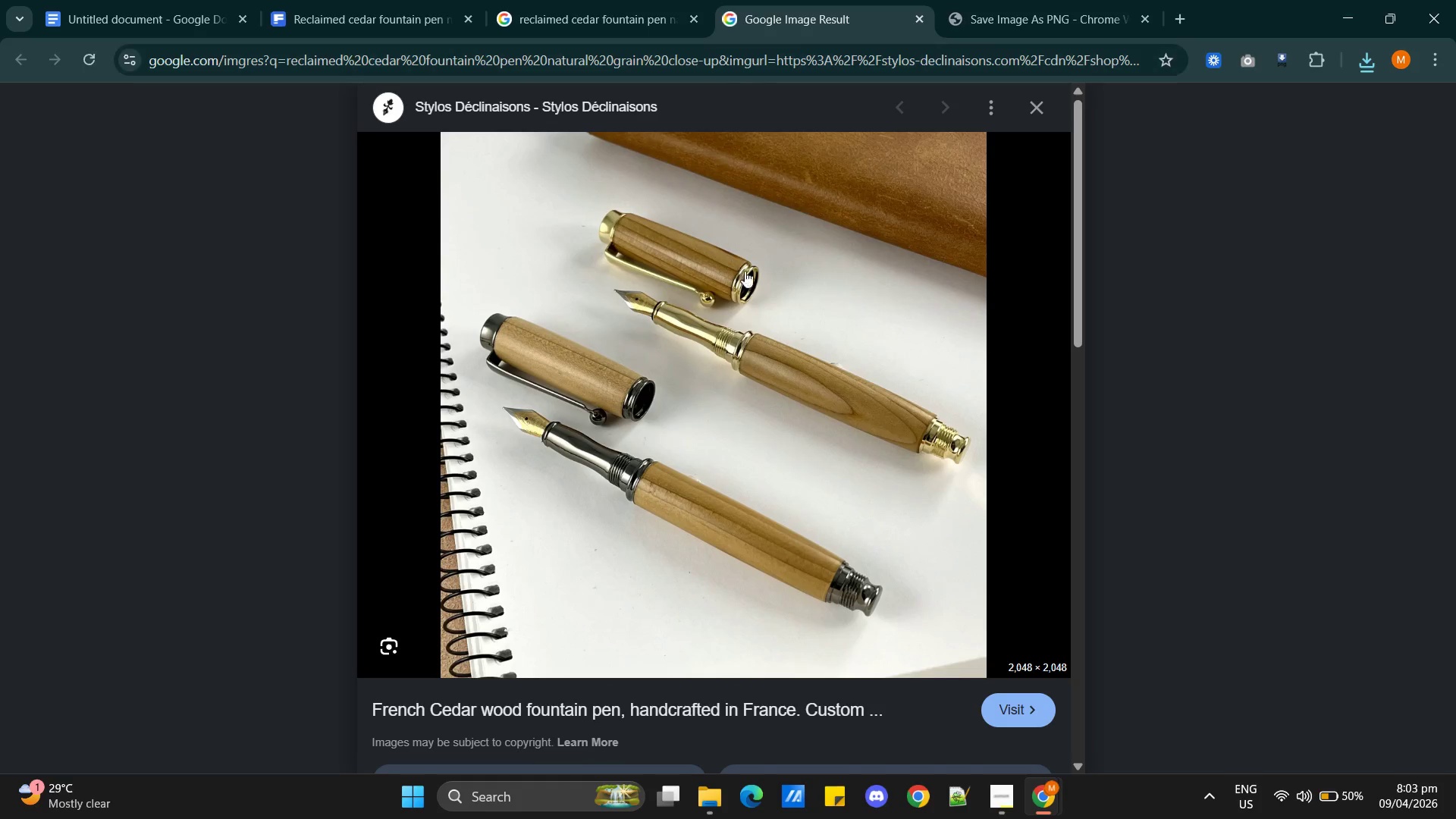 
right_click([760, 325])
 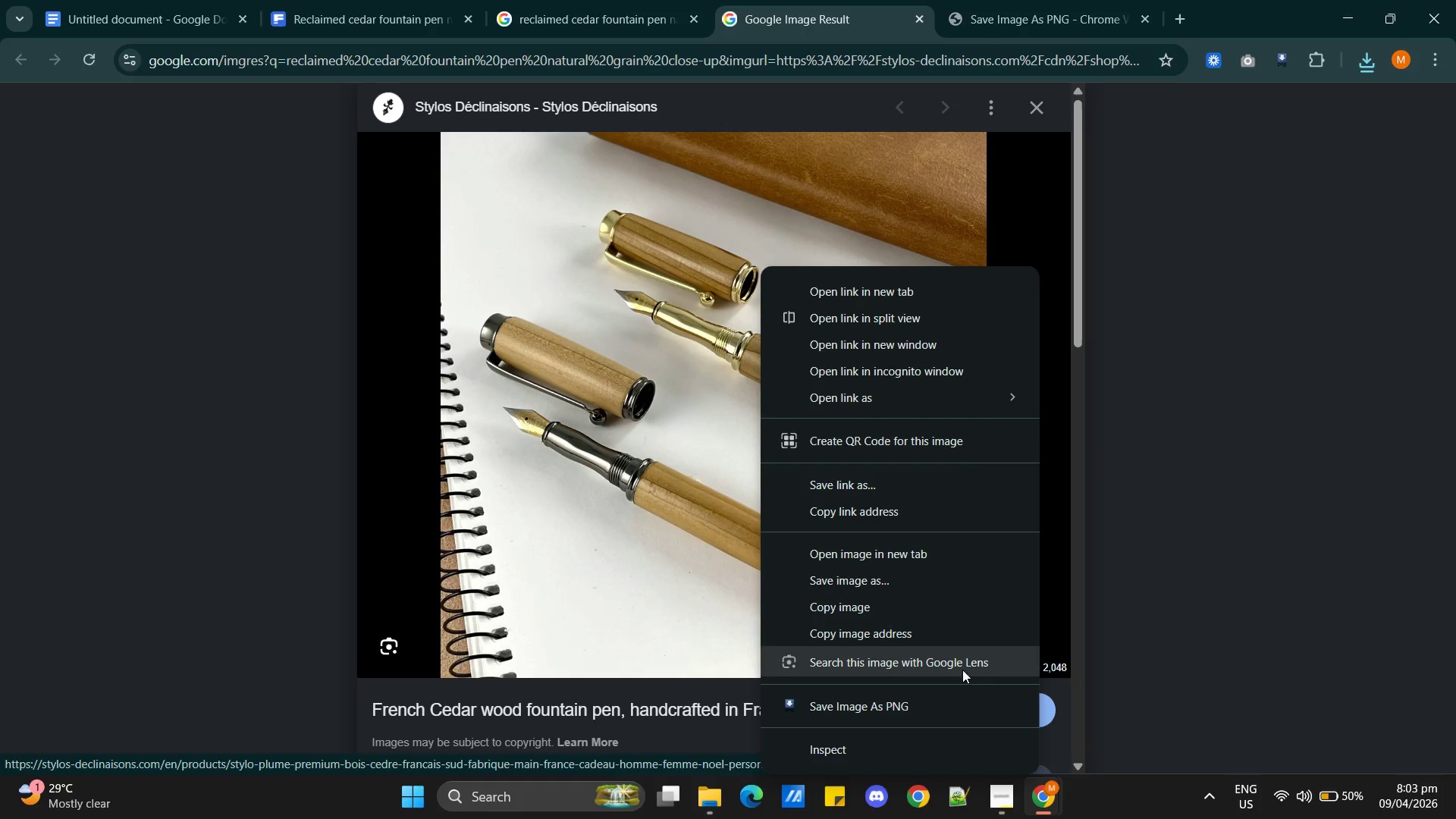 
left_click([883, 709])
 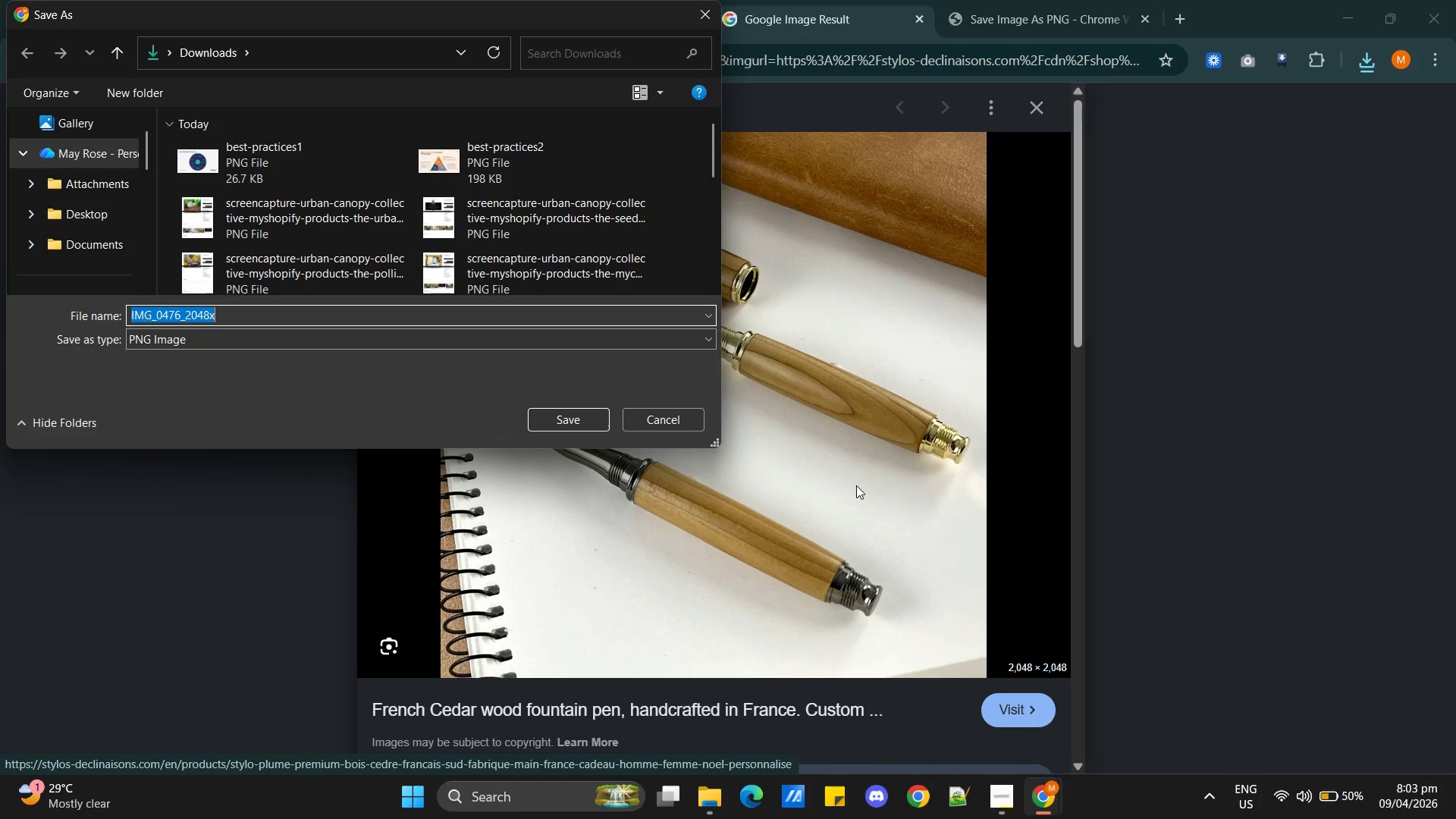 
wait(6.08)
 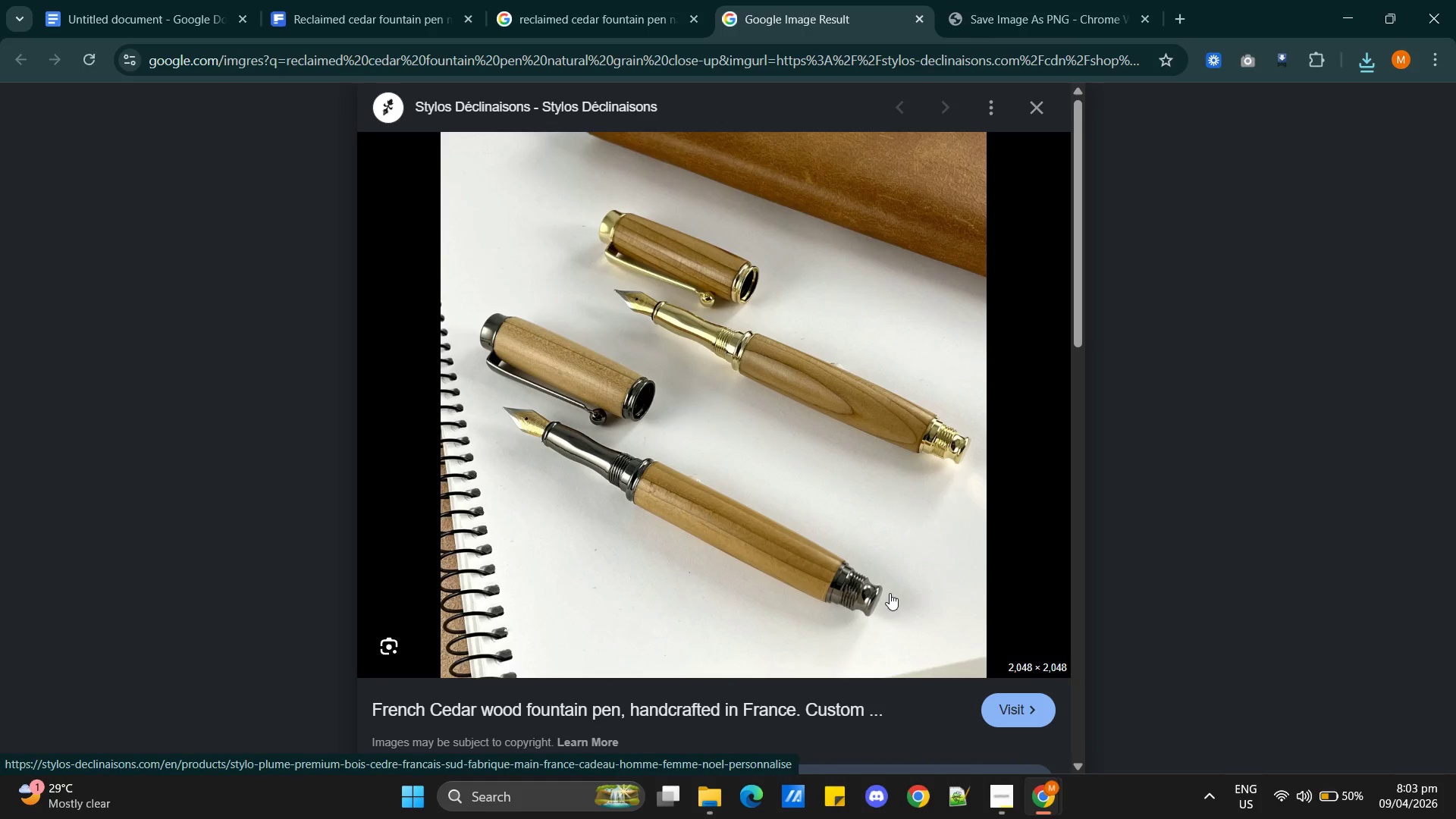 
type(ceda)
key(Backspace)
key(Backspace)
key(Backspace)
key(Backspace)
key(Backspace)
 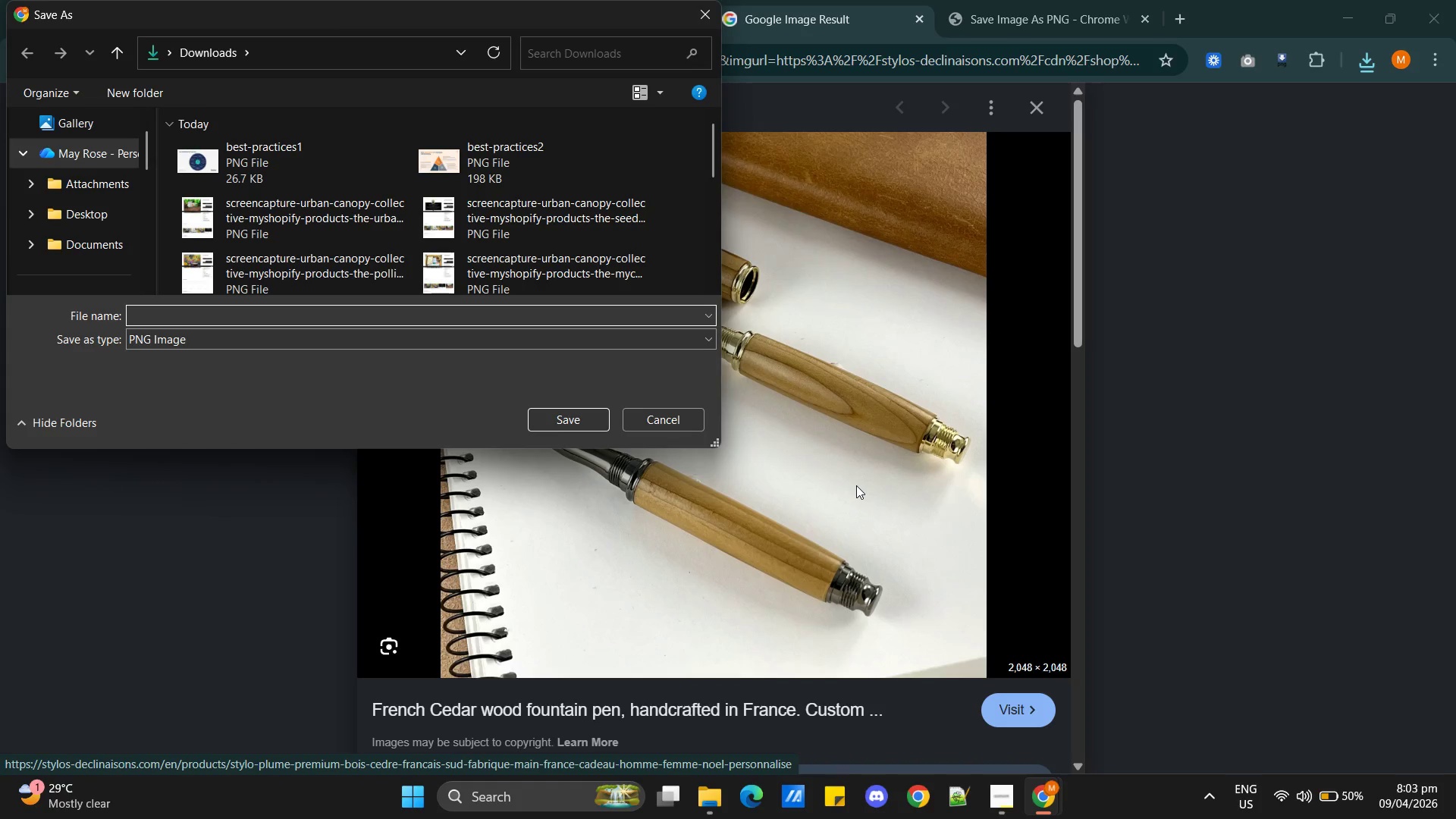 
key(Alt+AltLeft)
 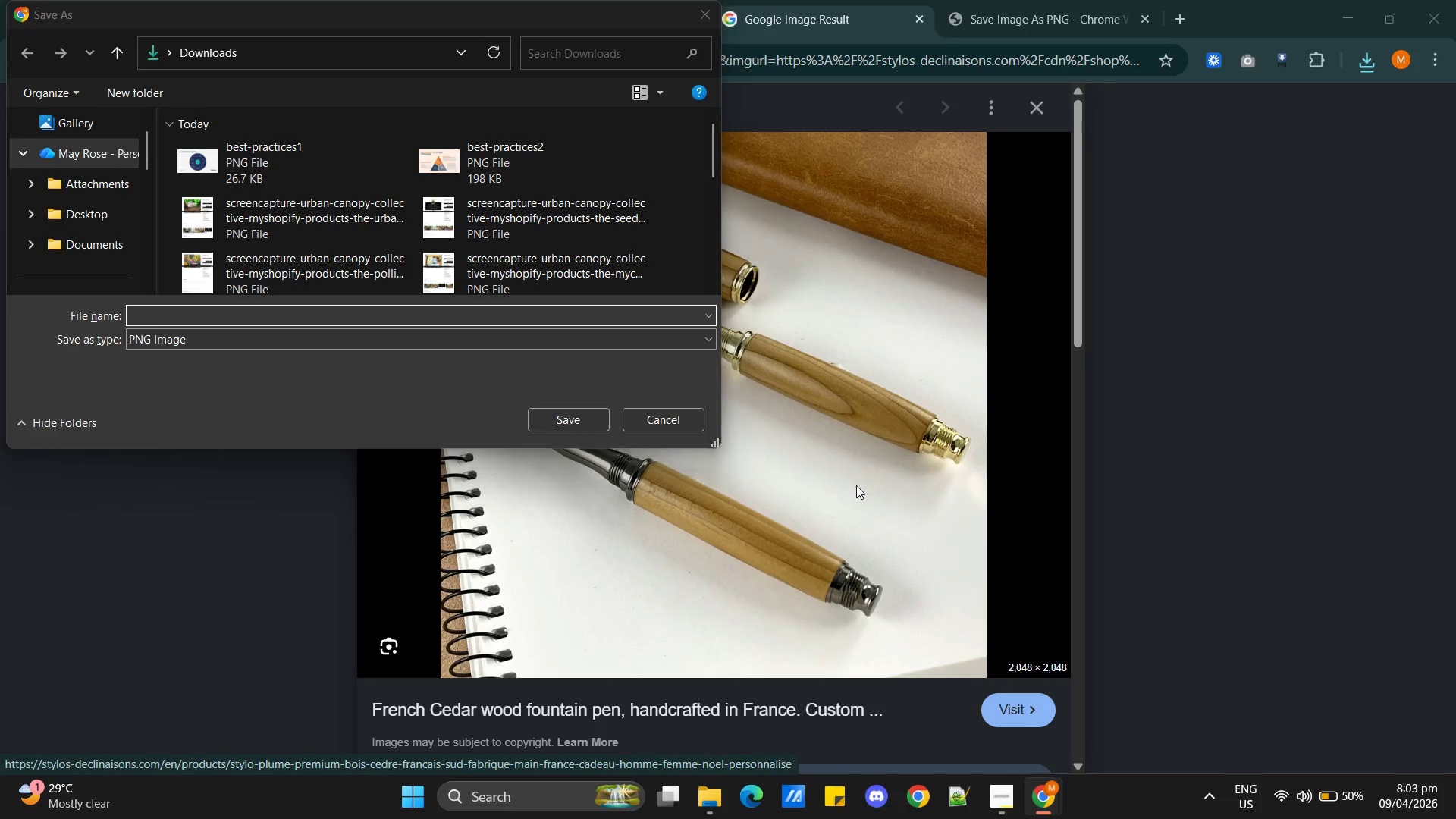 
key(Alt+Tab)
 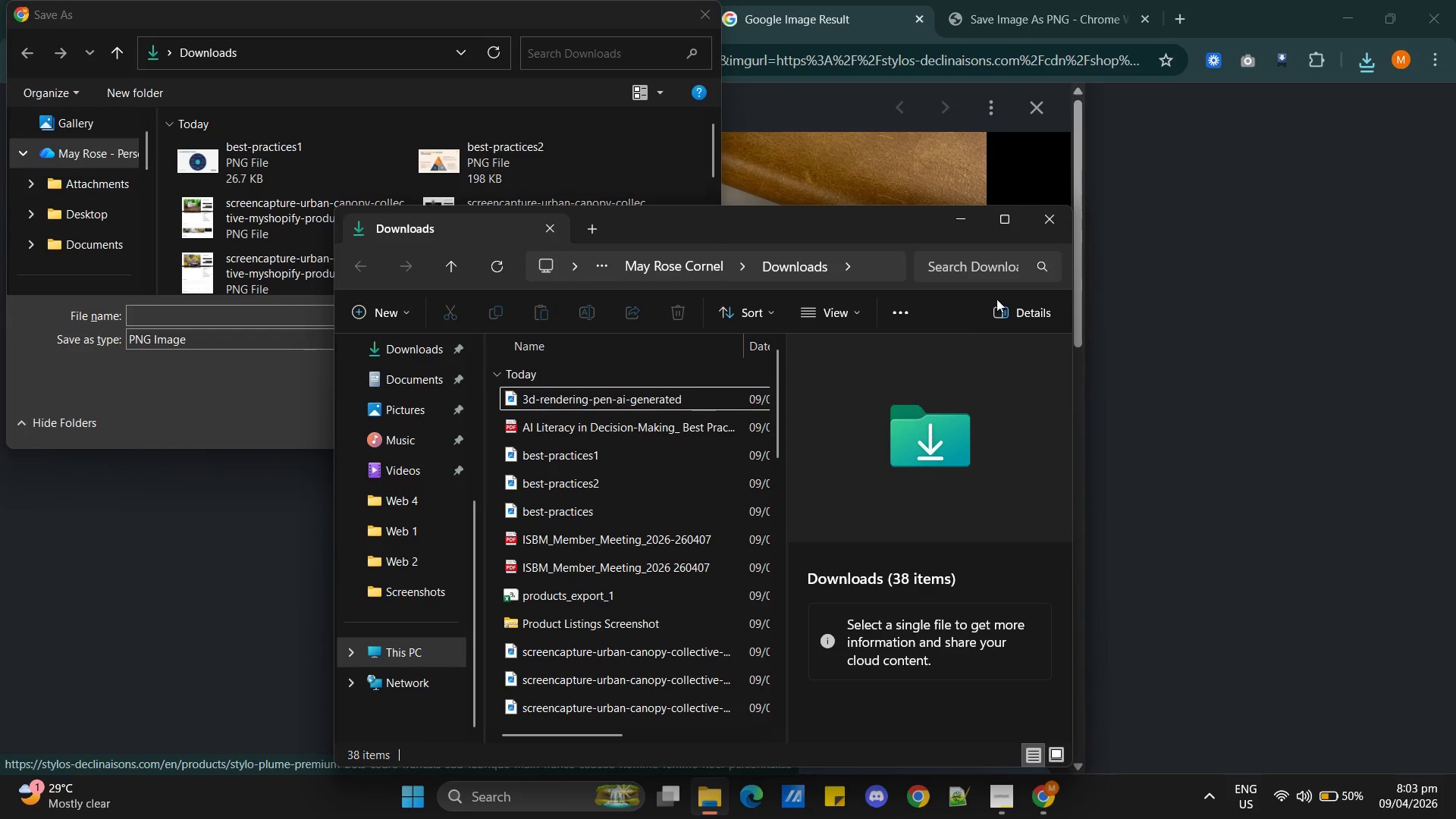 
left_click([1041, 218])
 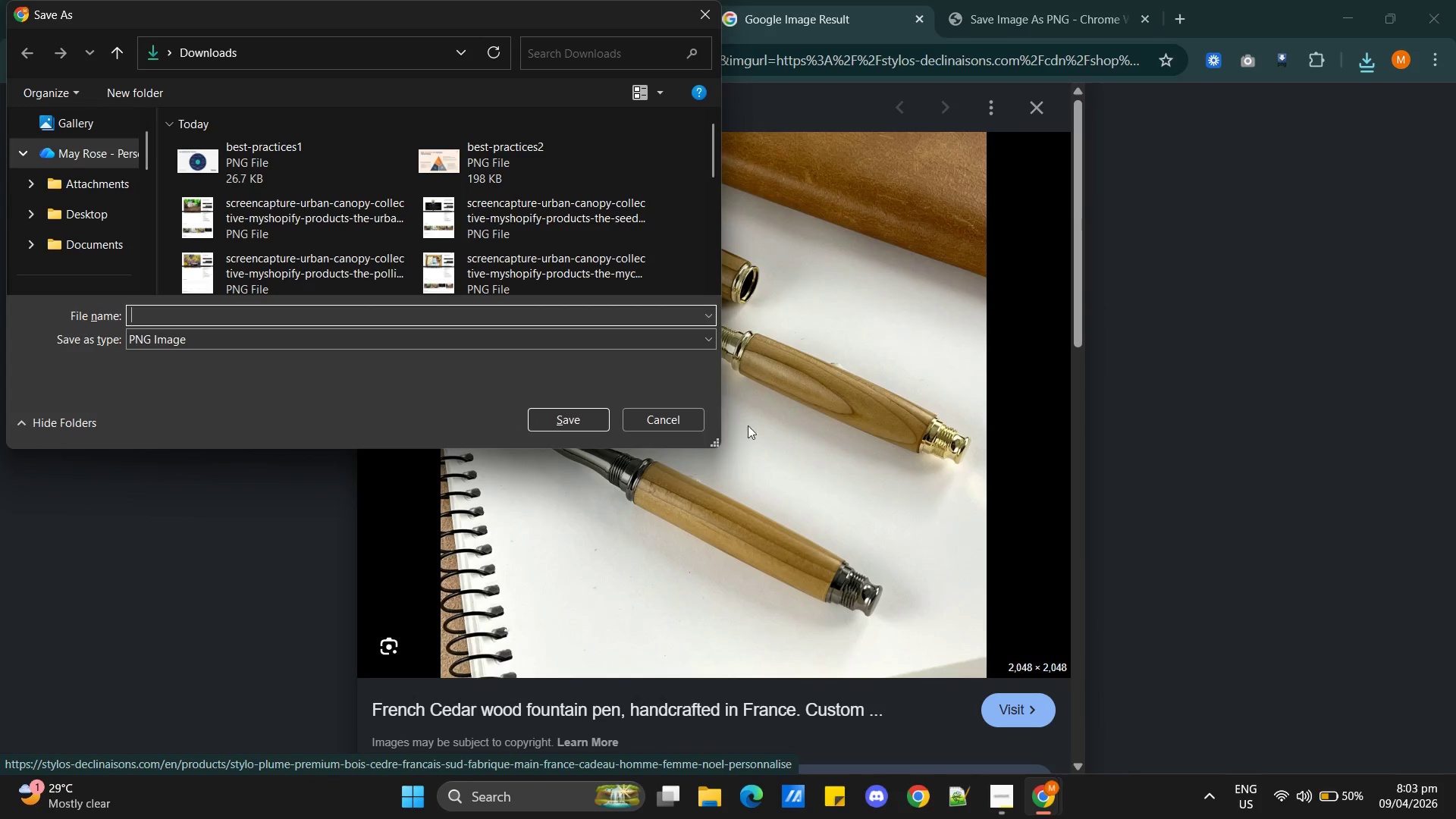 
key(Alt+Tab)
 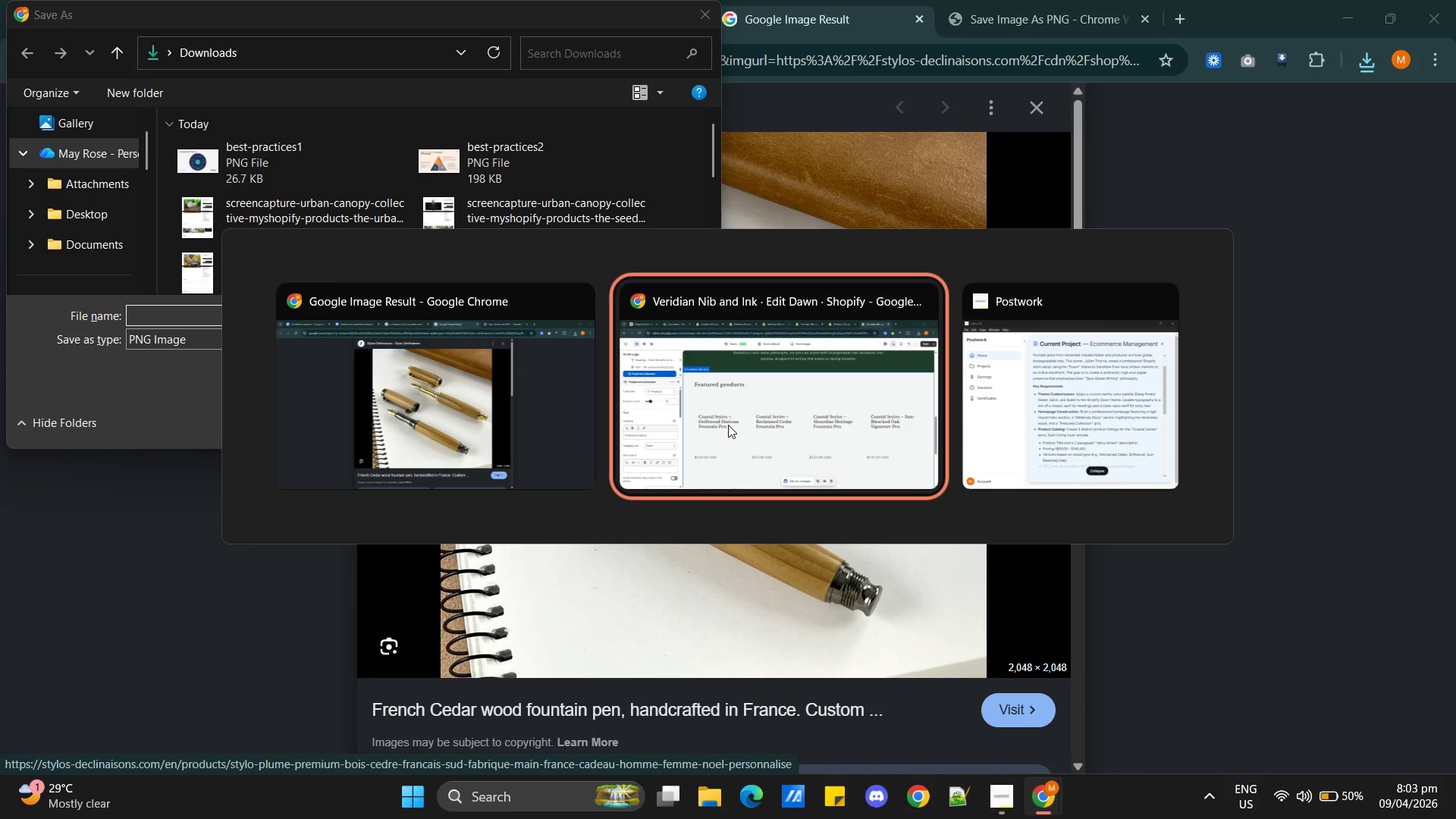 
key(Alt+Tab)
 